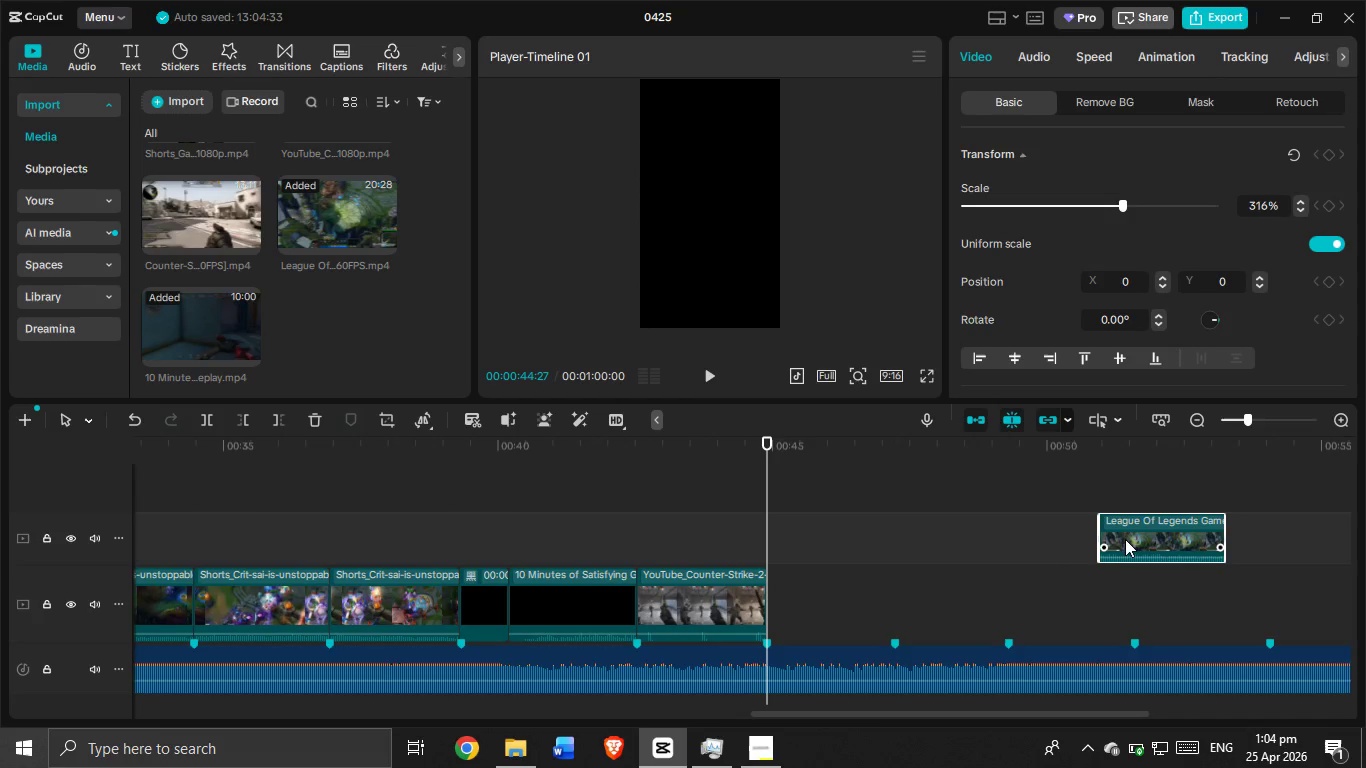 
left_click_drag(start_coordinate=[1125, 539], to_coordinate=[739, 535])
 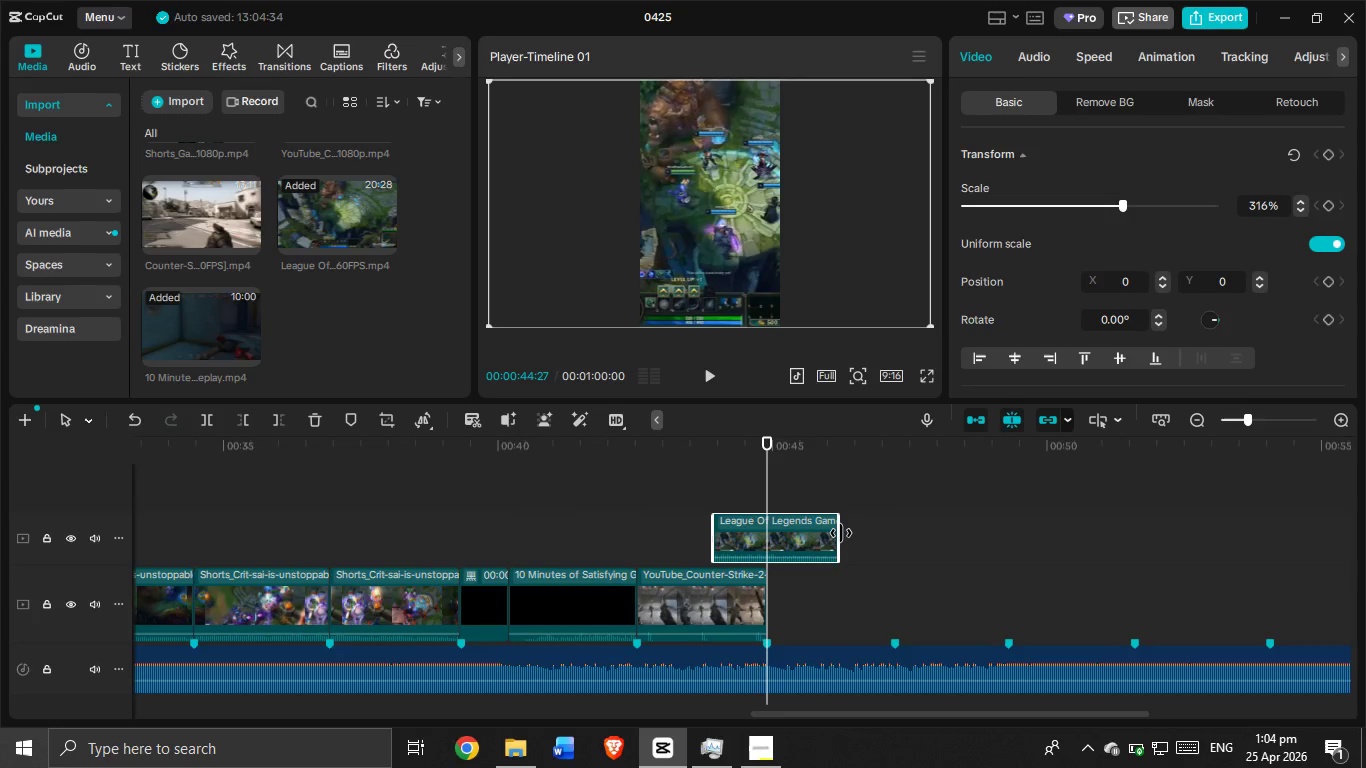 
left_click_drag(start_coordinate=[841, 533], to_coordinate=[1064, 542])
 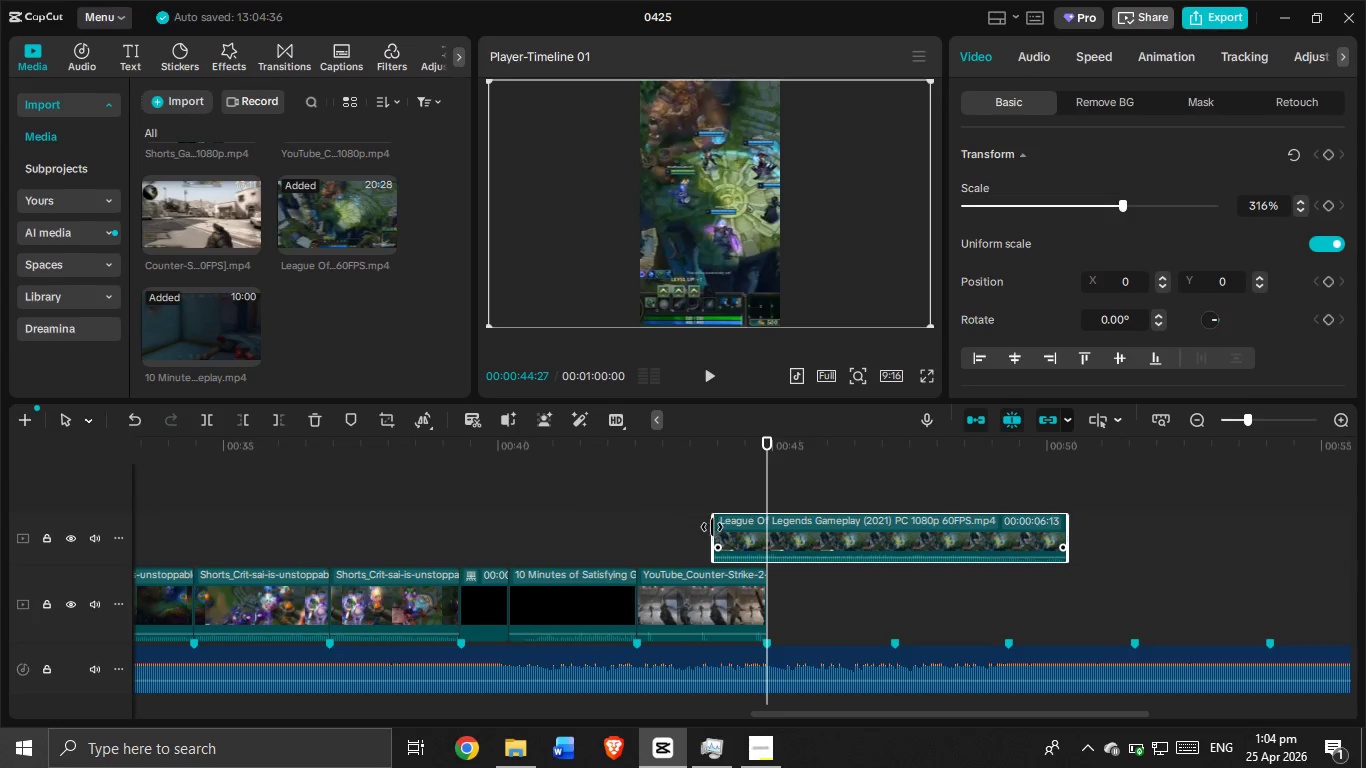 
left_click_drag(start_coordinate=[709, 526], to_coordinate=[926, 537])
 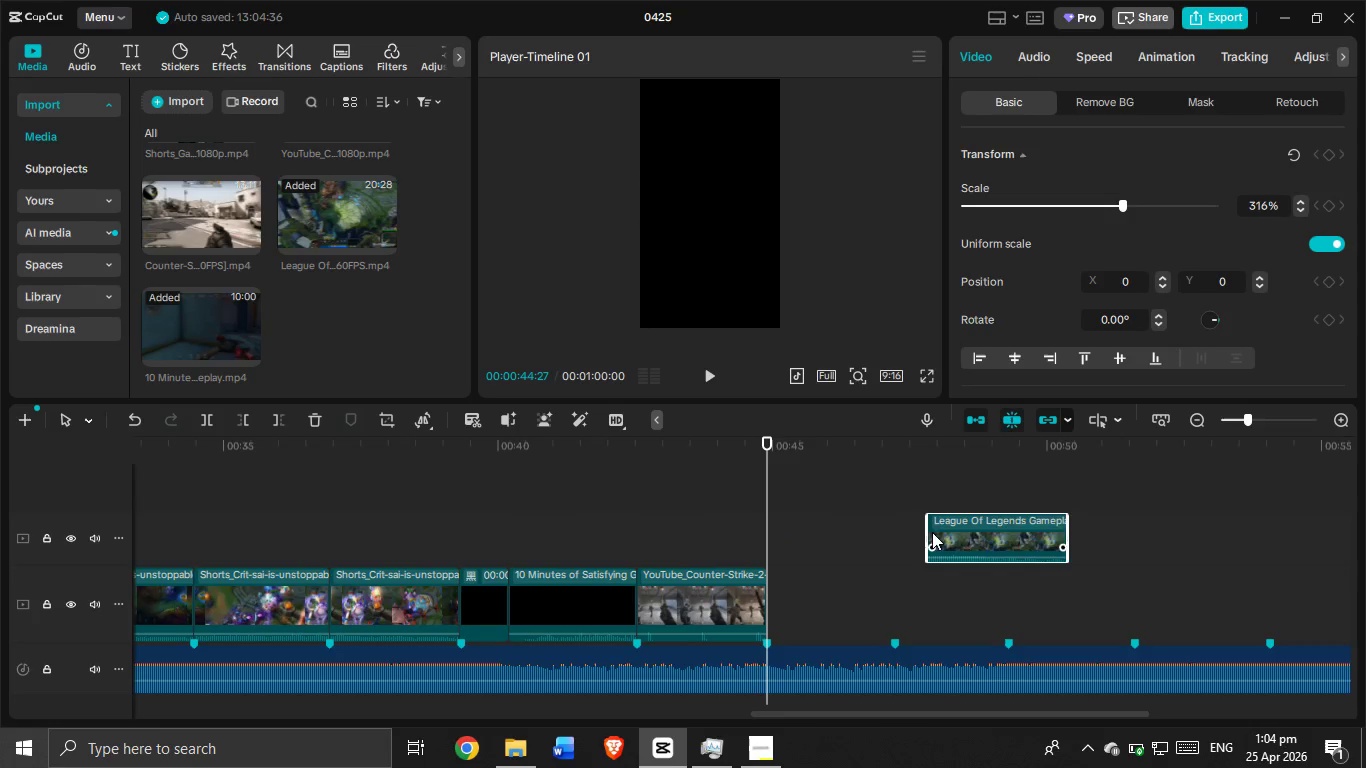 
left_click_drag(start_coordinate=[957, 529], to_coordinate=[676, 530])
 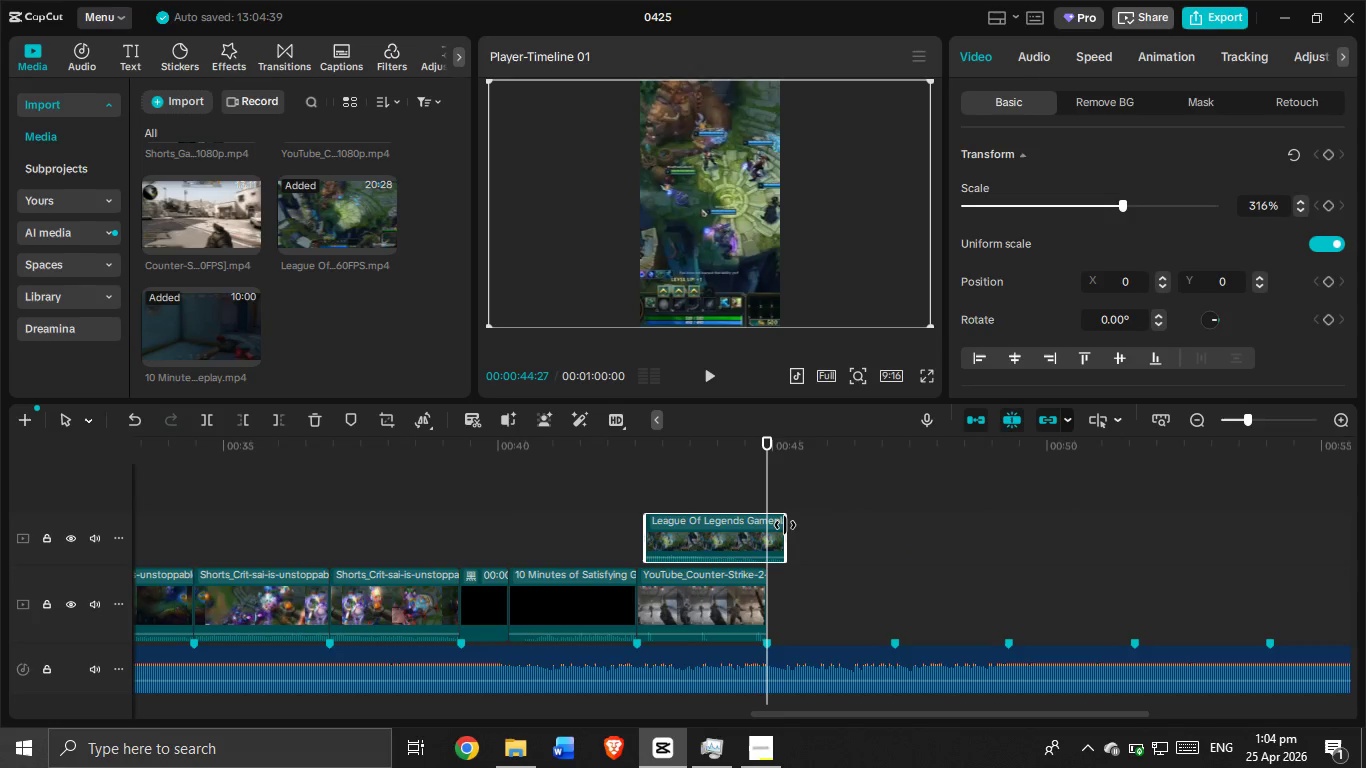 
left_click_drag(start_coordinate=[785, 525], to_coordinate=[1128, 526])
 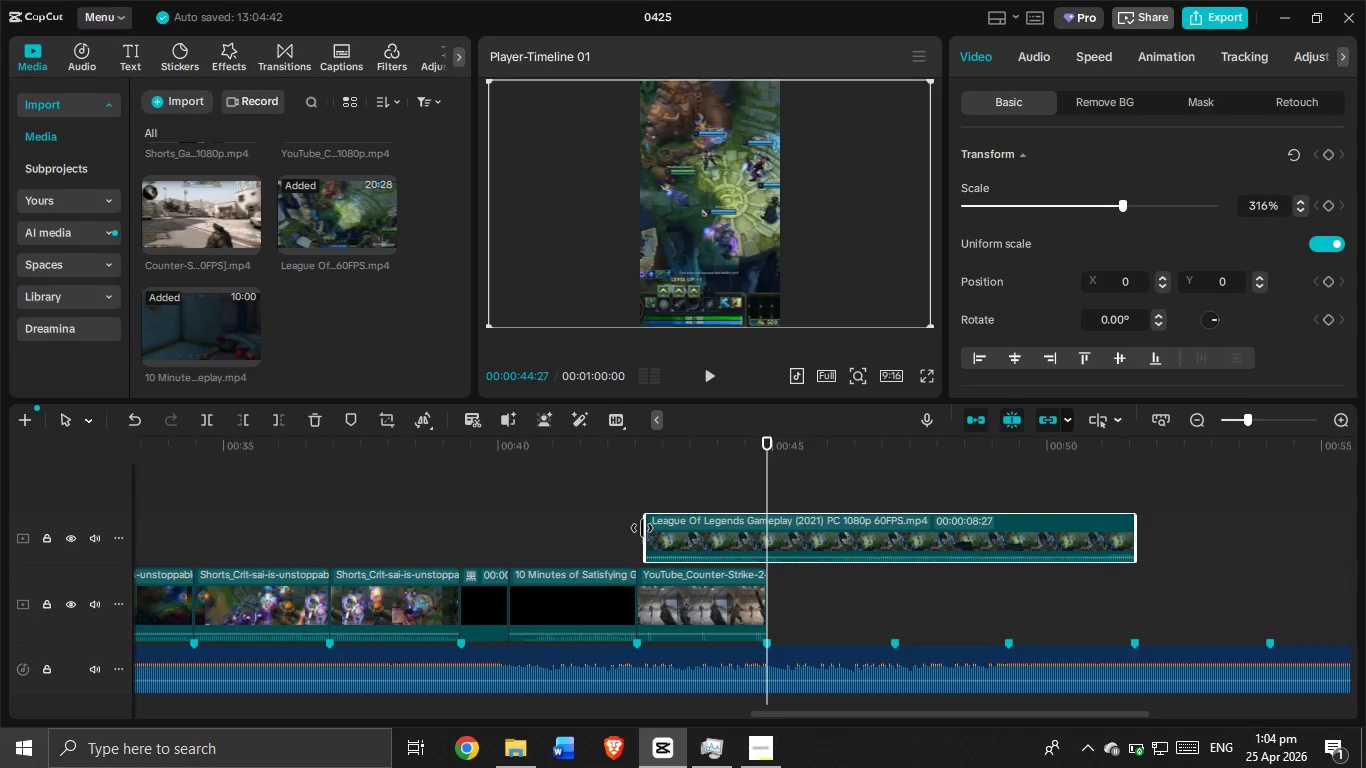 
left_click_drag(start_coordinate=[642, 528], to_coordinate=[989, 535])
 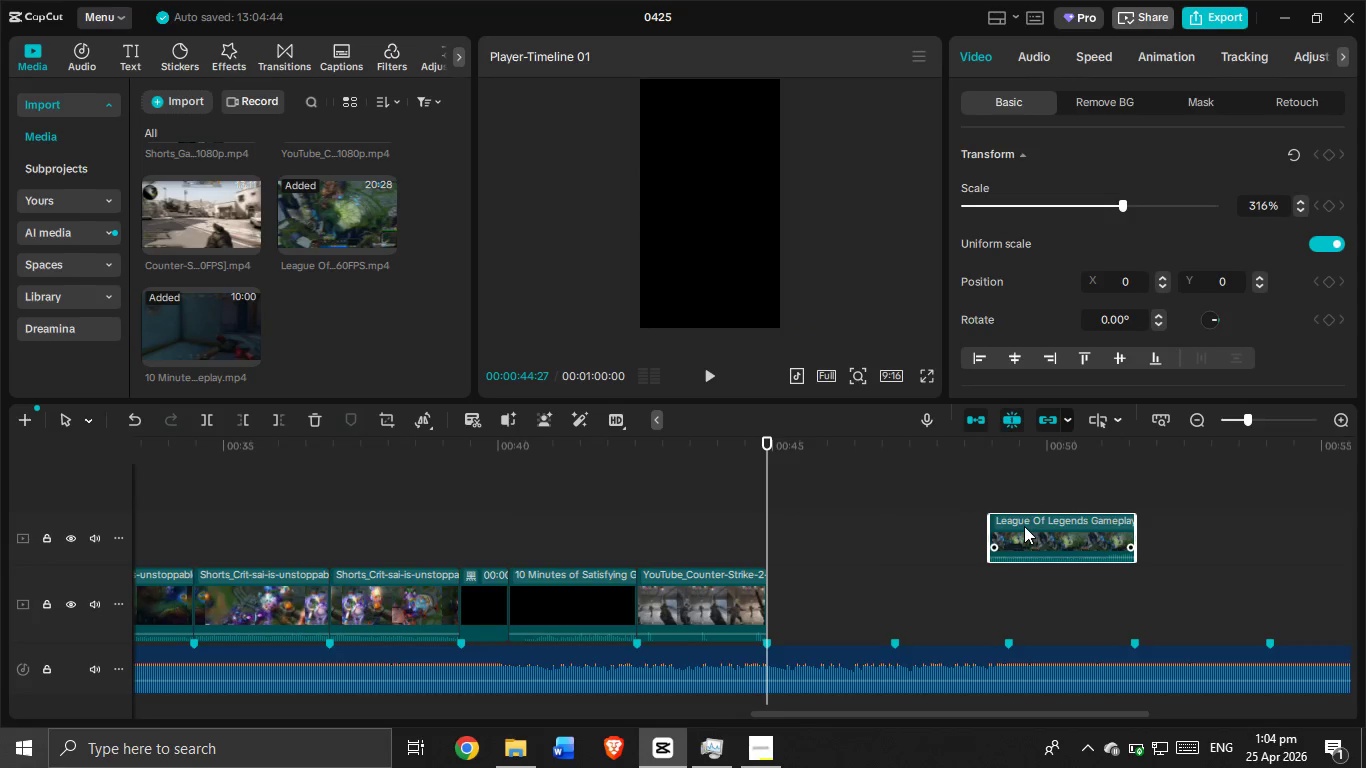 
left_click_drag(start_coordinate=[1024, 526], to_coordinate=[652, 540])
 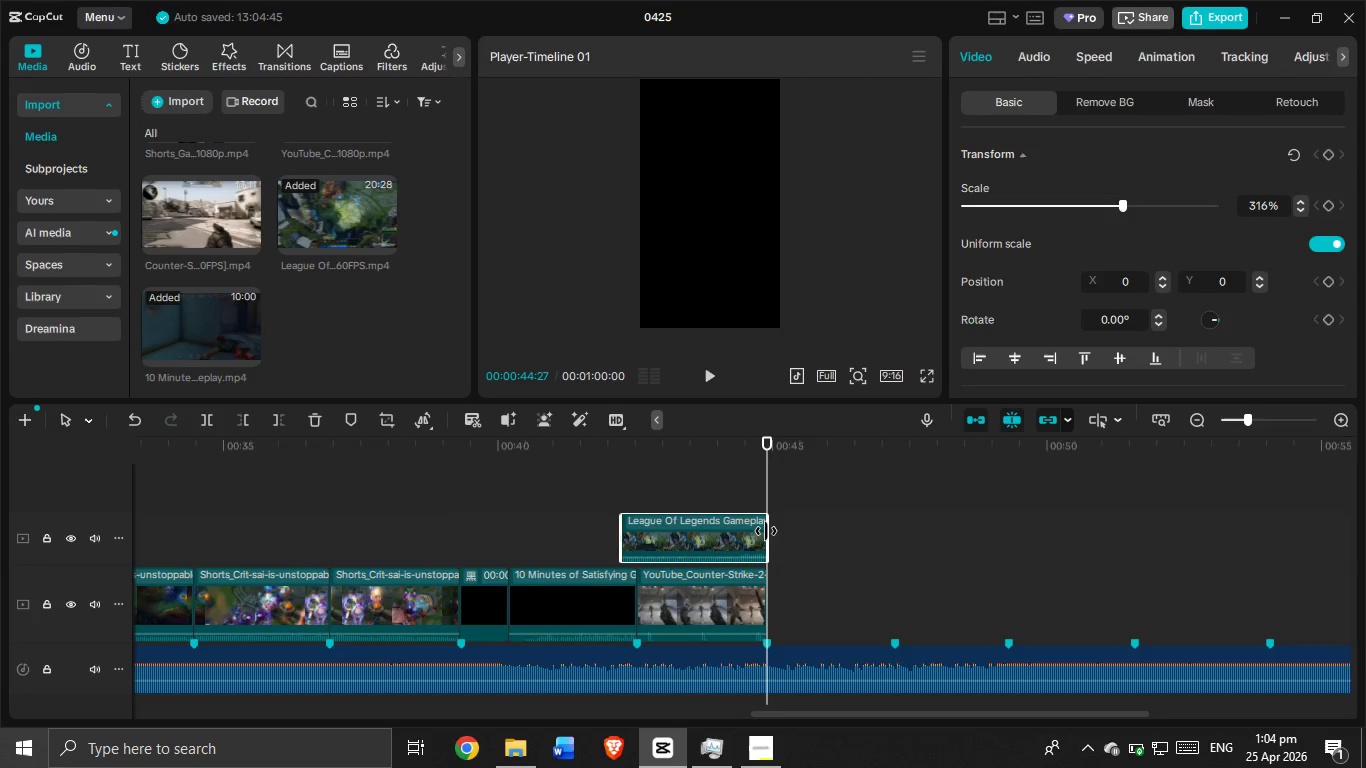 
left_click_drag(start_coordinate=[766, 531], to_coordinate=[737, 519])
 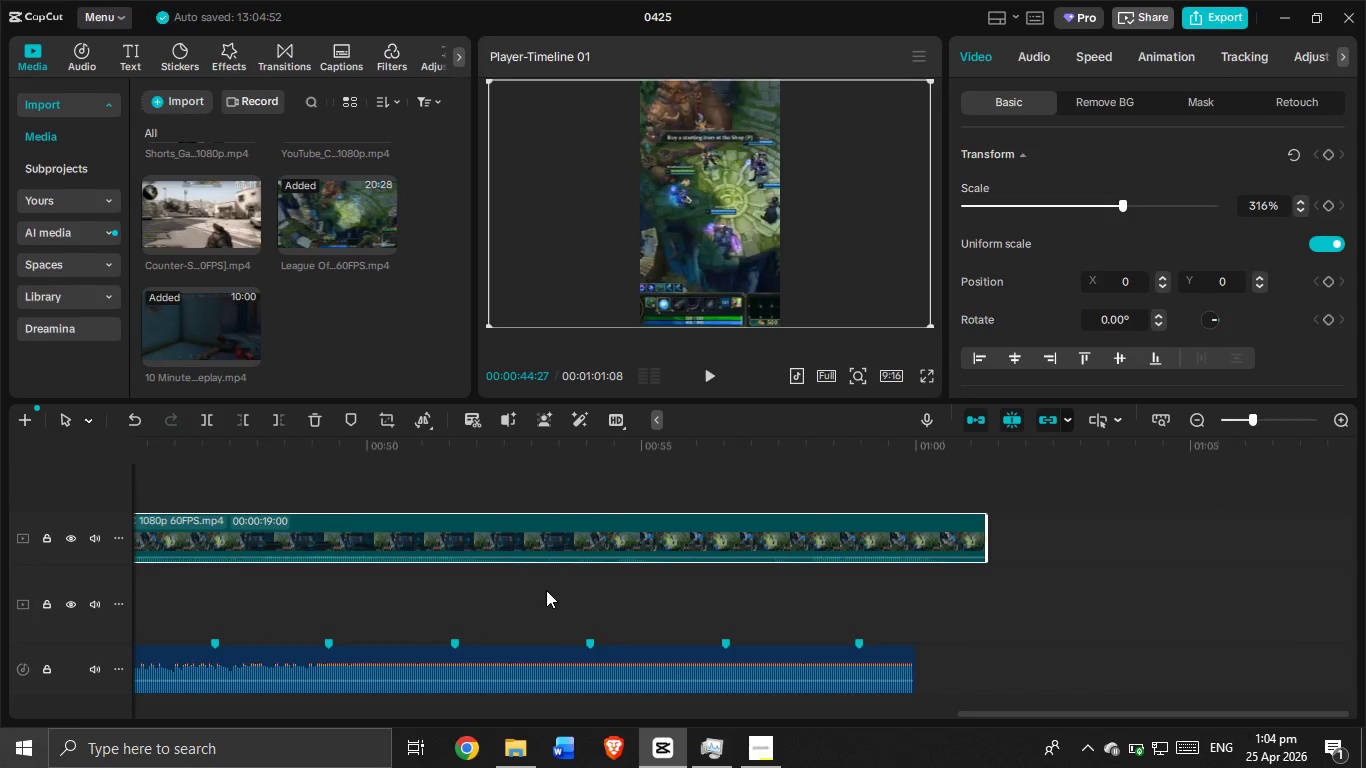 
scroll: coordinate [526, 593], scroll_direction: up, amount: 5.0
 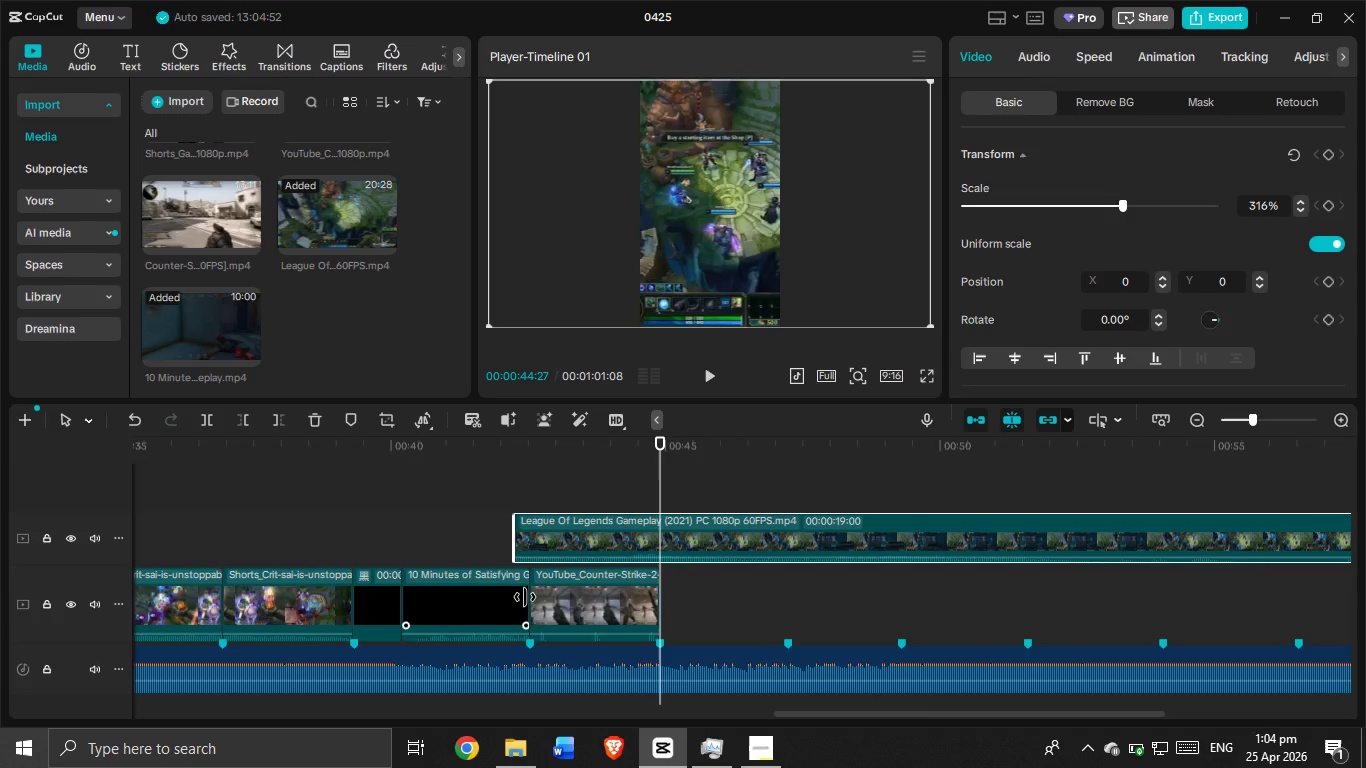 
scroll: coordinate [367, 546], scroll_direction: down, amount: 3.0
 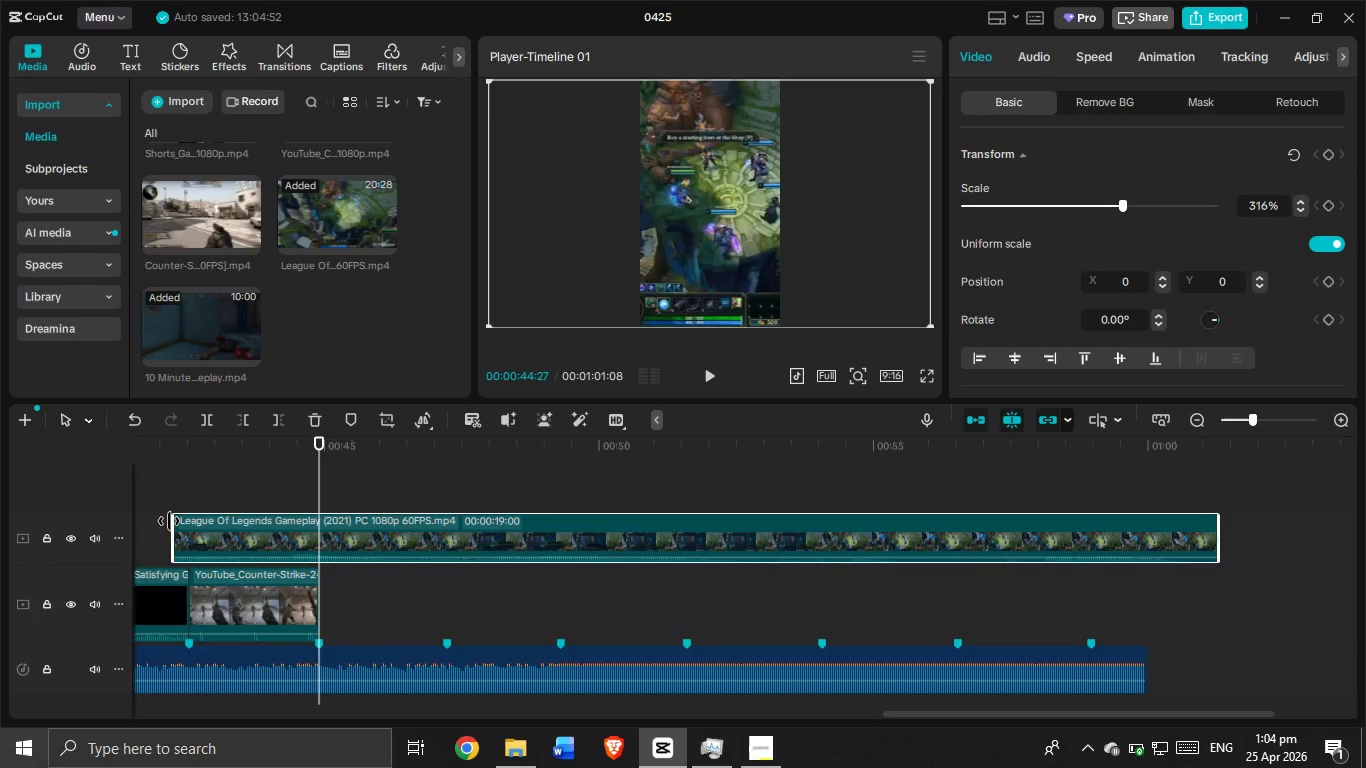 
left_click_drag(start_coordinate=[169, 521], to_coordinate=[974, 609])
 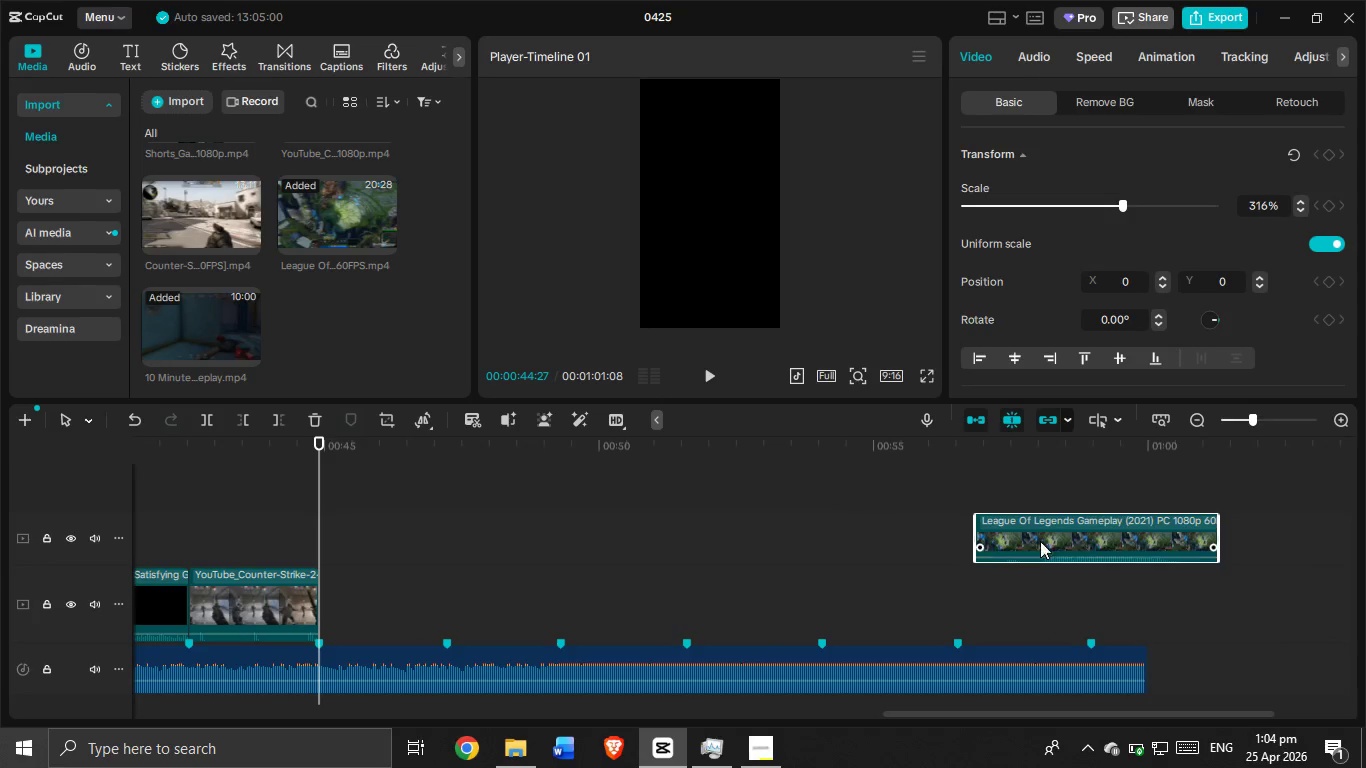 
left_click_drag(start_coordinate=[1040, 541], to_coordinate=[544, 540])
 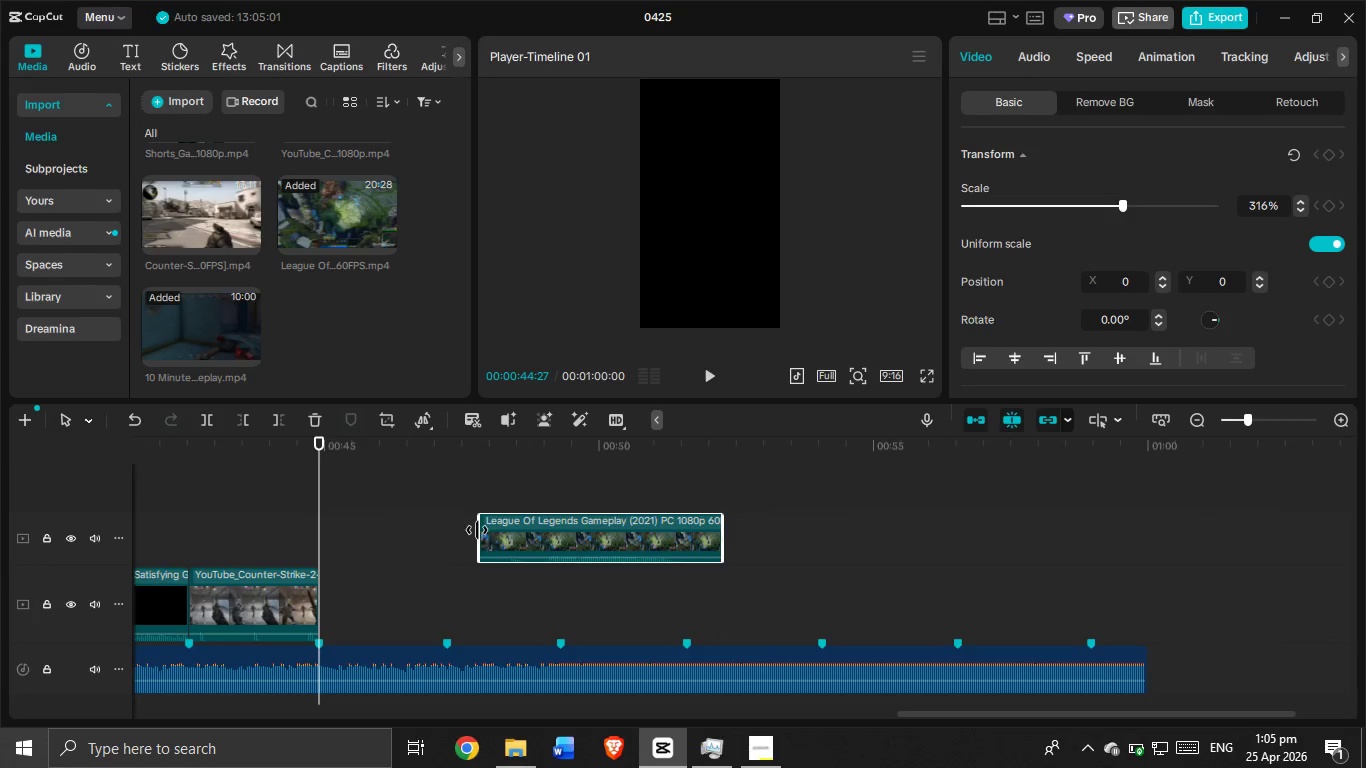 
left_click_drag(start_coordinate=[477, 530], to_coordinate=[607, 544])
 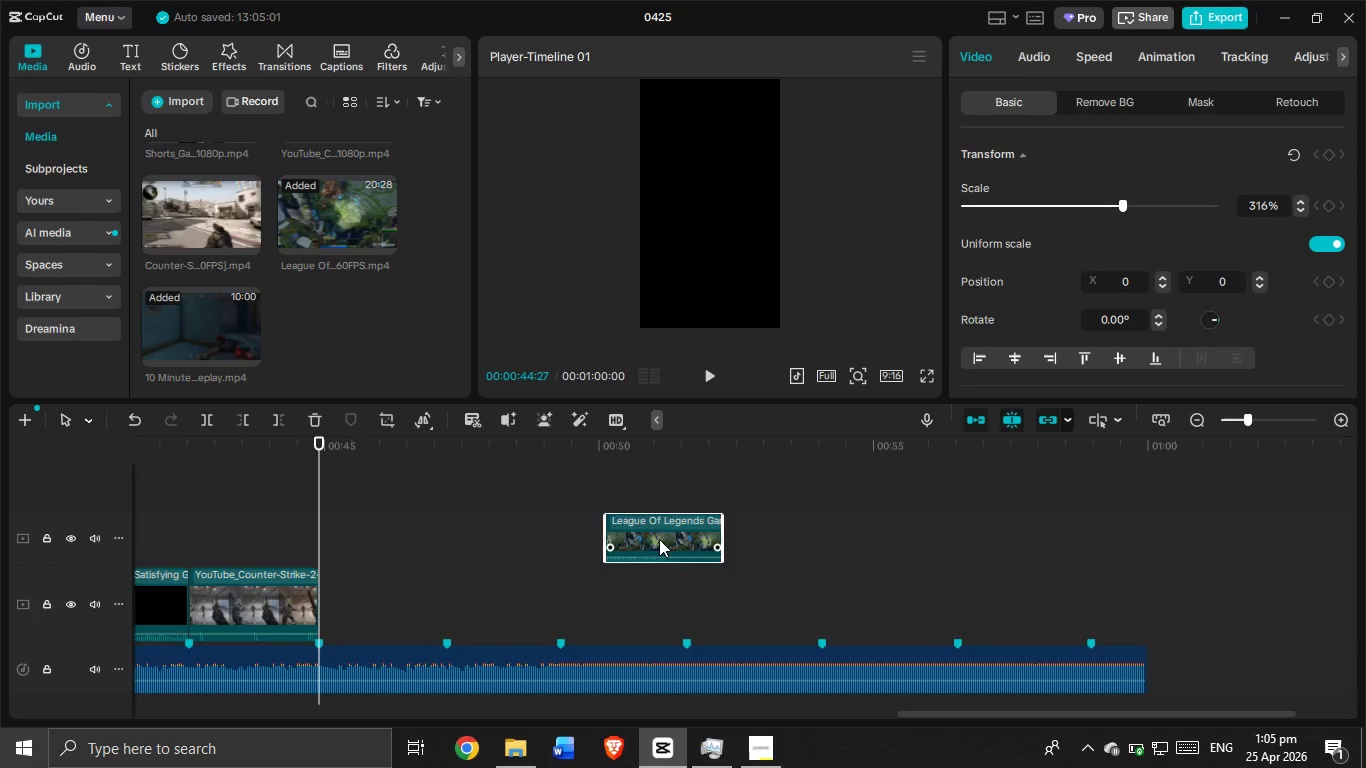 
left_click_drag(start_coordinate=[659, 539], to_coordinate=[501, 528])
 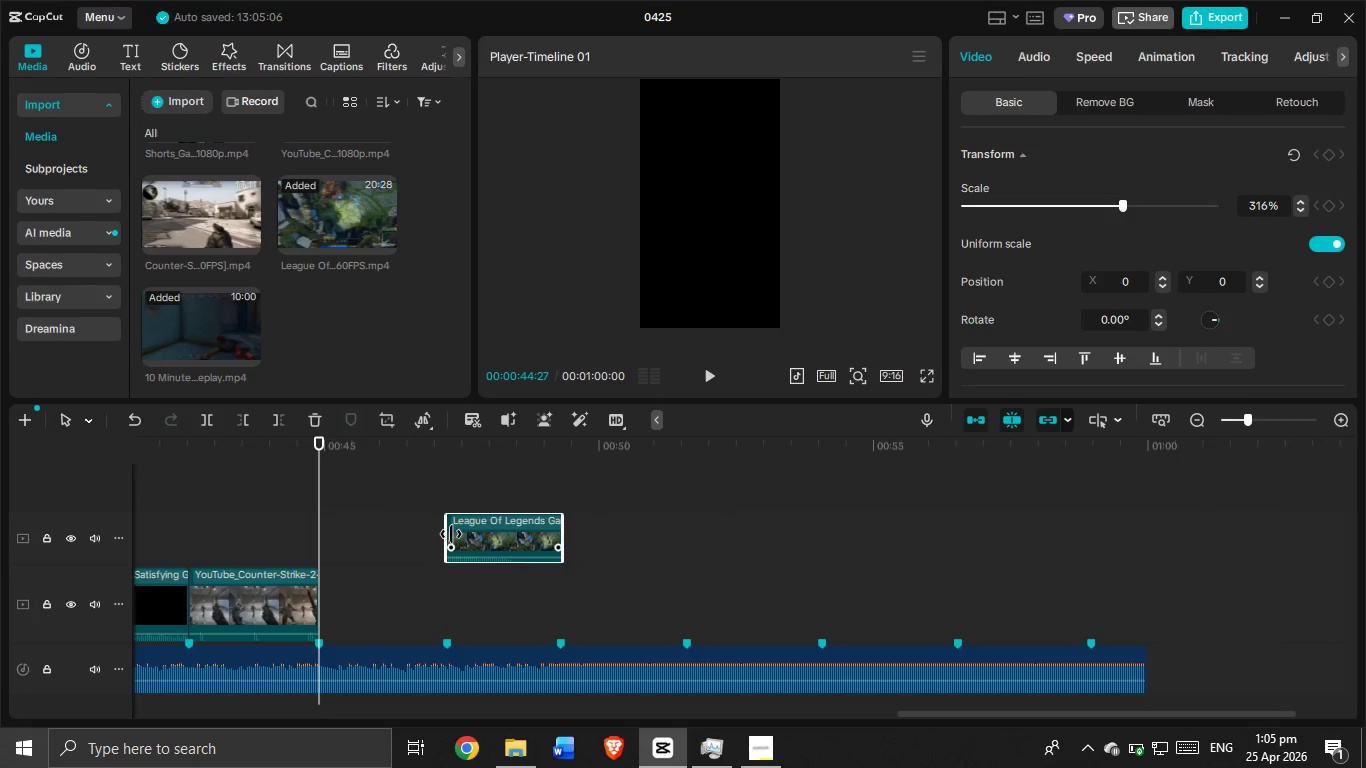 
left_click_drag(start_coordinate=[448, 536], to_coordinate=[395, 553])
 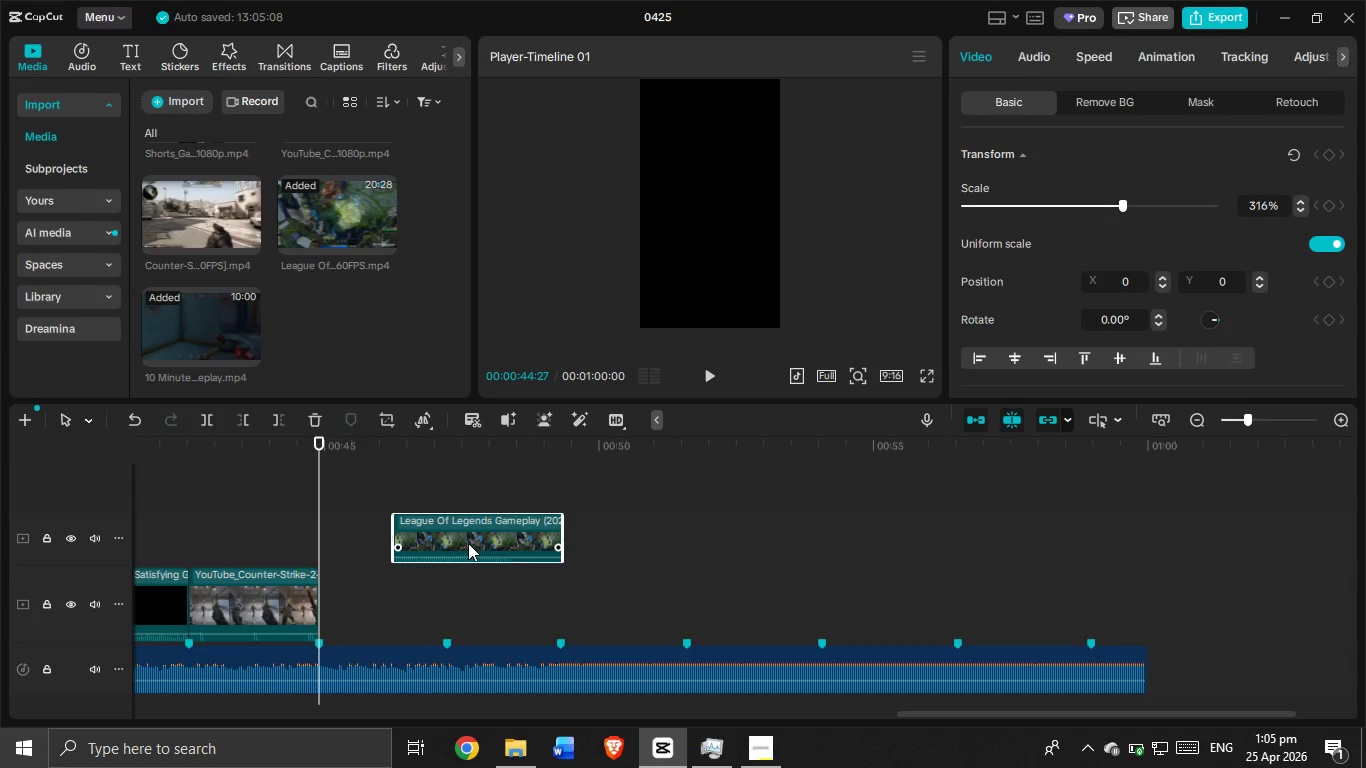 
left_click_drag(start_coordinate=[468, 543], to_coordinate=[412, 594])
 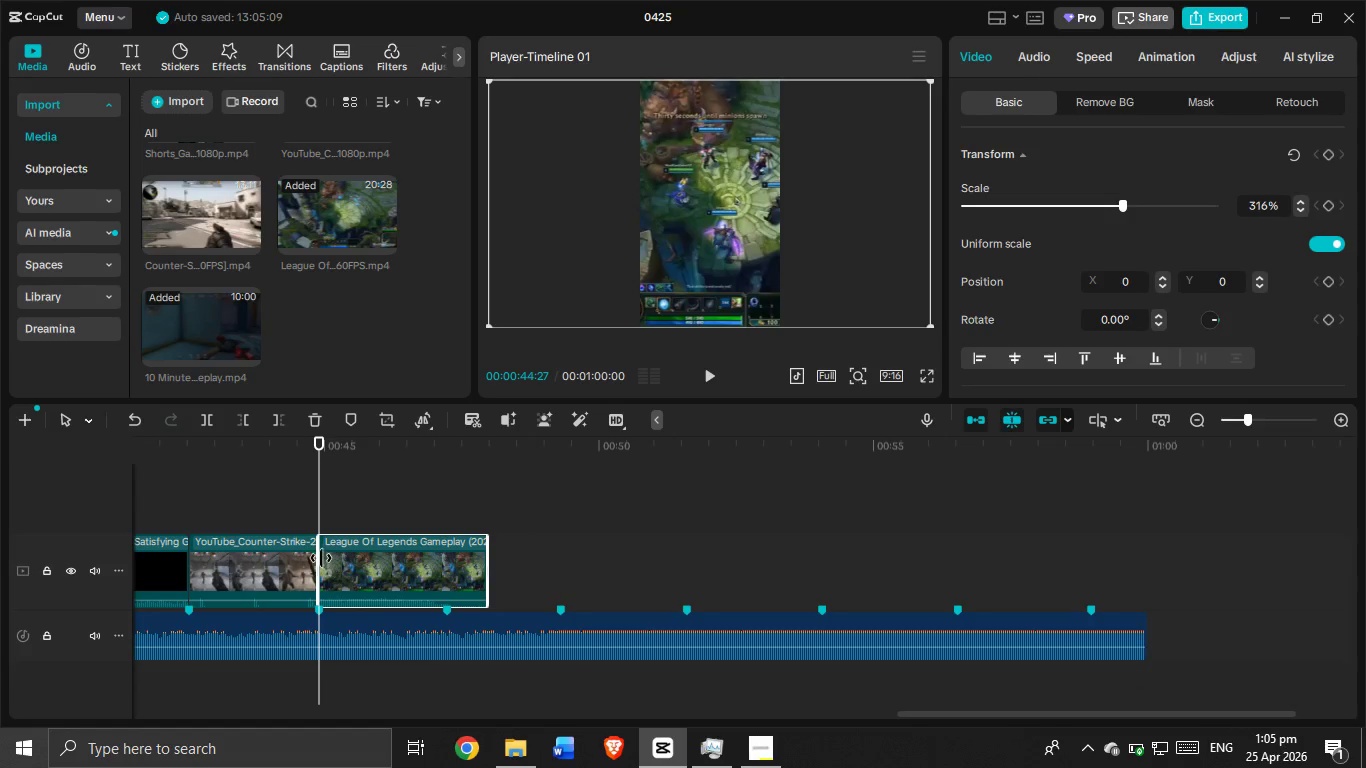 
left_click_drag(start_coordinate=[319, 558], to_coordinate=[345, 569])
 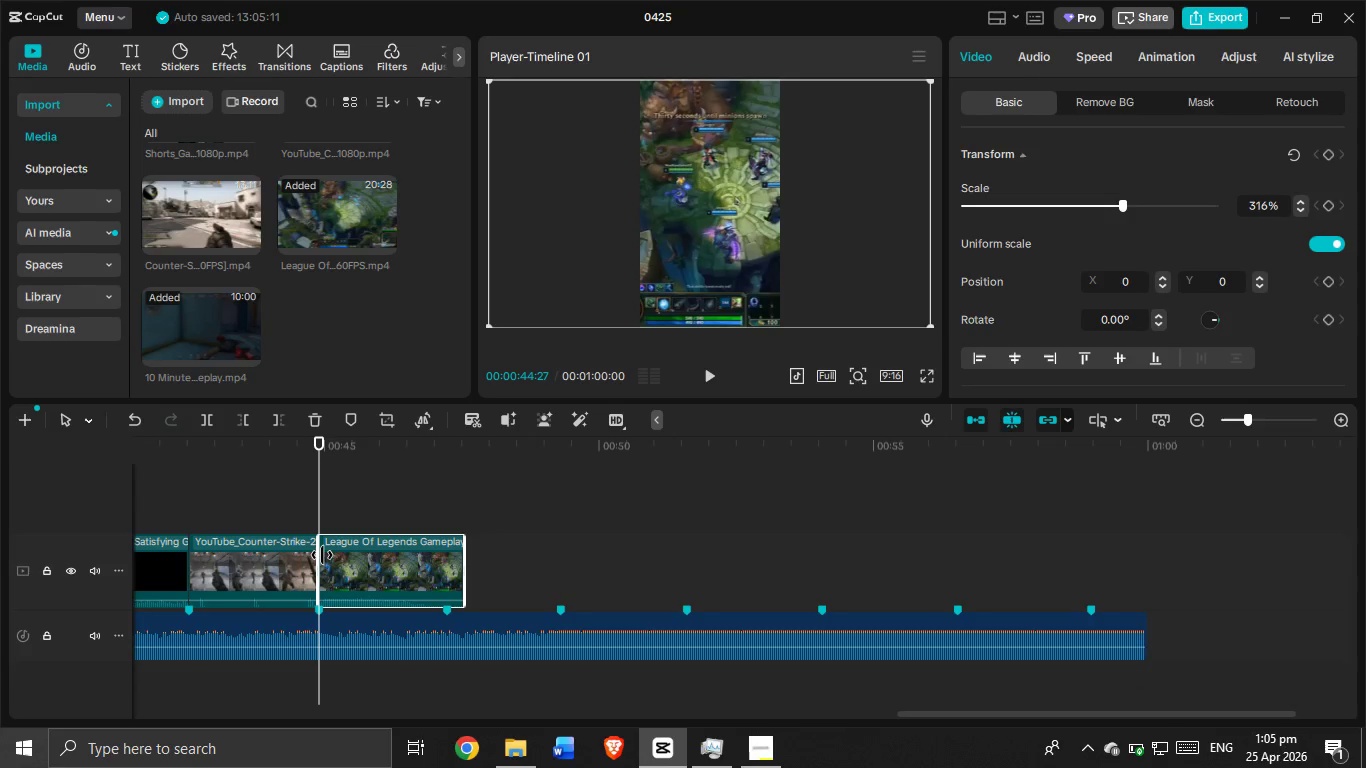 
left_click_drag(start_coordinate=[321, 555], to_coordinate=[336, 561])
 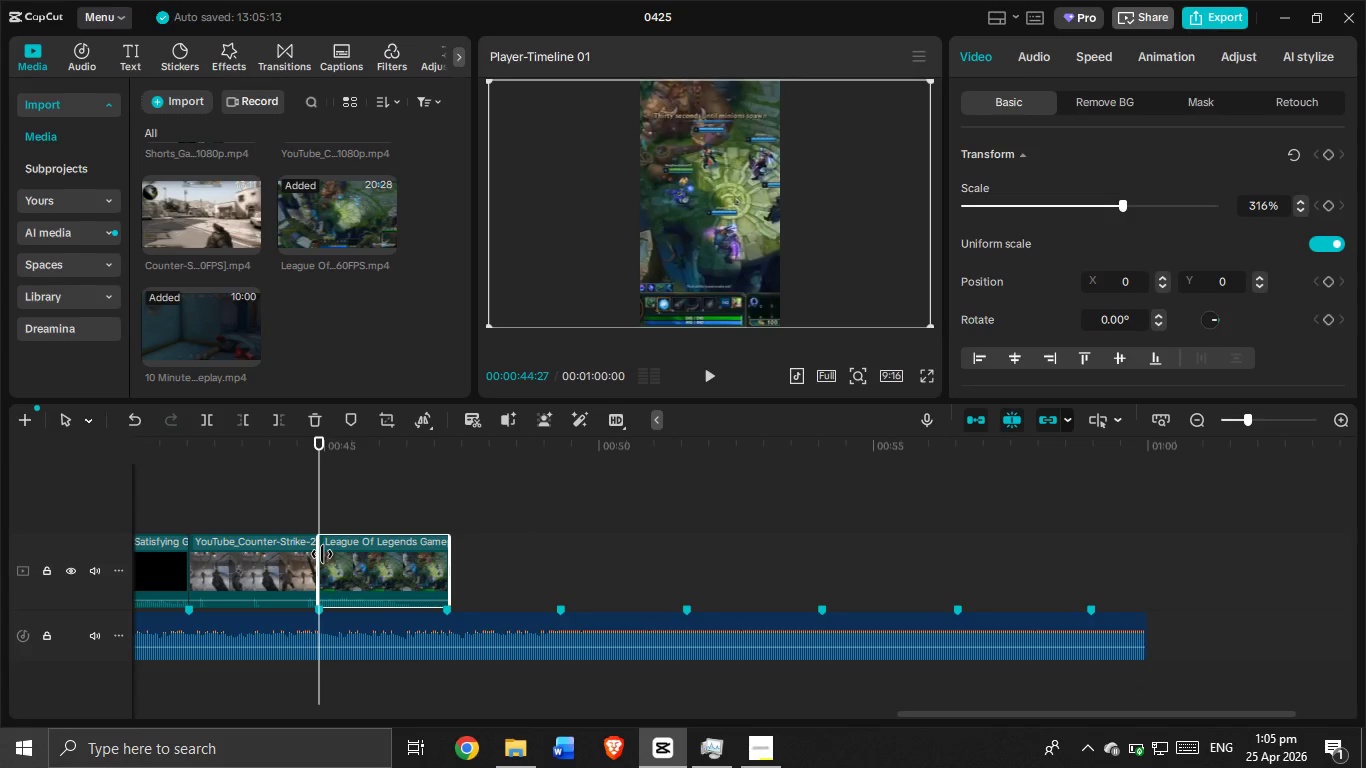 
left_click_drag(start_coordinate=[322, 554], to_coordinate=[329, 557])
 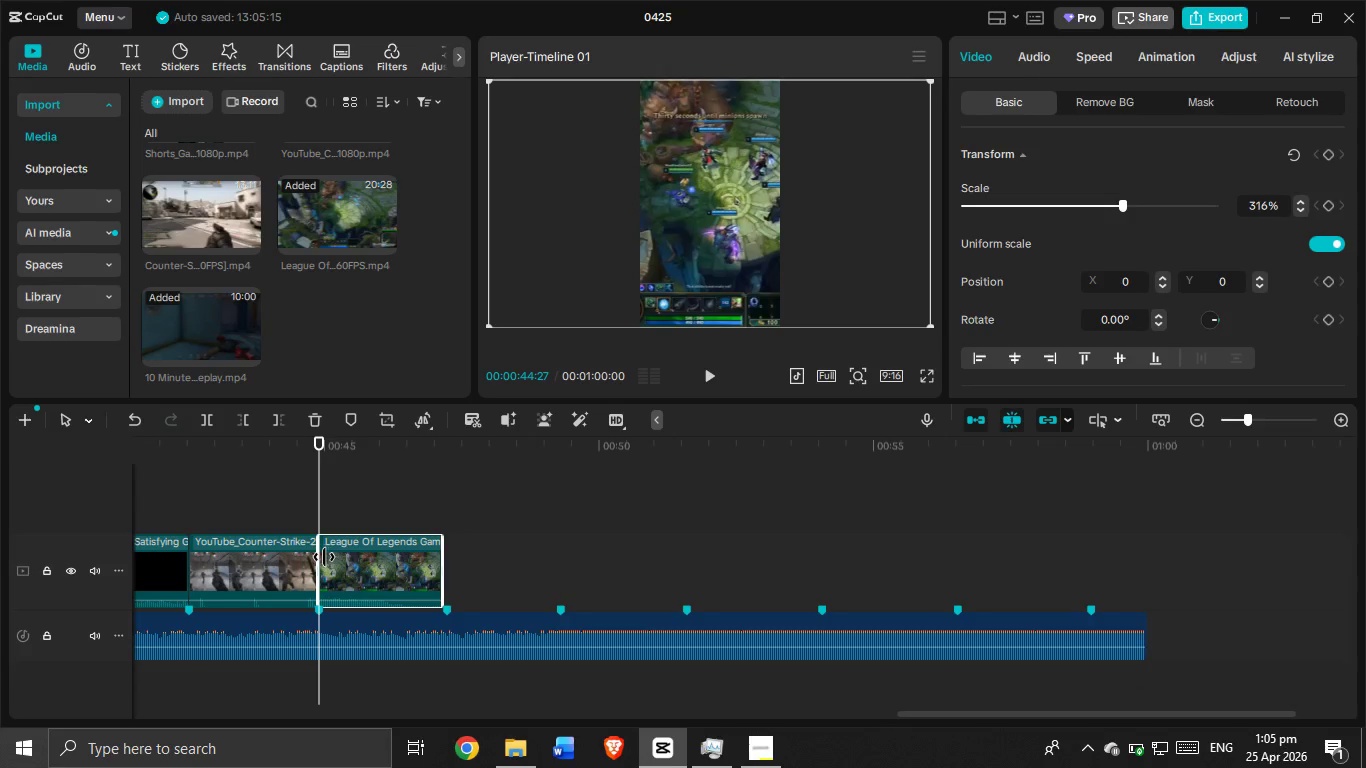 
left_click_drag(start_coordinate=[323, 556], to_coordinate=[314, 558])
 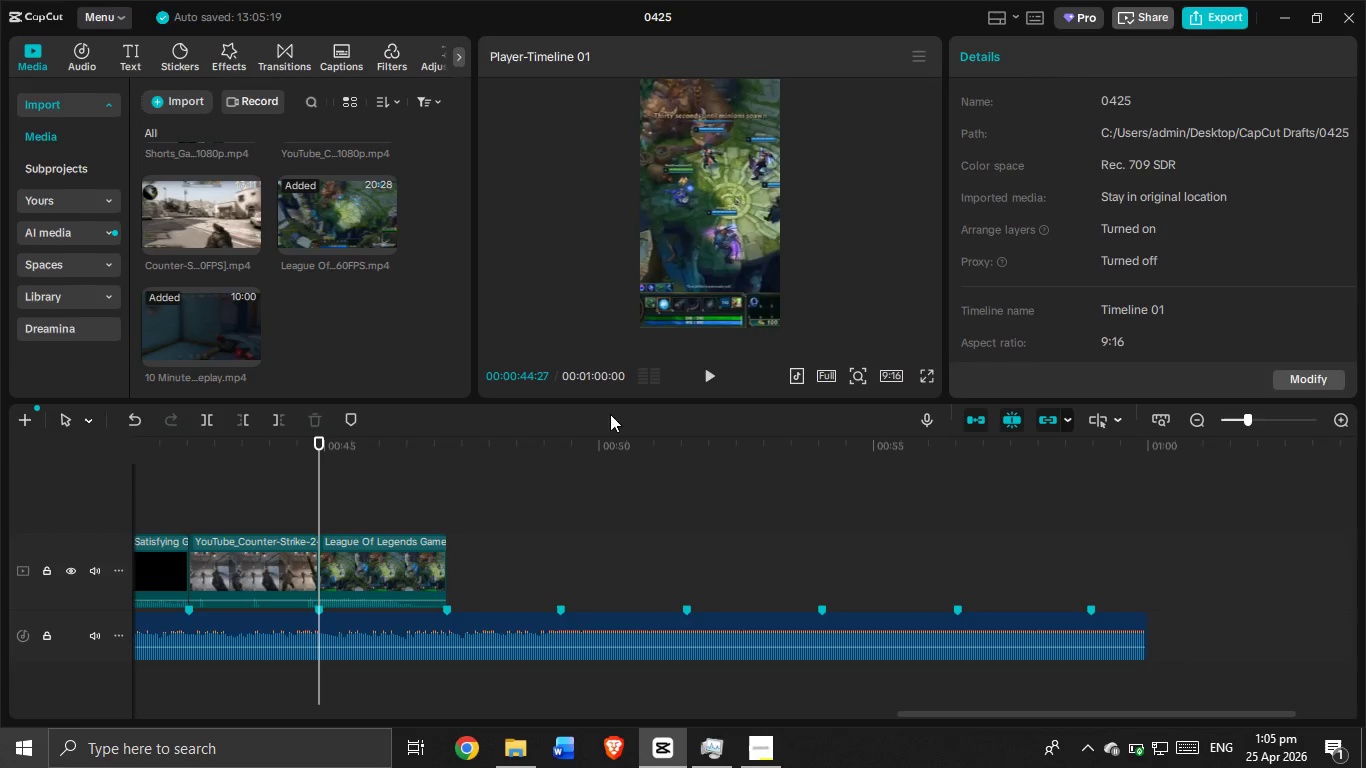 
left_click_drag(start_coordinate=[321, 501], to_coordinate=[576, 534])
 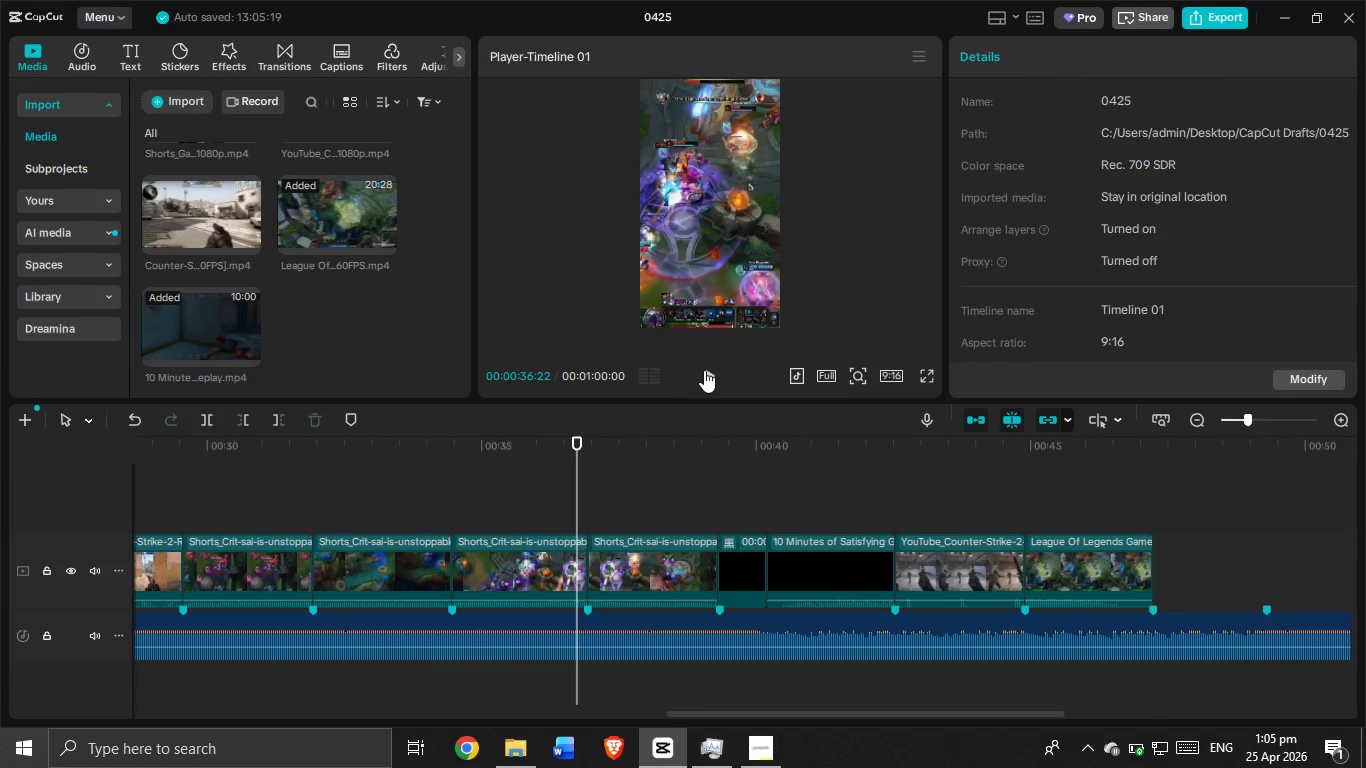 
left_click_drag(start_coordinate=[704, 370], to_coordinate=[704, 377])
 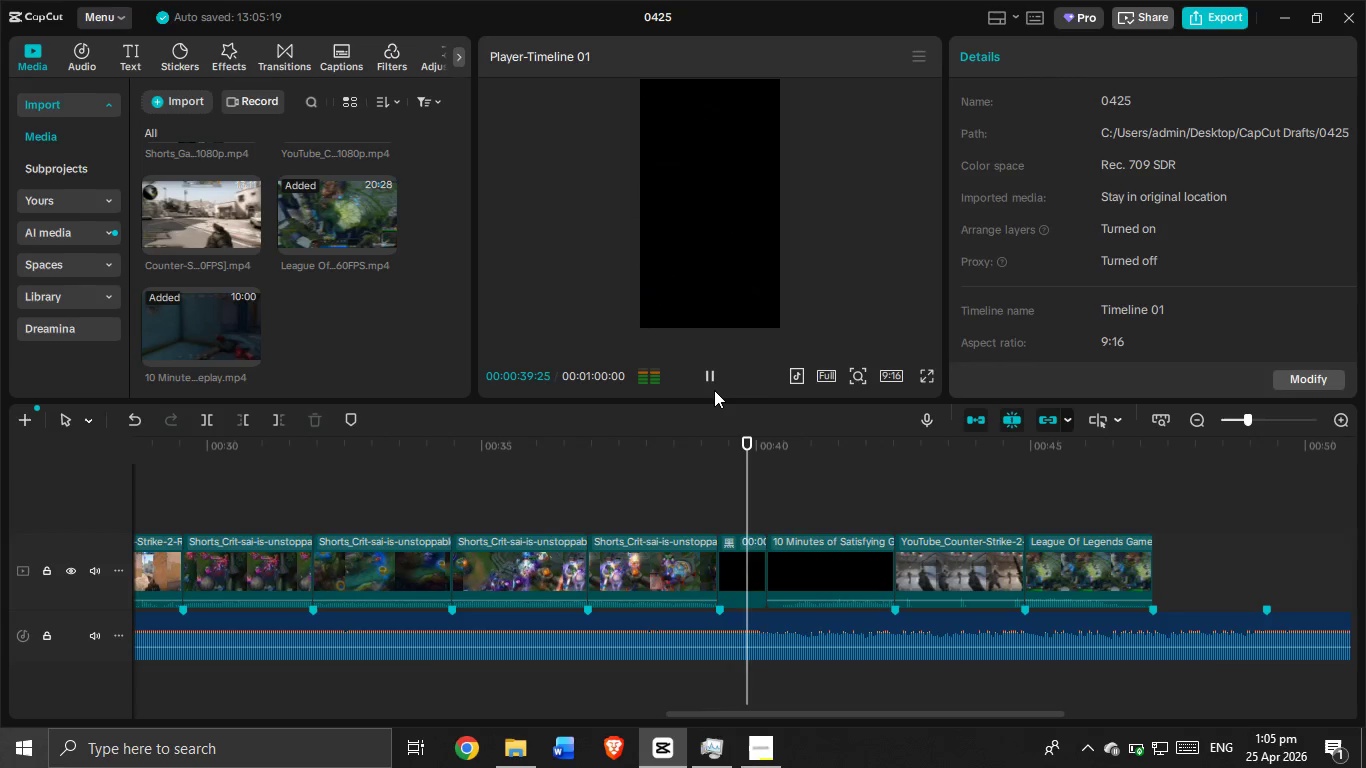 
left_click([722, 384])
 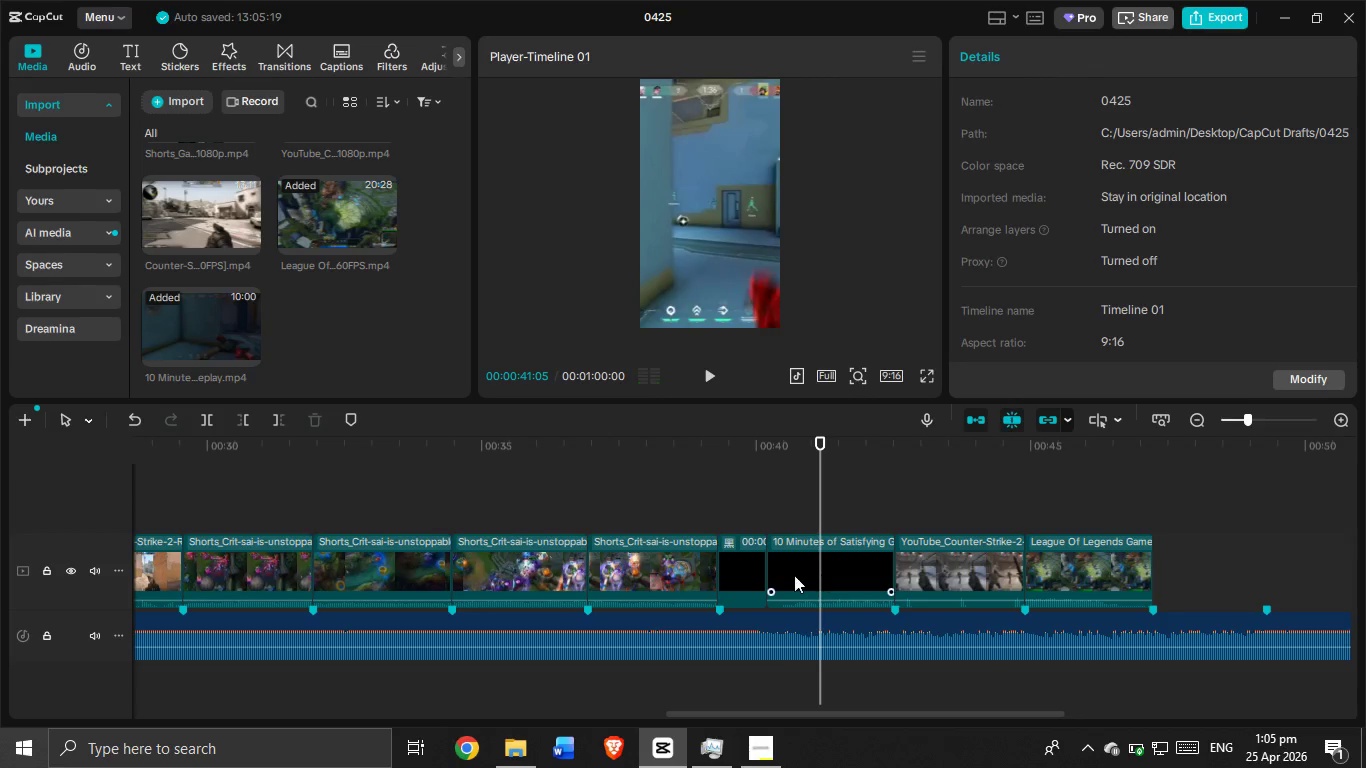 
left_click([785, 572])
 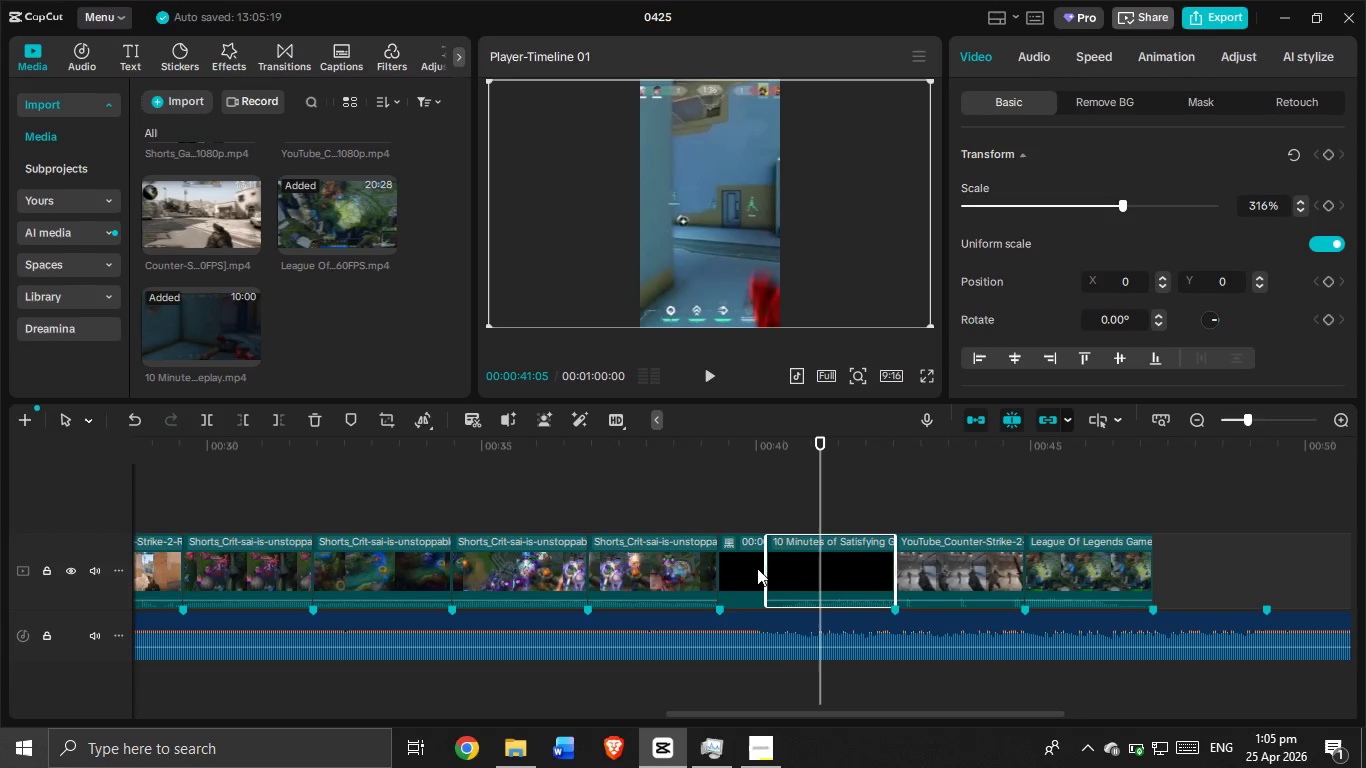 
left_click([758, 568])
 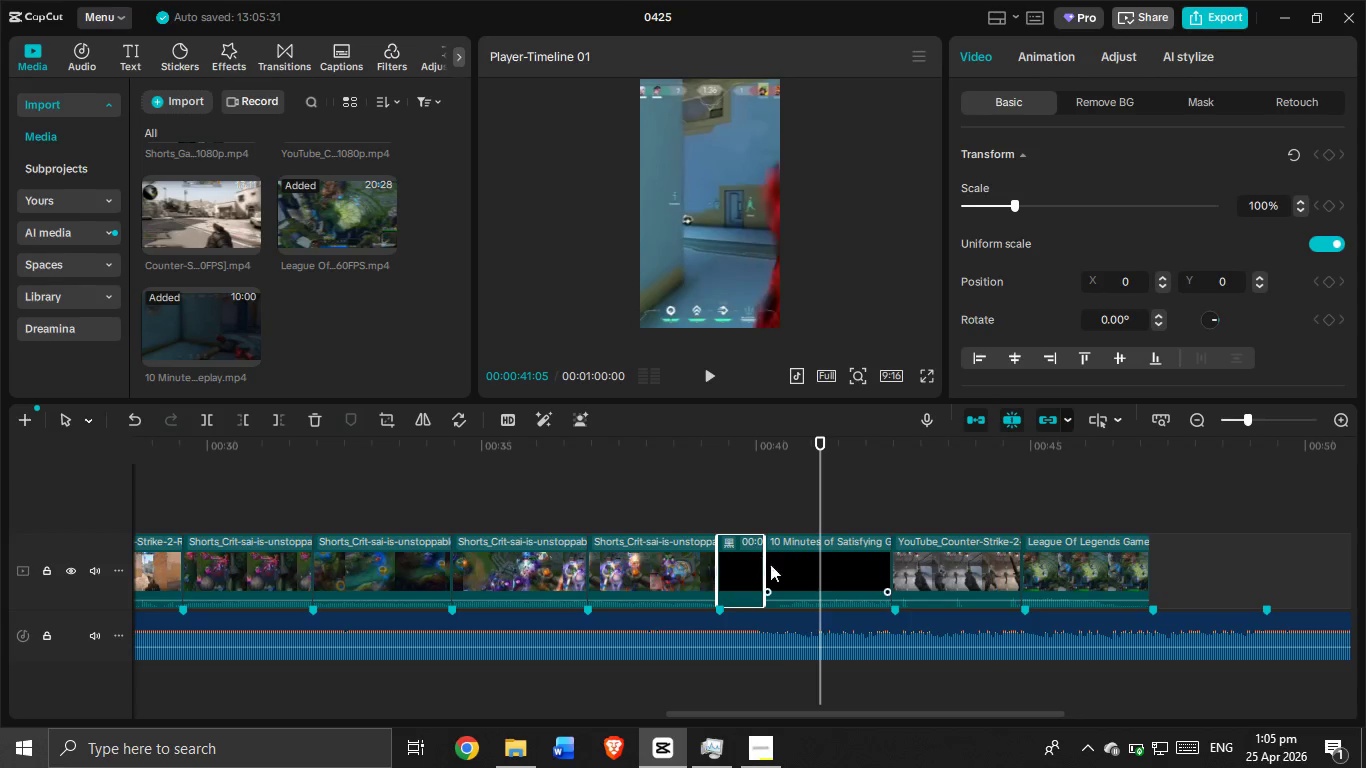 
left_click([872, 581])
 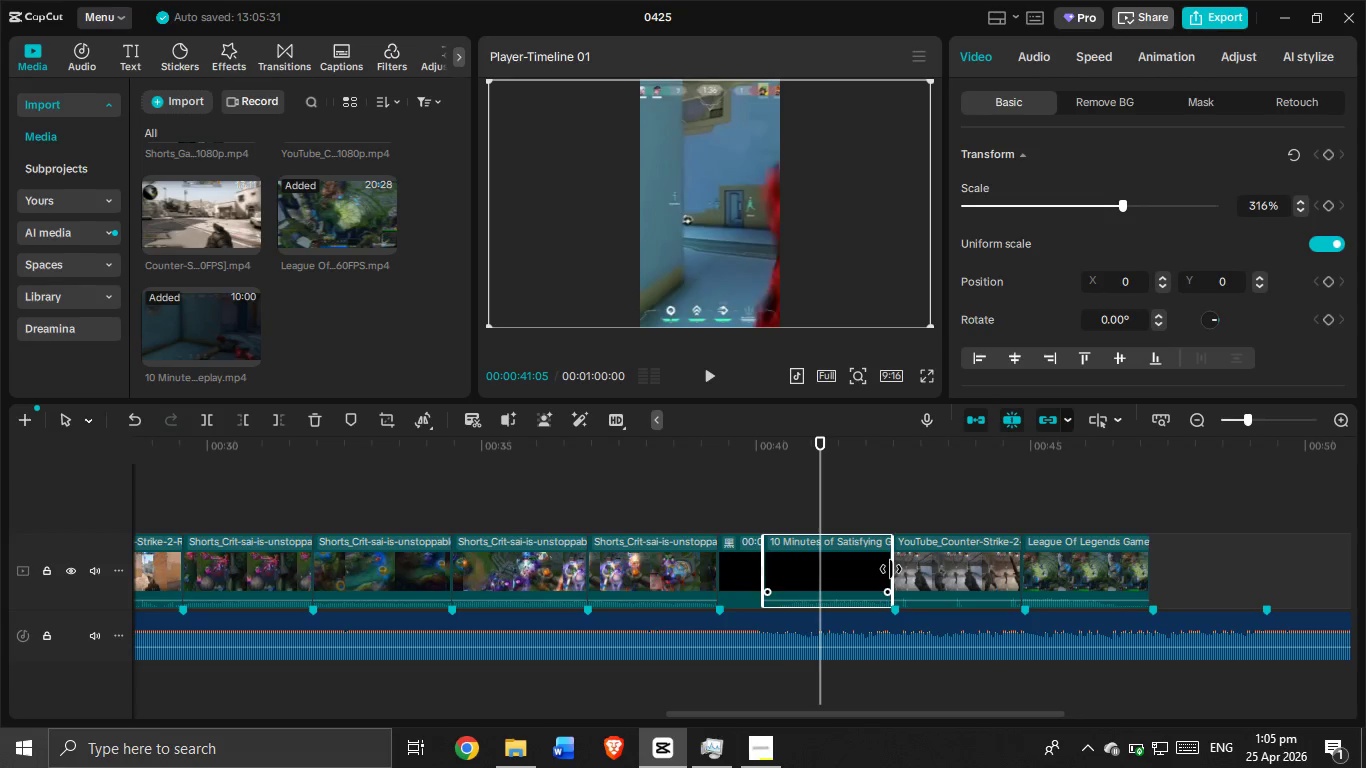 
left_click_drag(start_coordinate=[891, 569], to_coordinate=[897, 570])
 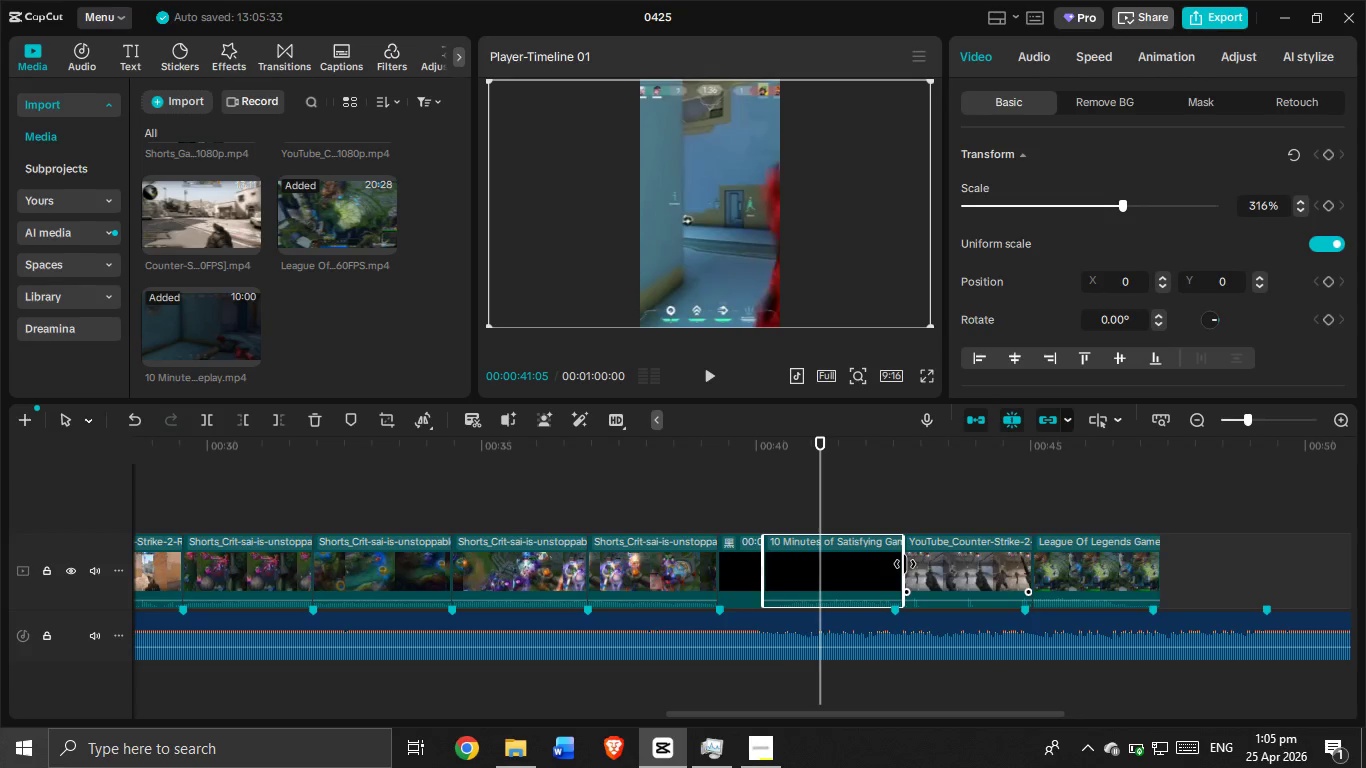 
left_click_drag(start_coordinate=[905, 564], to_coordinate=[892, 568])
 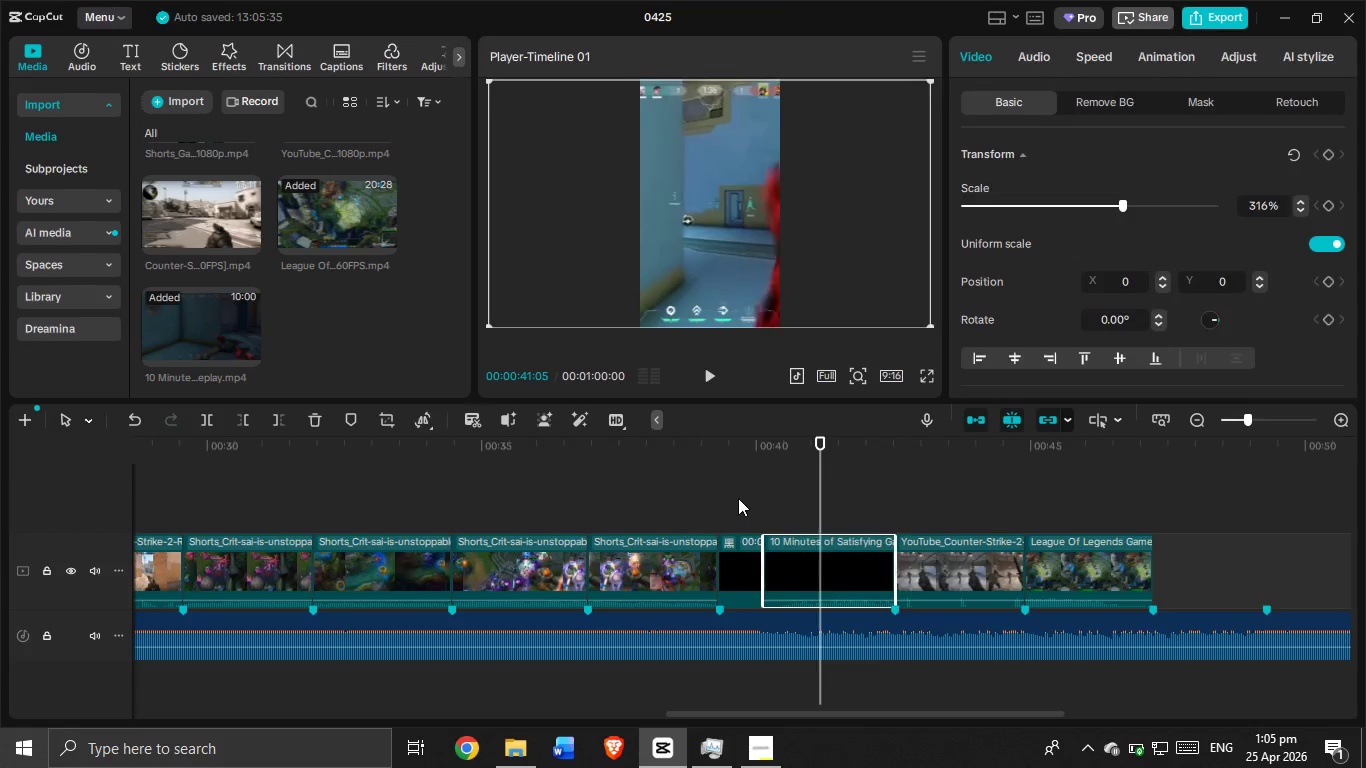 
double_click([692, 506])
 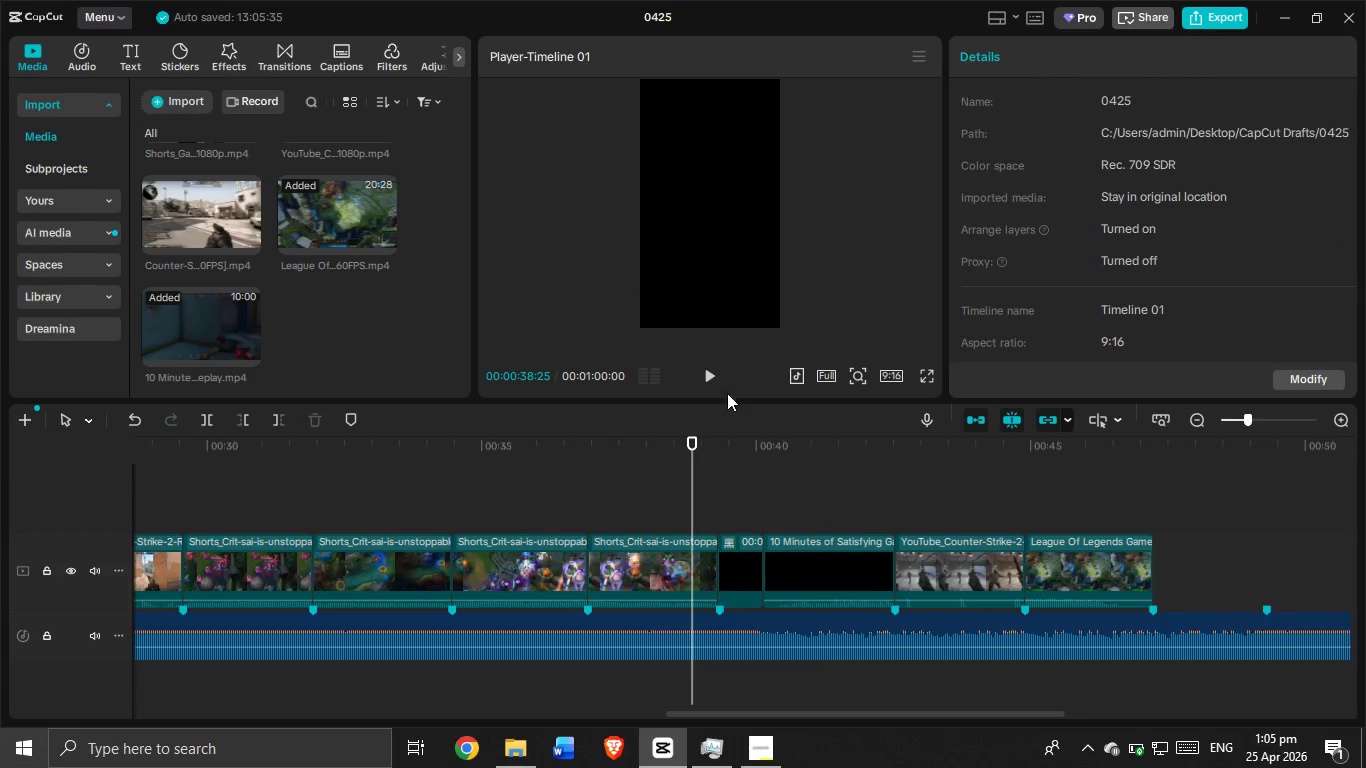 
left_click([722, 384])
 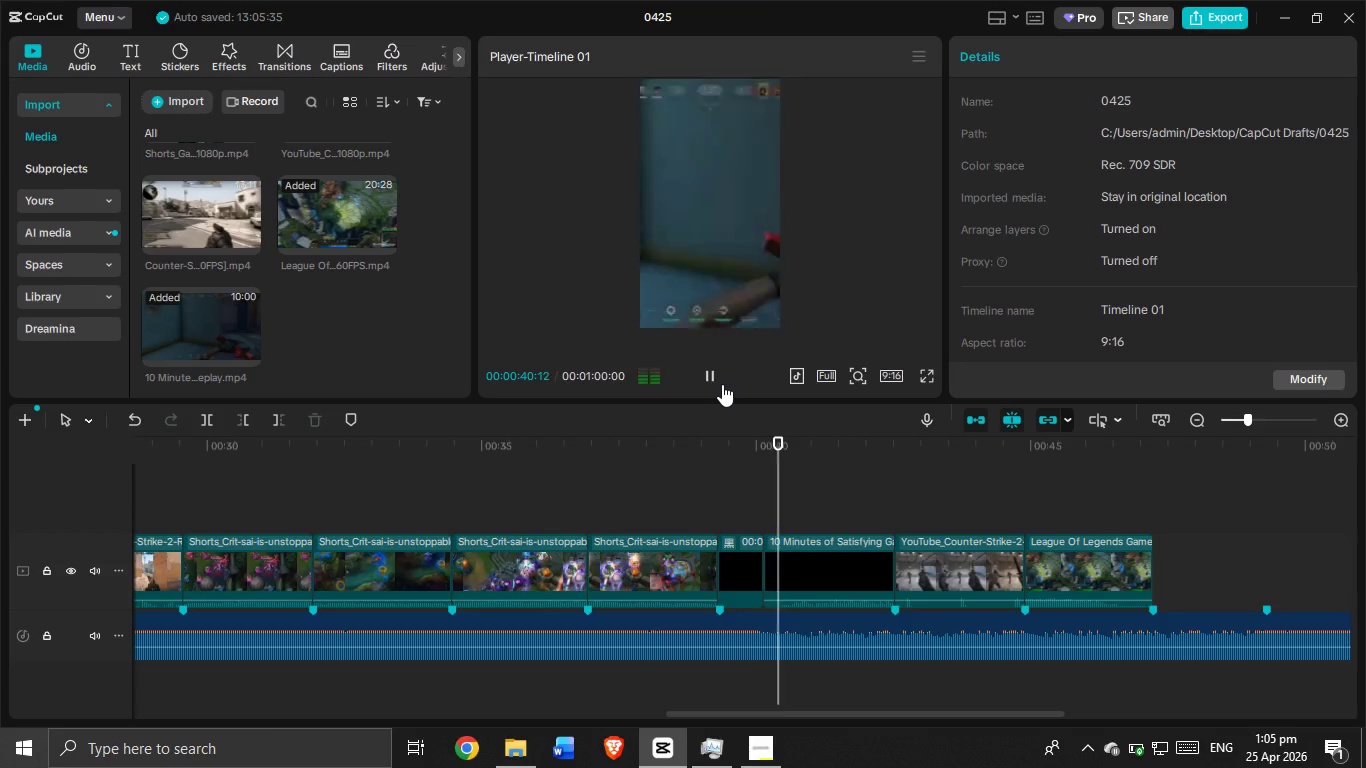 
double_click([756, 584])
 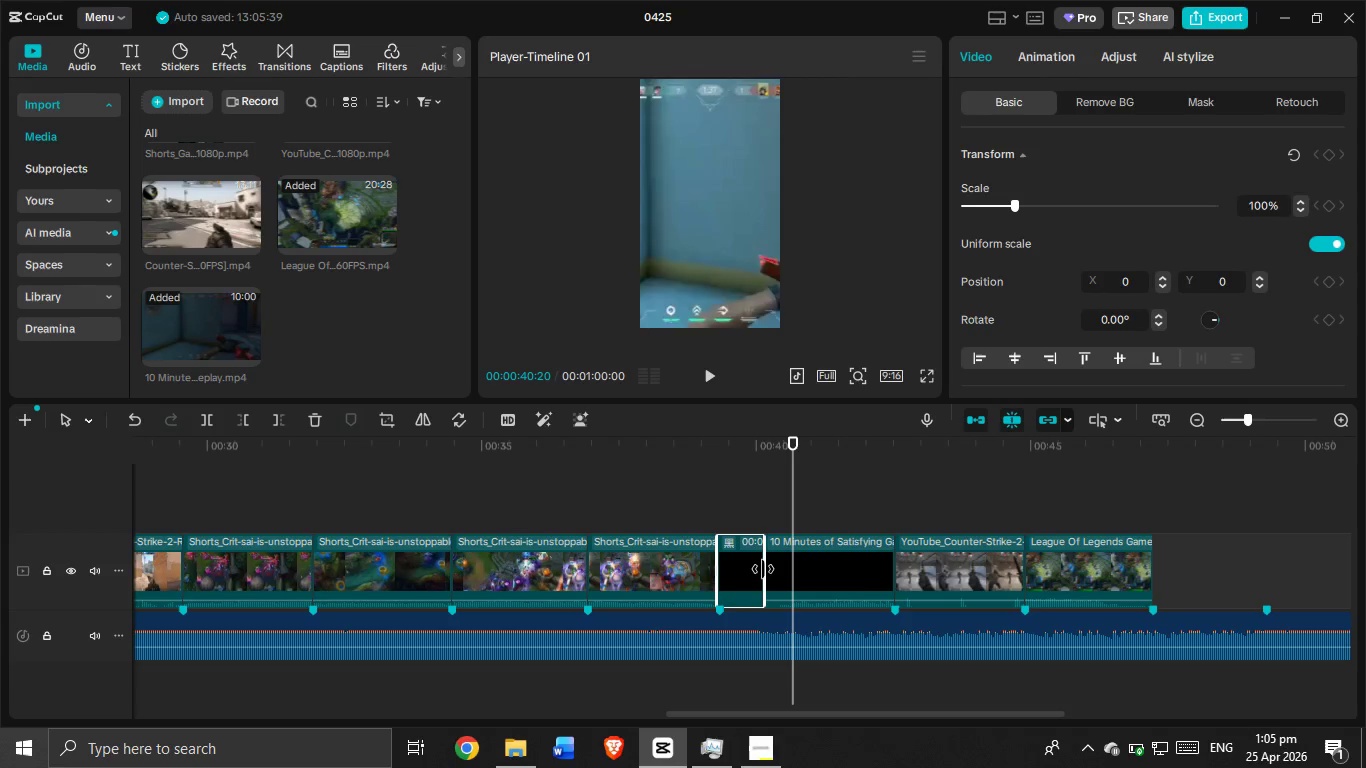 
left_click_drag(start_coordinate=[763, 569], to_coordinate=[754, 573])
 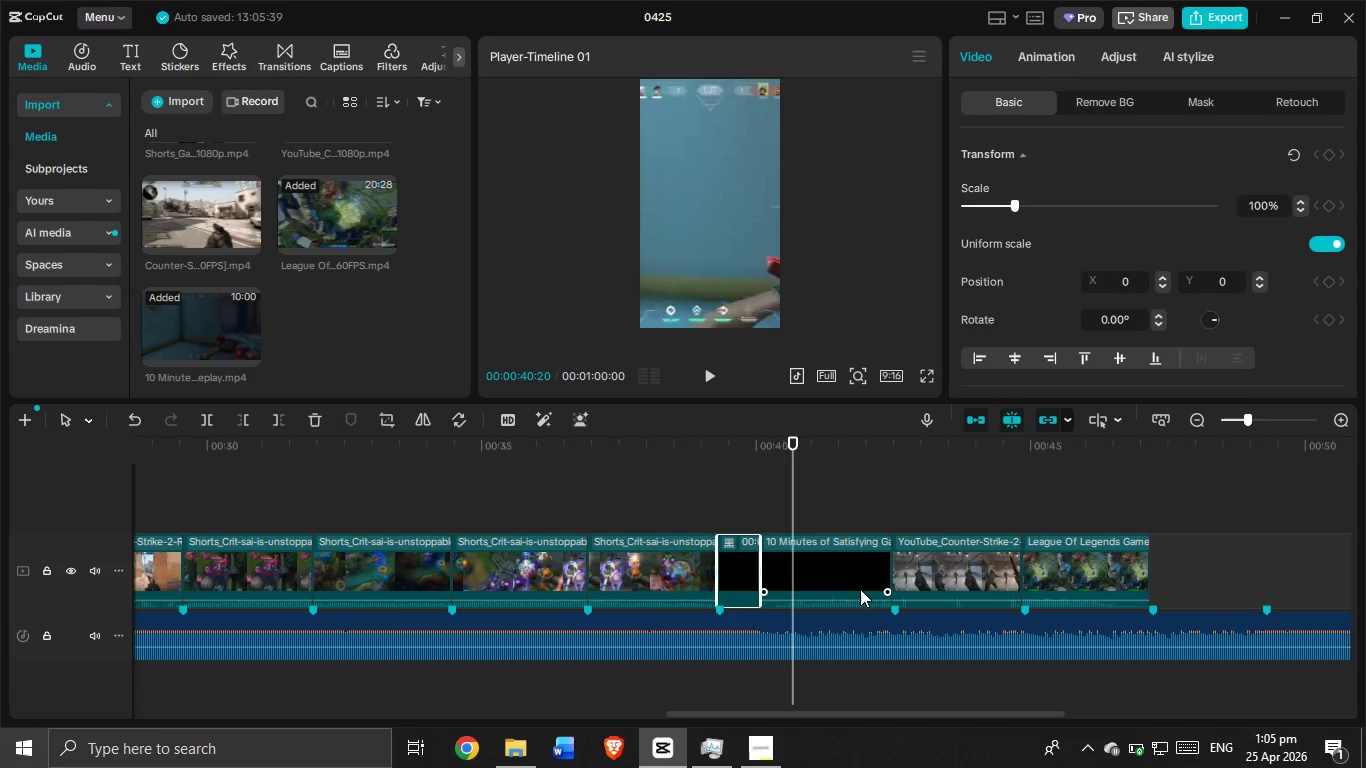 
left_click([860, 589])
 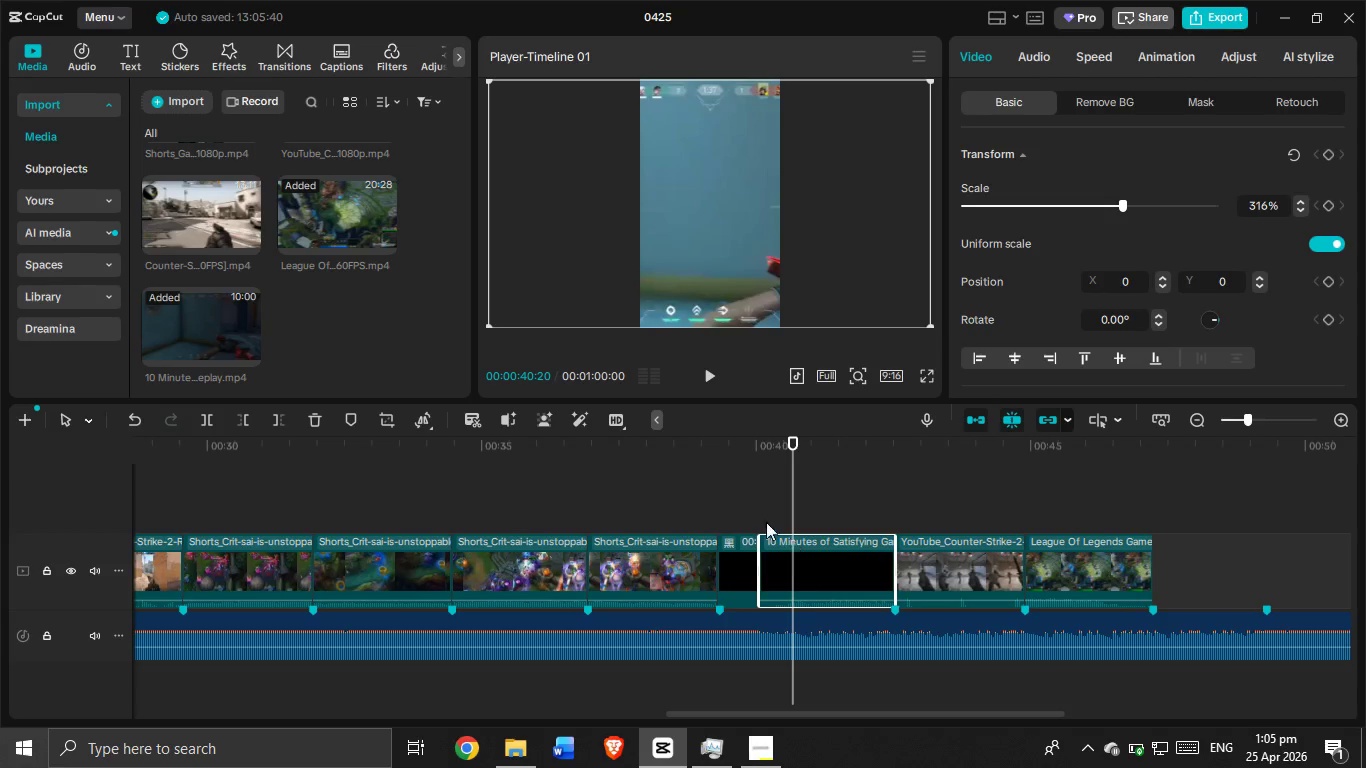 
left_click([694, 501])
 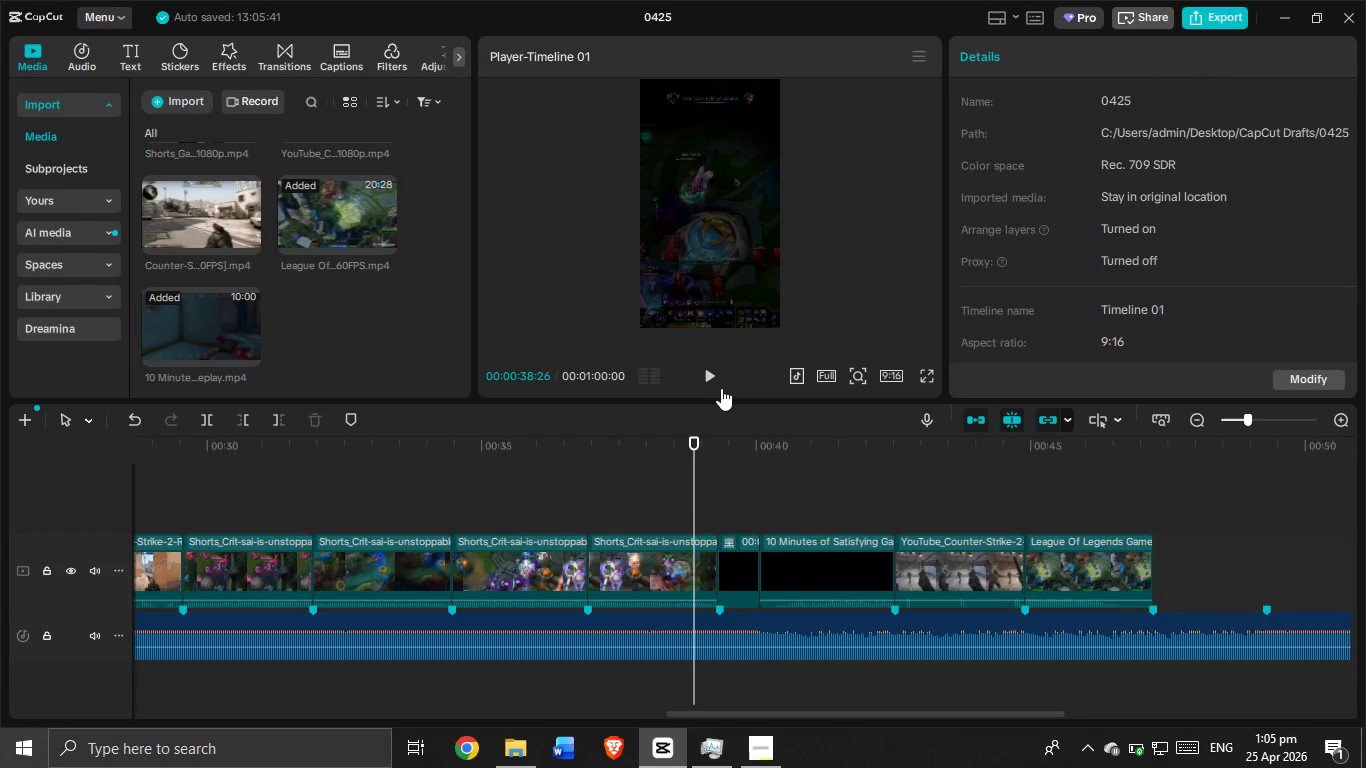 
left_click([716, 384])
 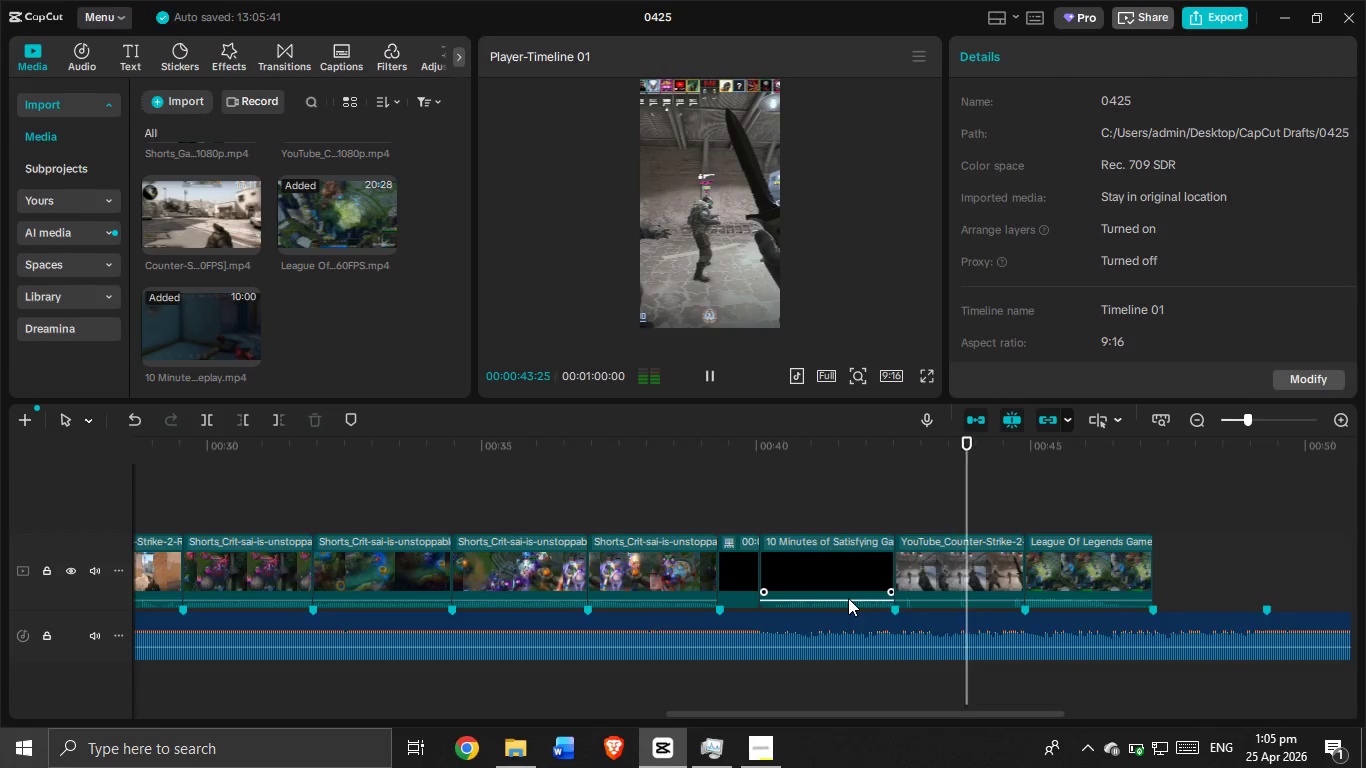 
wait(6.81)
 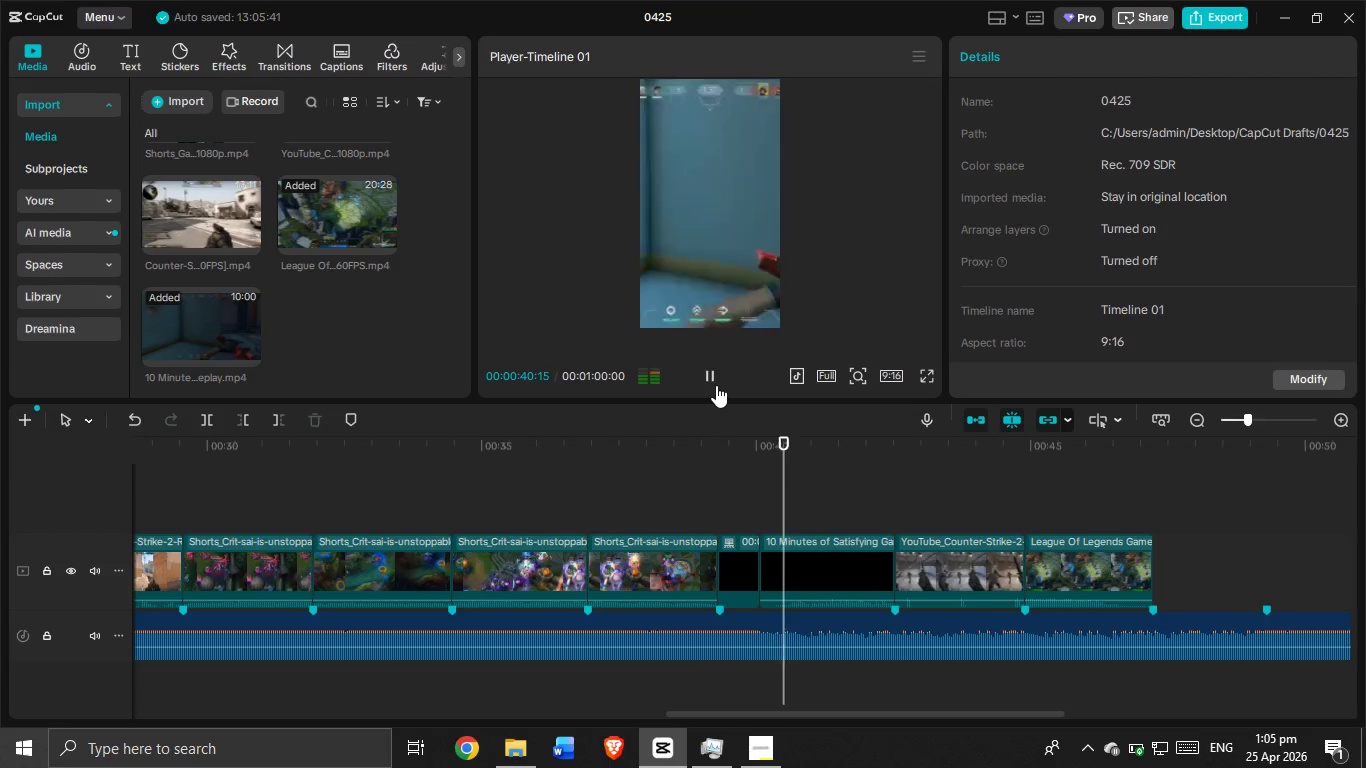 
left_click_drag(start_coordinate=[950, 602], to_coordinate=[952, 597])
 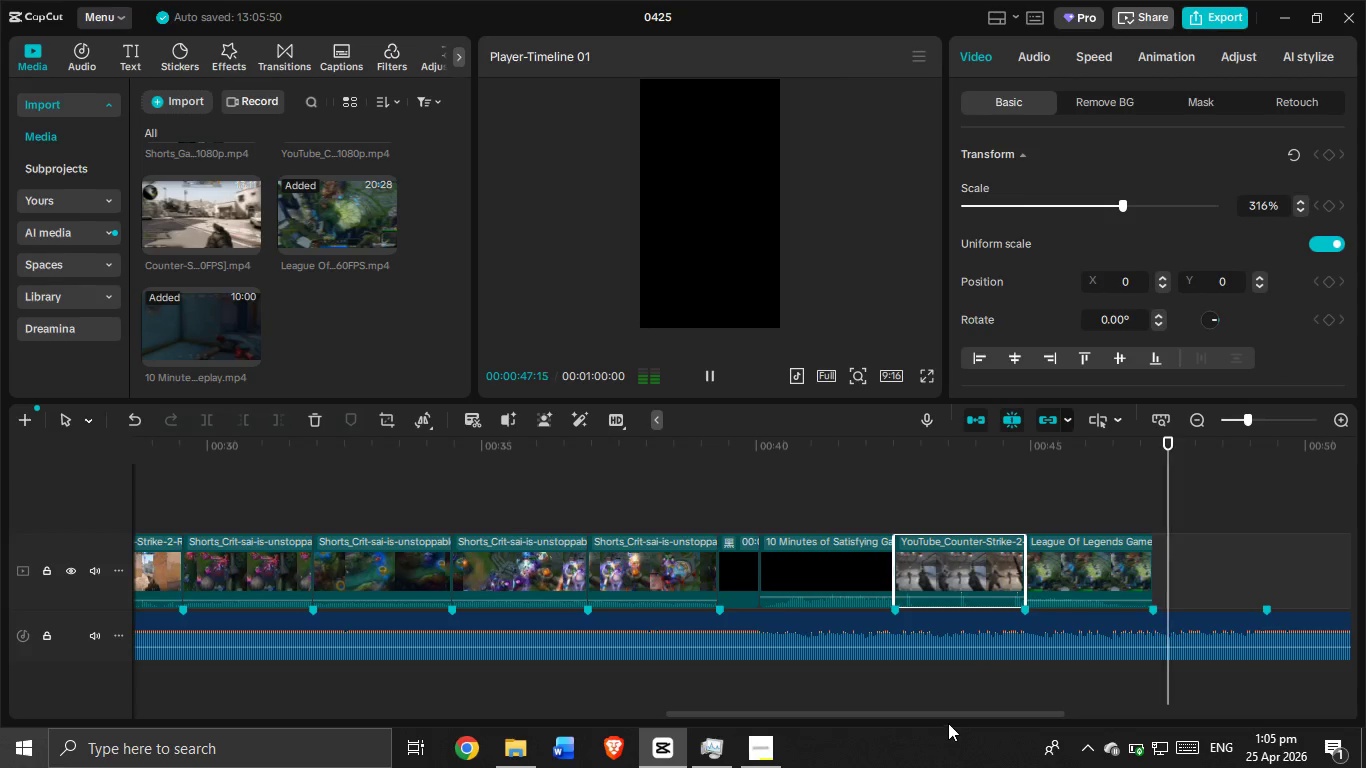 
left_click_drag(start_coordinate=[948, 713], to_coordinate=[1039, 708])
 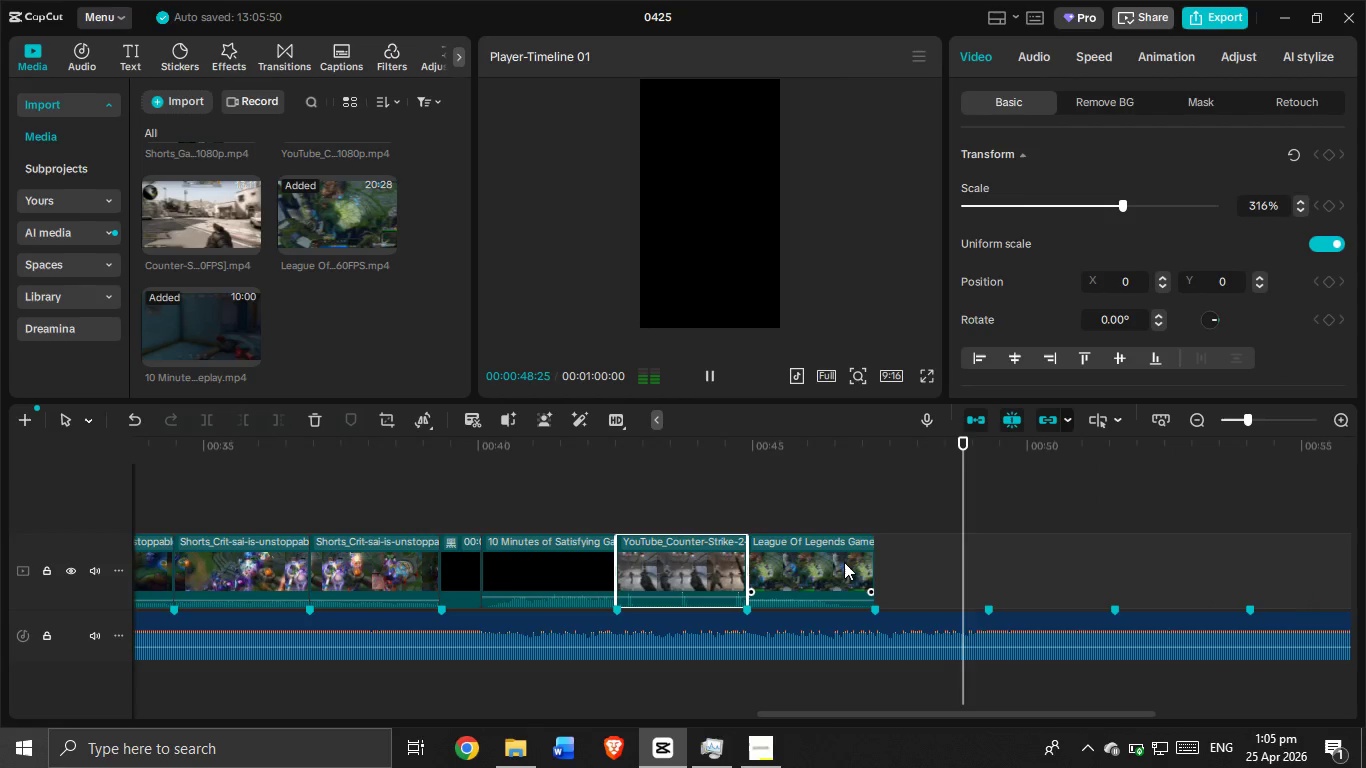 
left_click([842, 561])
 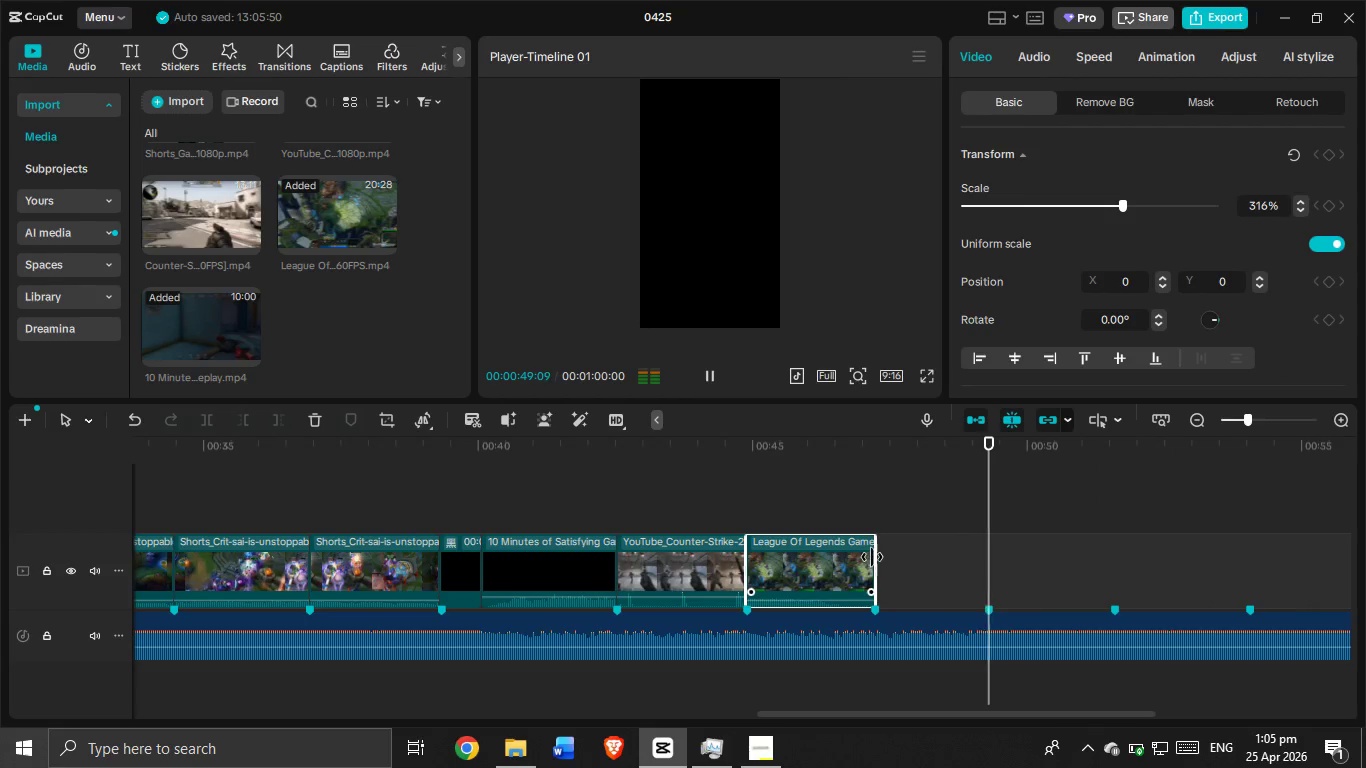 
left_click_drag(start_coordinate=[872, 557], to_coordinate=[1112, 577])
 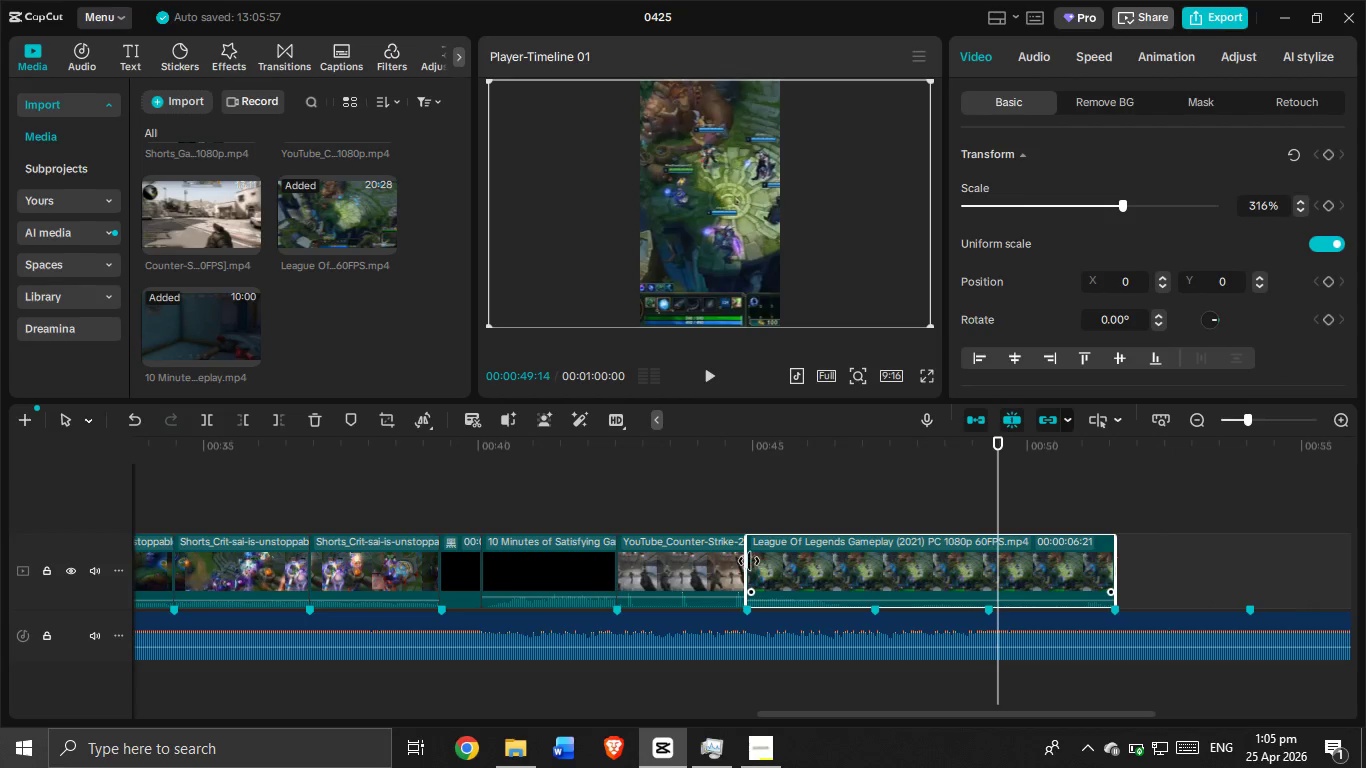 
left_click_drag(start_coordinate=[749, 560], to_coordinate=[984, 584])
 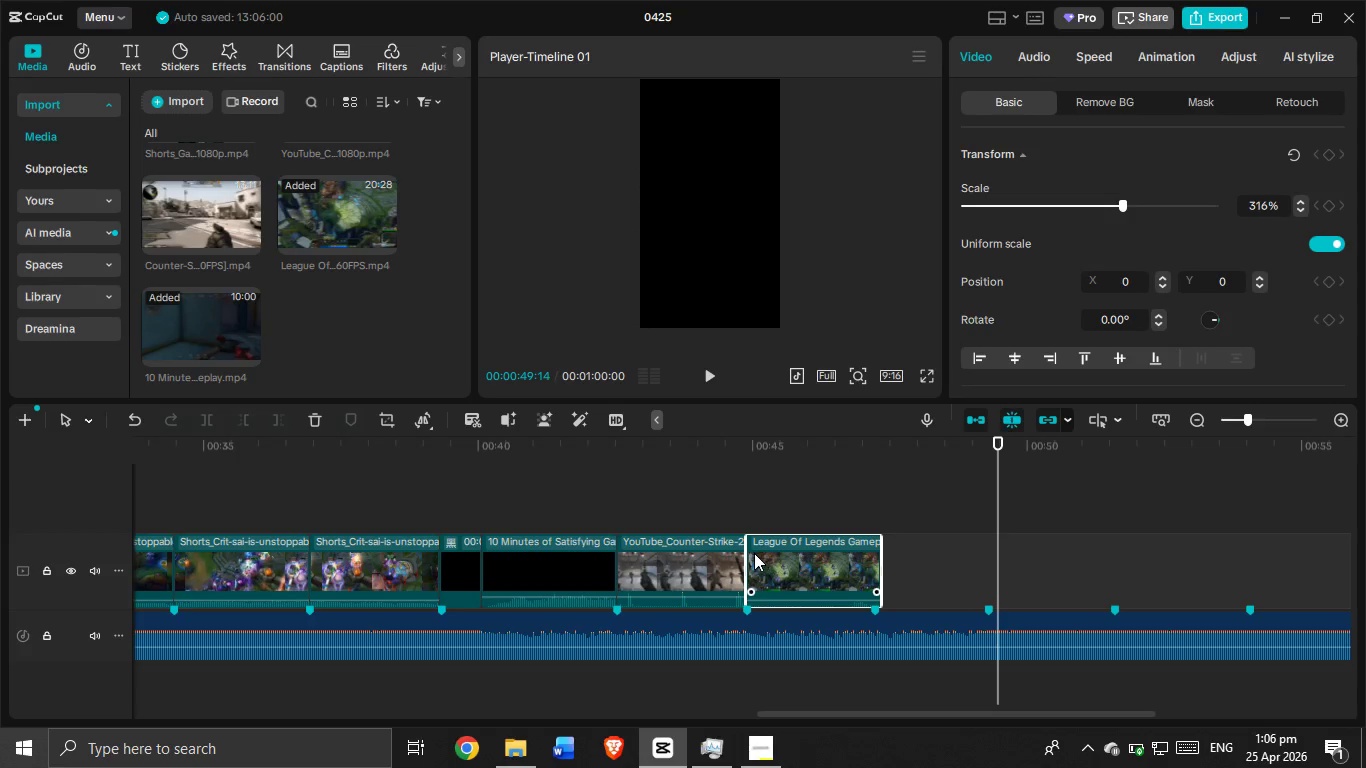 
left_click_drag(start_coordinate=[749, 553], to_coordinate=[755, 556])
 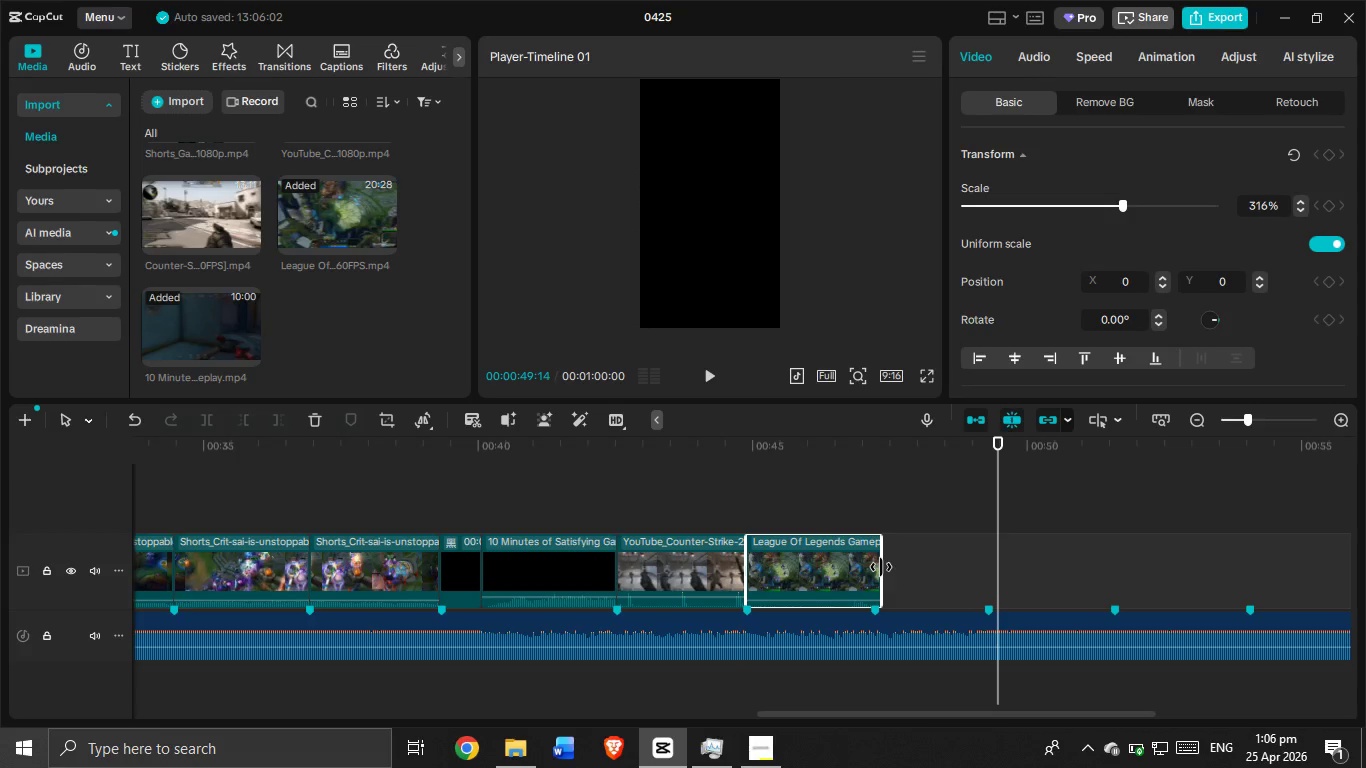 
left_click_drag(start_coordinate=[881, 567], to_coordinate=[872, 572])
 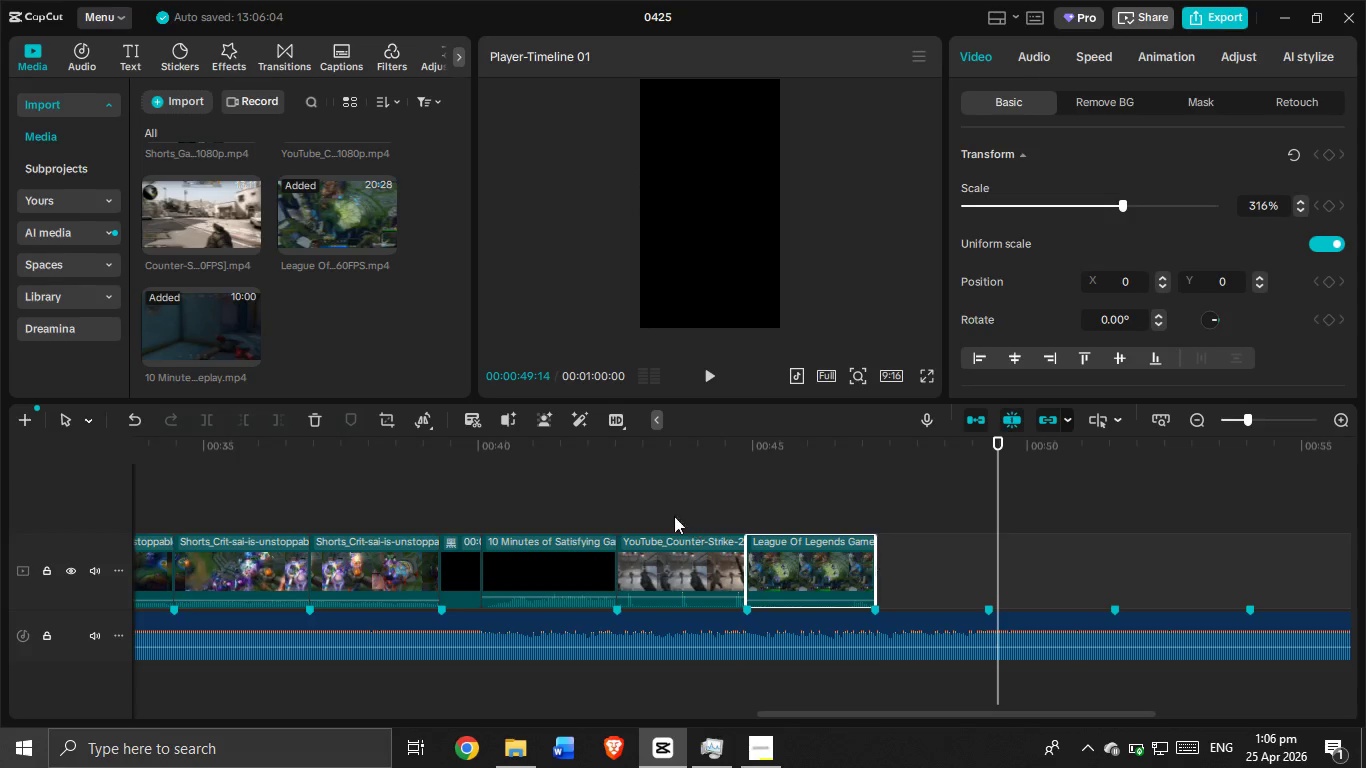 
left_click([657, 511])
 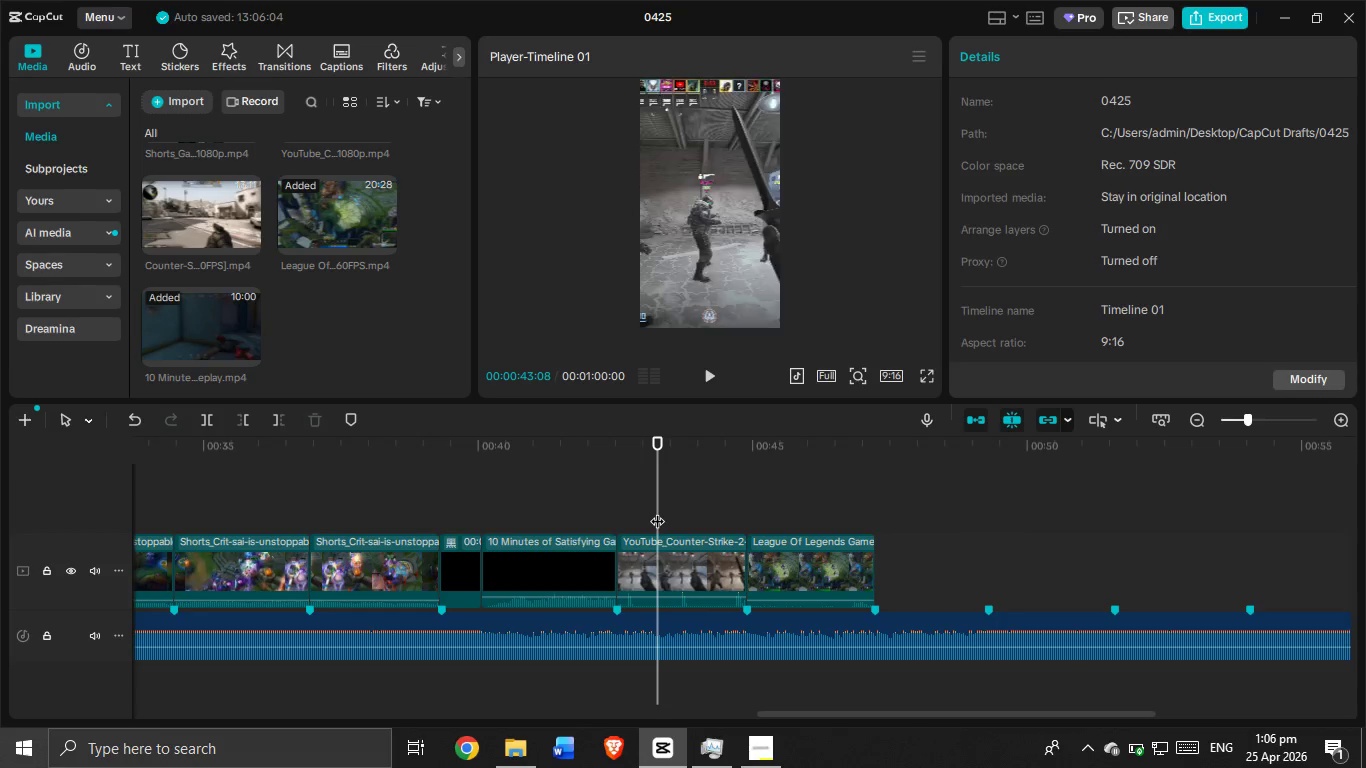 
left_click_drag(start_coordinate=[657, 511], to_coordinate=[391, 513])
 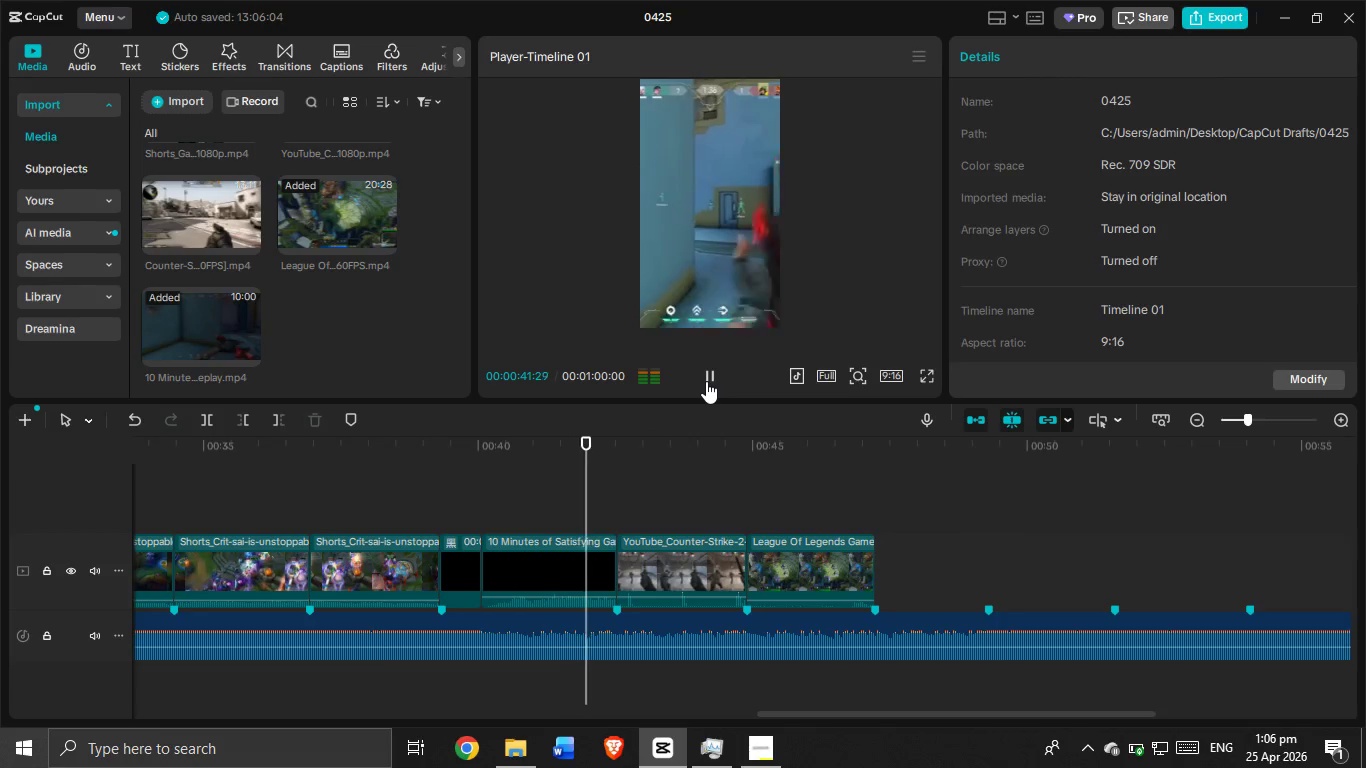 
wait(9.44)
 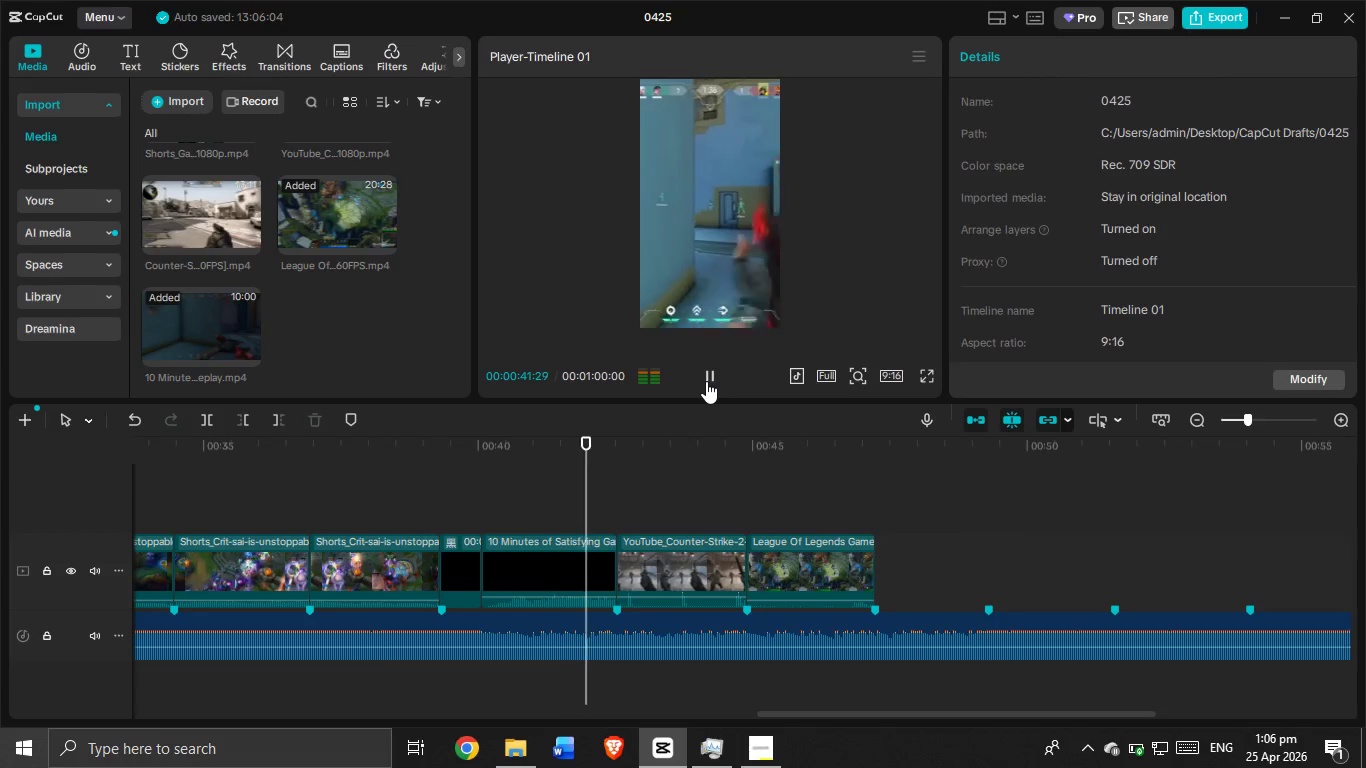 
left_click([706, 381])
 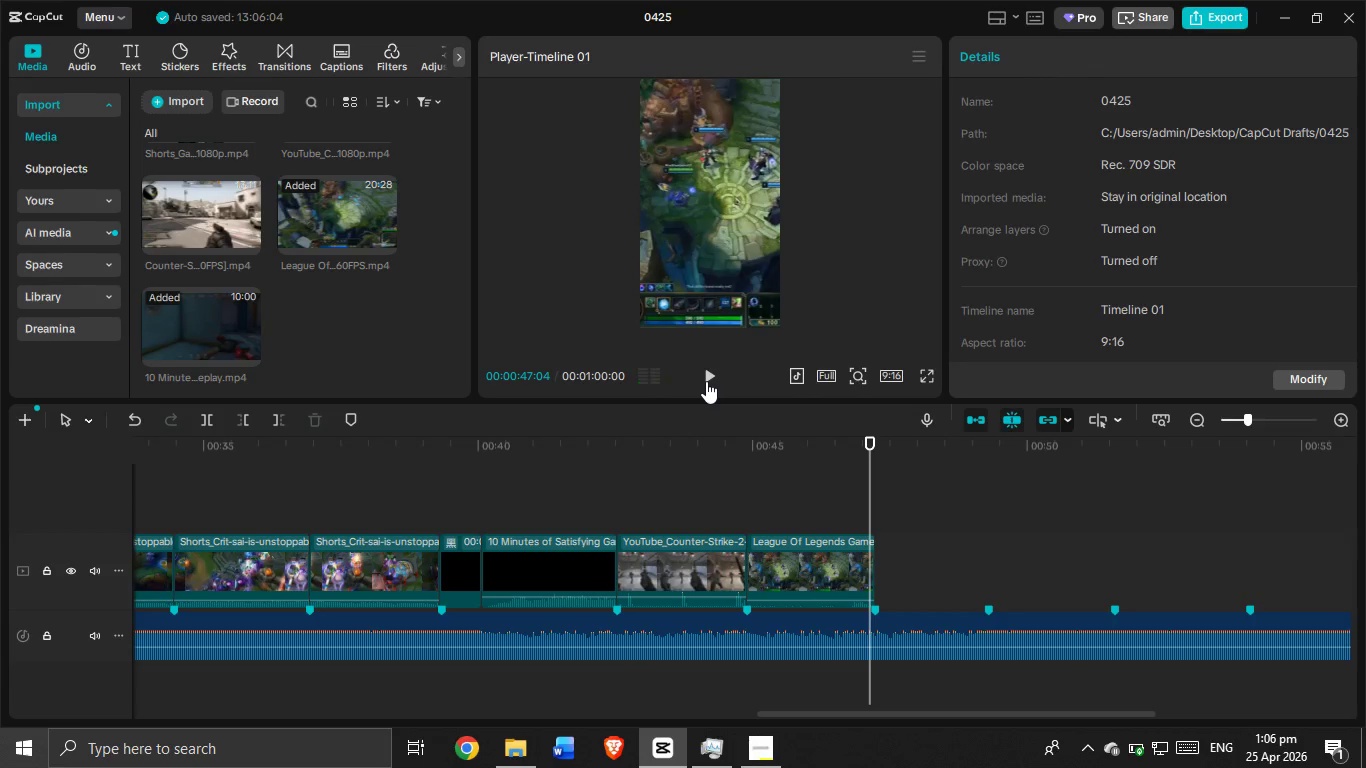 
double_click([706, 381])
 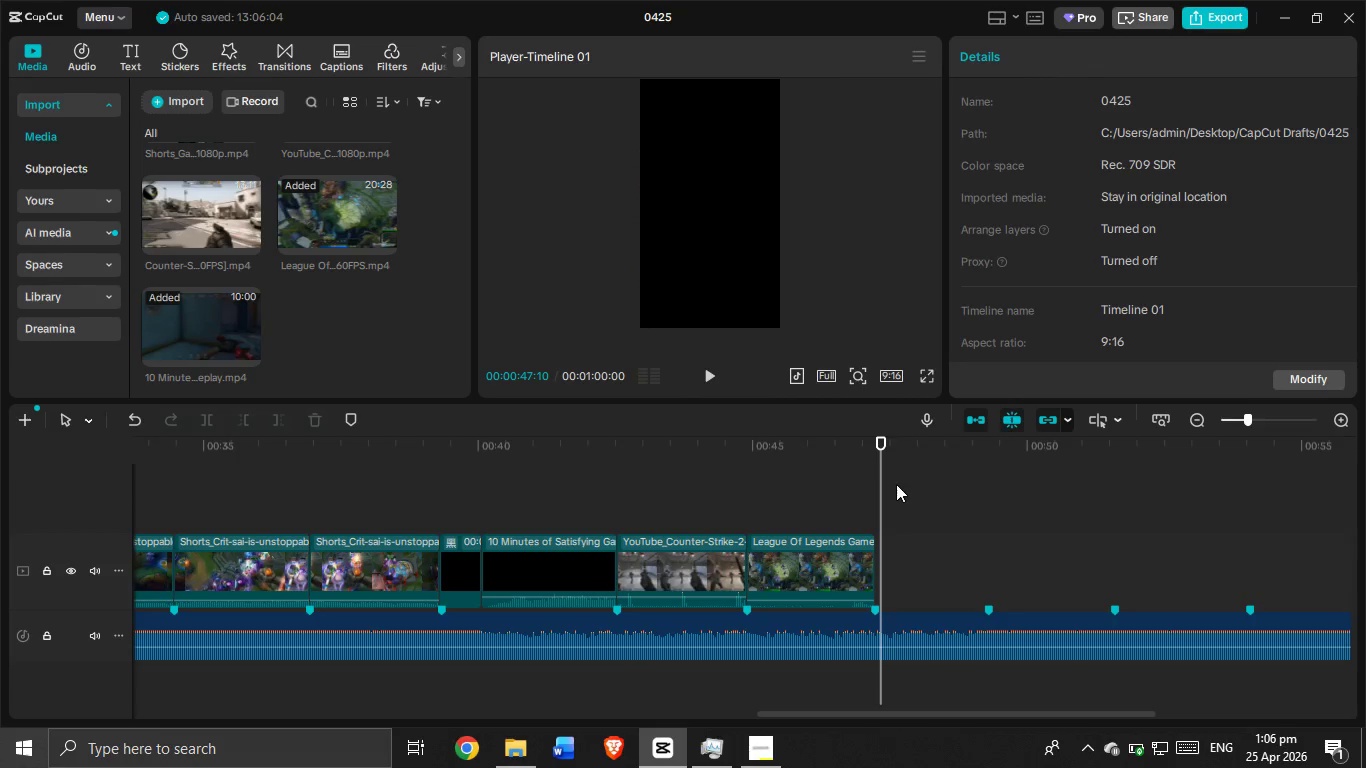 
left_click_drag(start_coordinate=[881, 489], to_coordinate=[874, 493])
 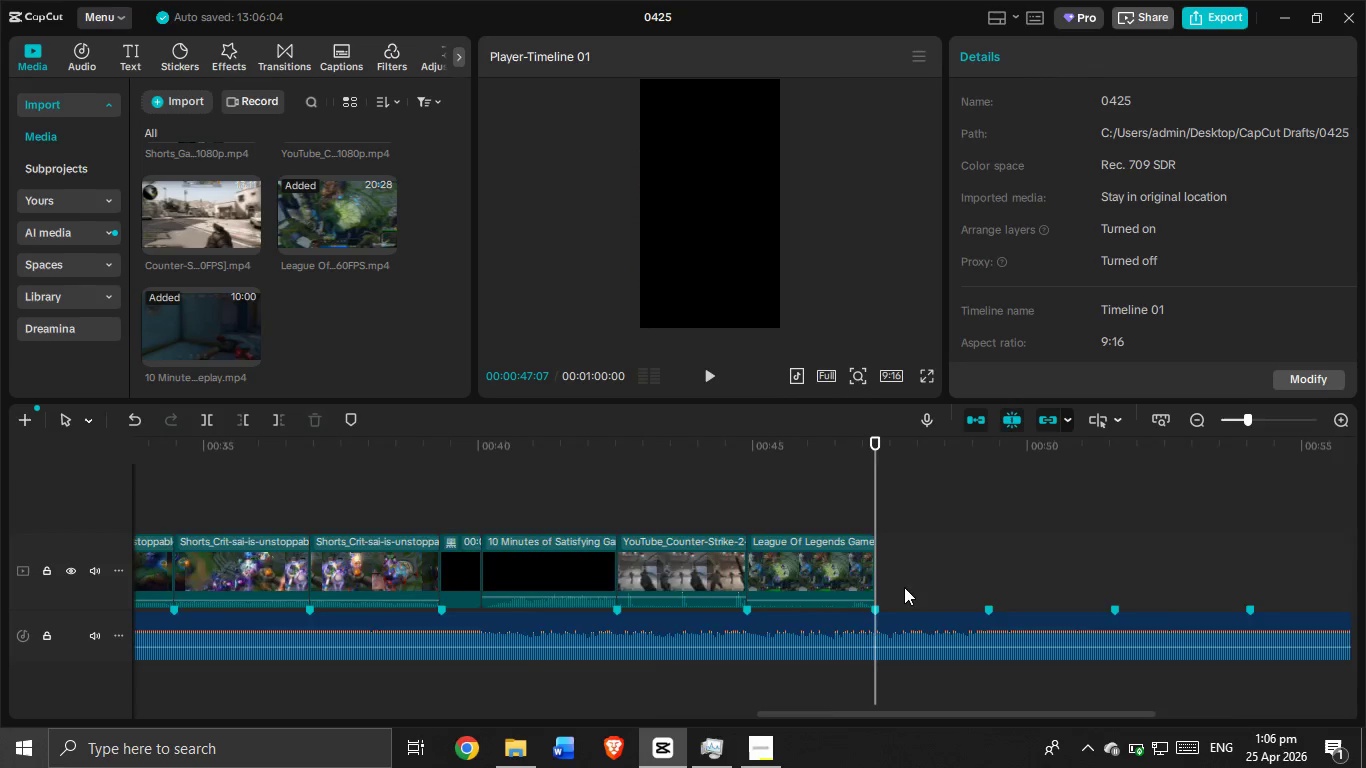 
scroll: coordinate [701, 588], scroll_direction: down, amount: 1.0
 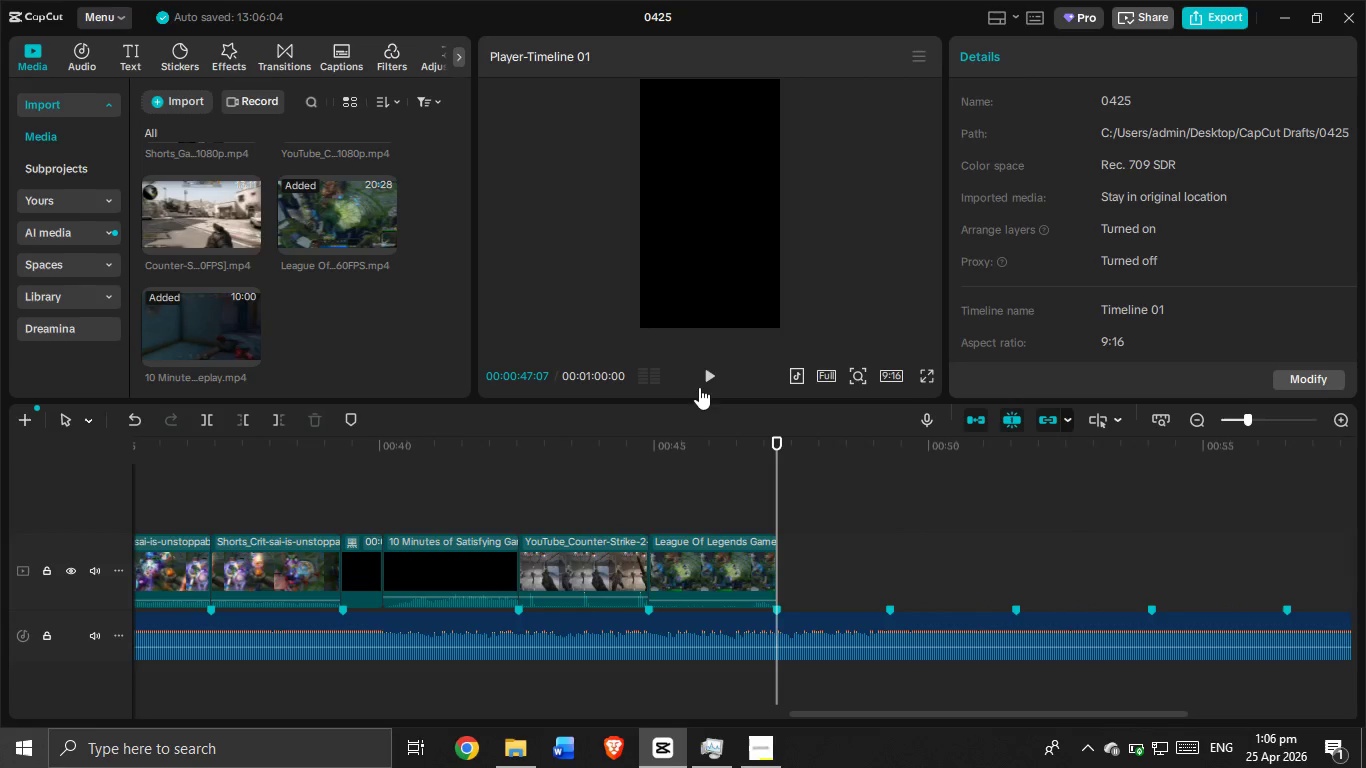 
left_click([704, 381])
 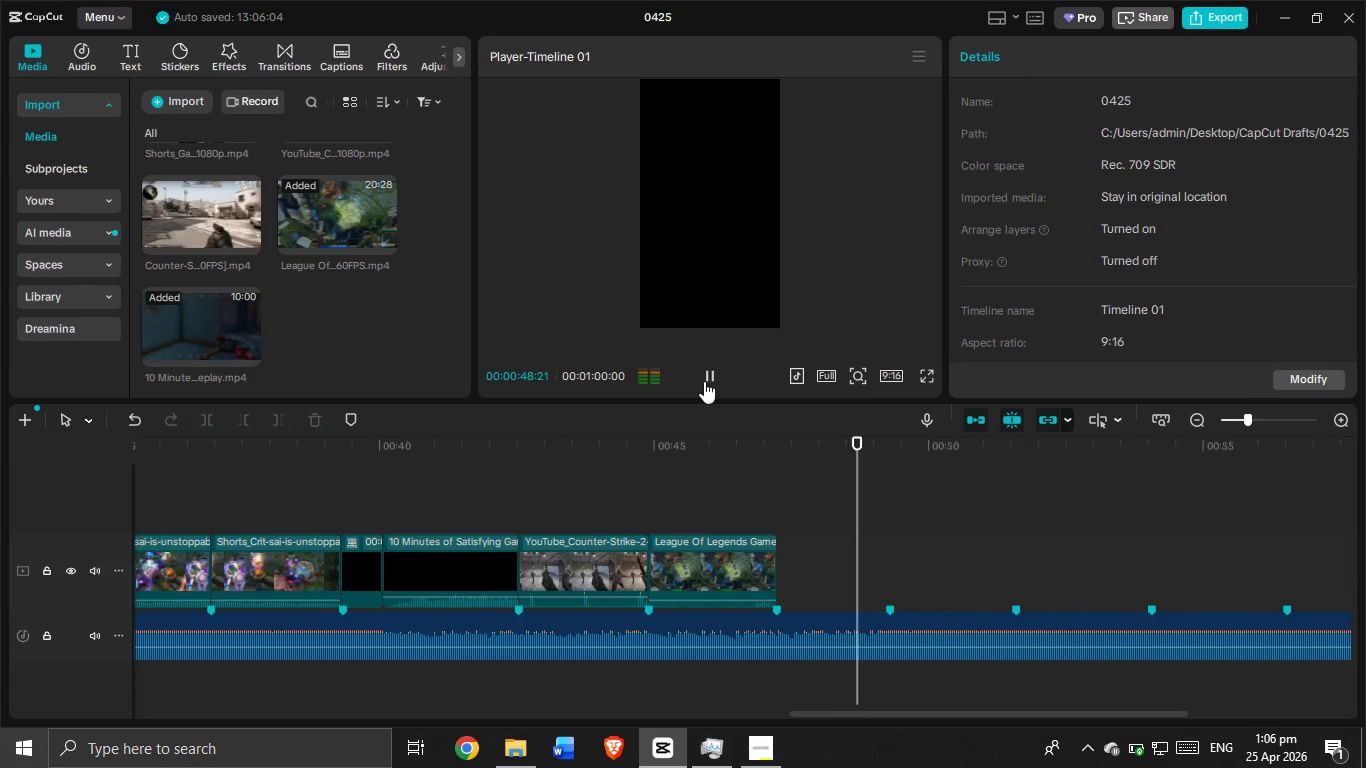 
left_click([704, 381])
 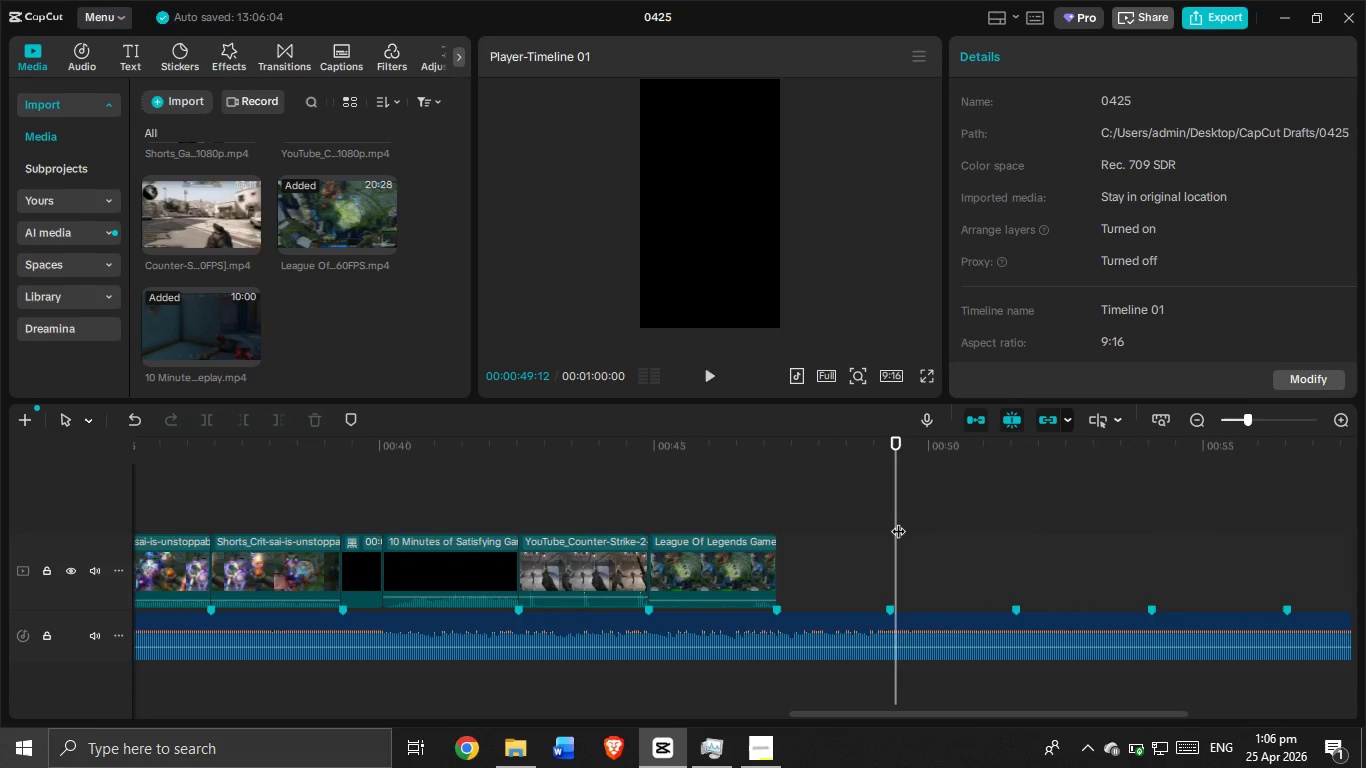 
left_click_drag(start_coordinate=[898, 520], to_coordinate=[889, 524])
 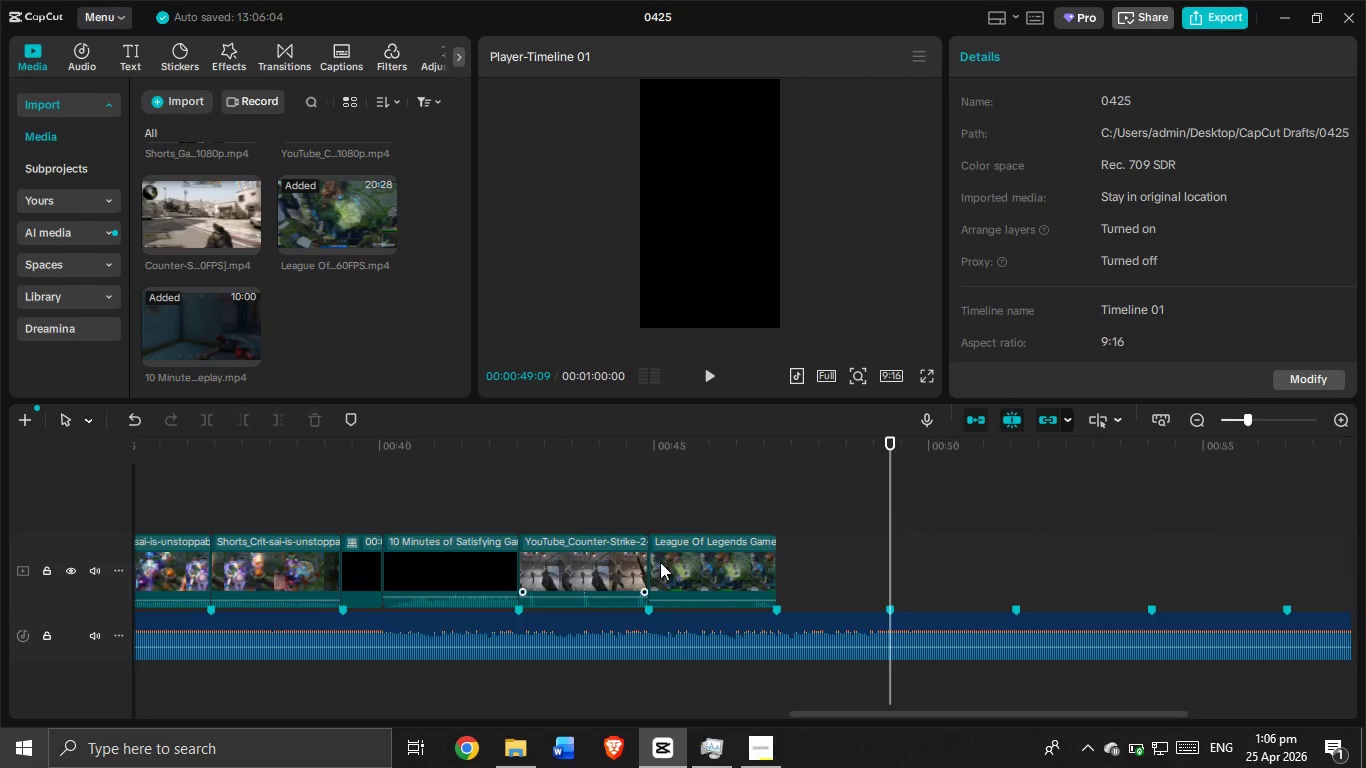 
left_click([715, 567])
 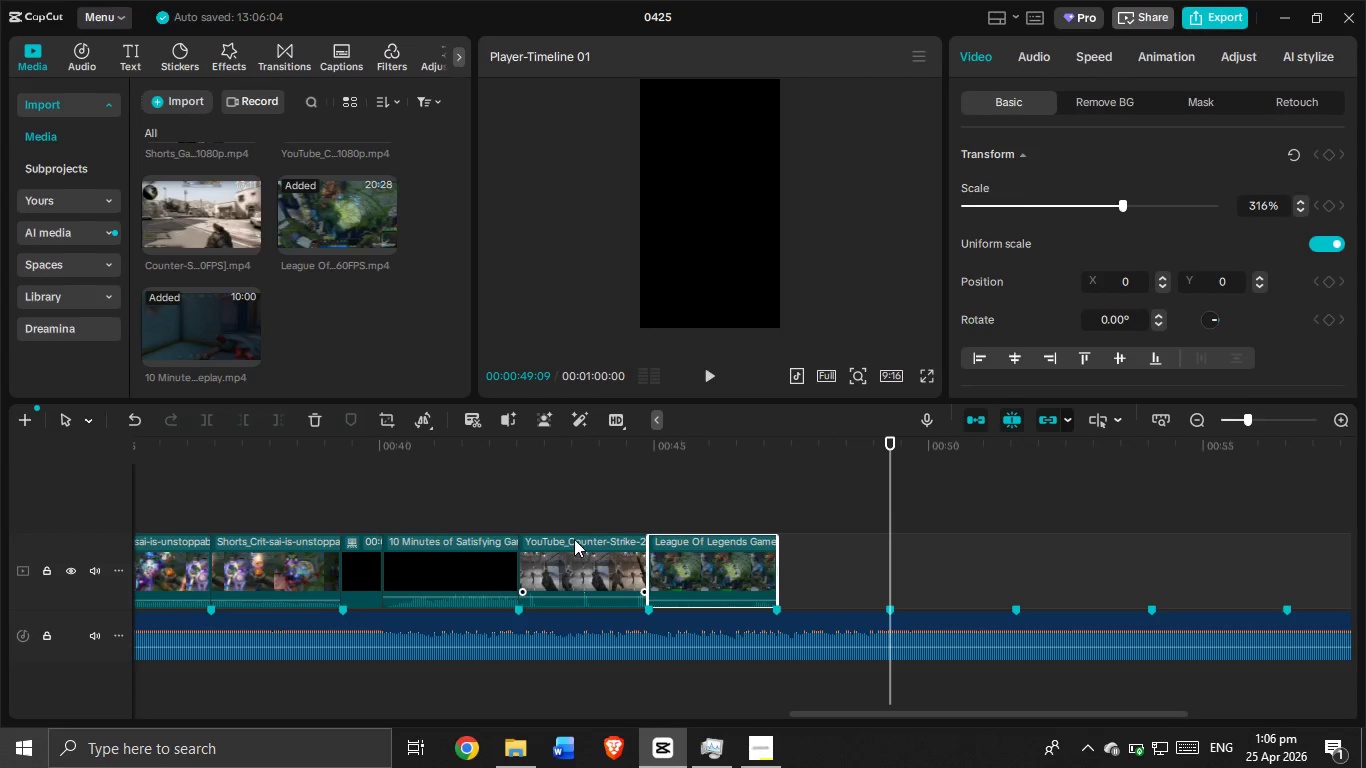 
double_click([585, 562])
 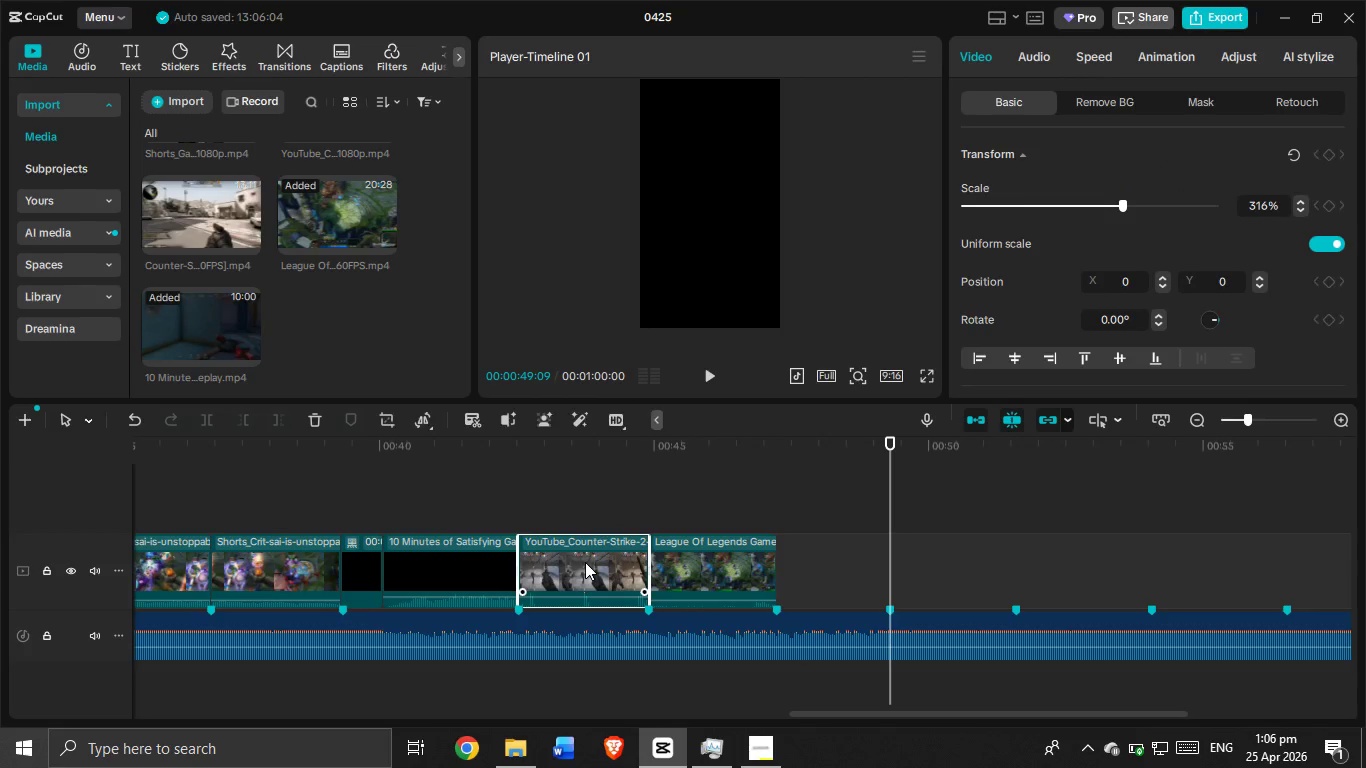 
key(Control+C)
 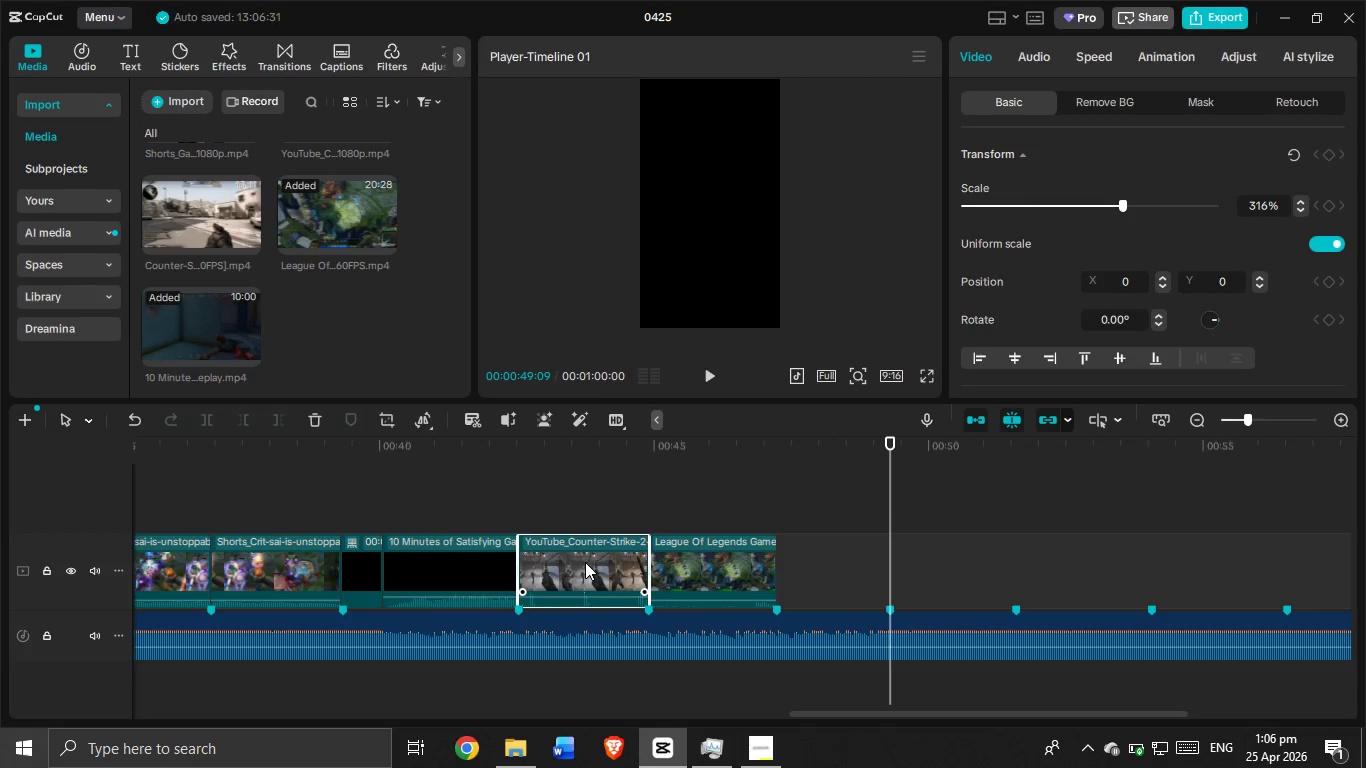 
key(Control+V)
 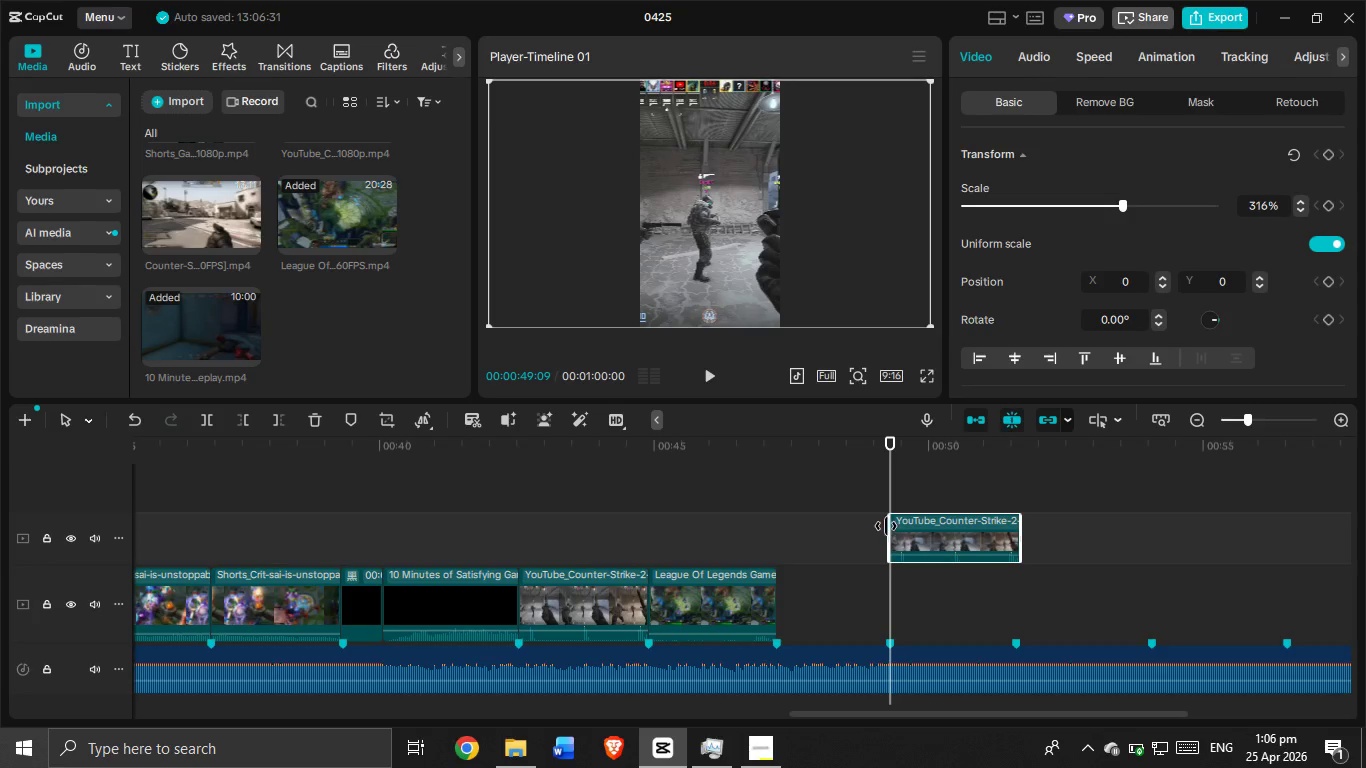 
left_click_drag(start_coordinate=[886, 526], to_coordinate=[996, 542])
 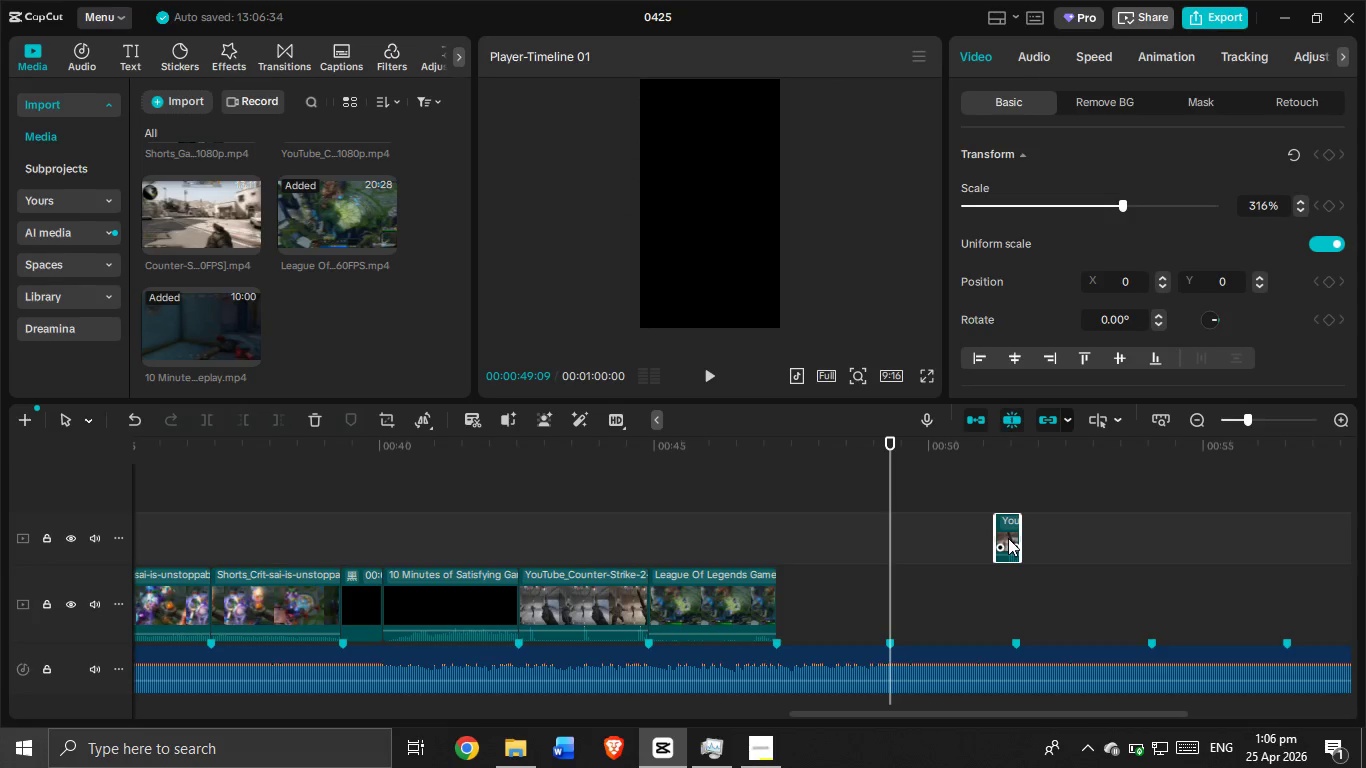 
left_click_drag(start_coordinate=[1008, 538], to_coordinate=[788, 528])
 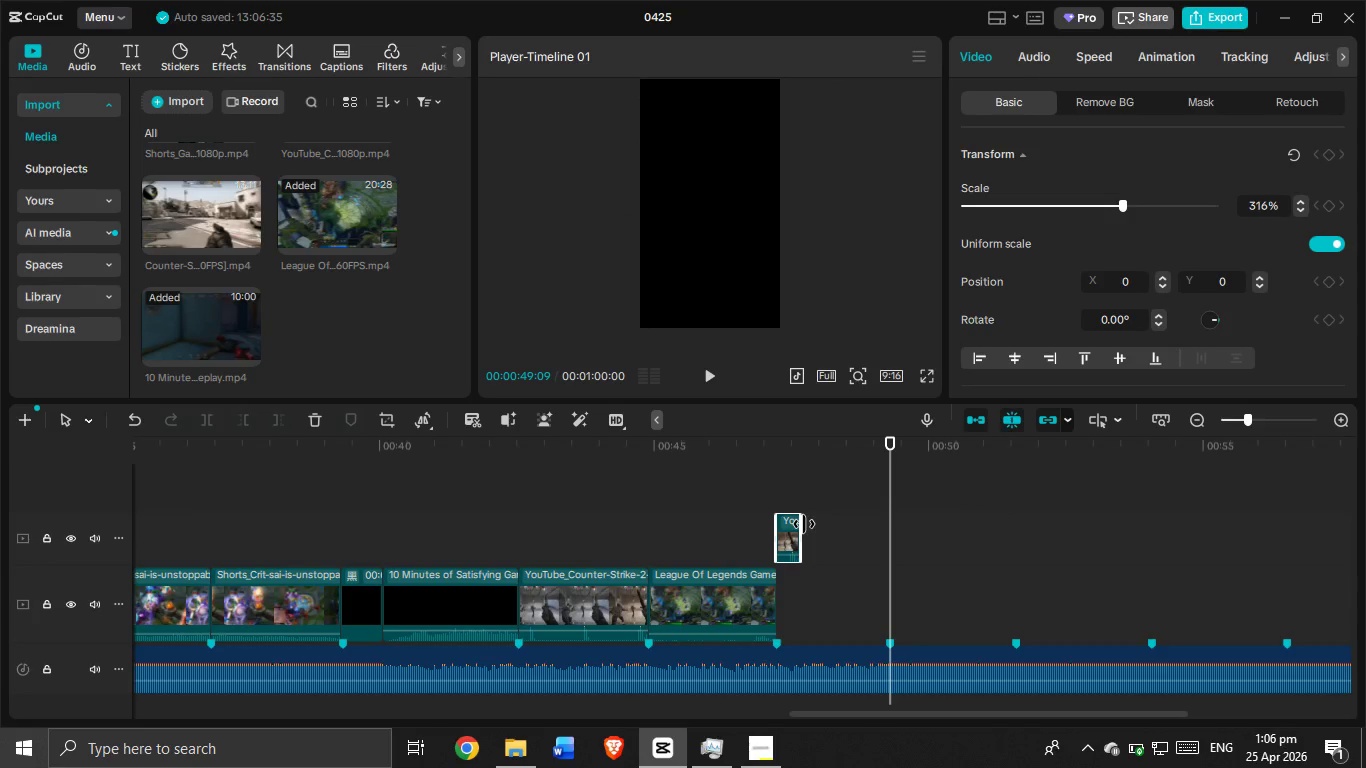 
left_click_drag(start_coordinate=[804, 524], to_coordinate=[889, 537])
 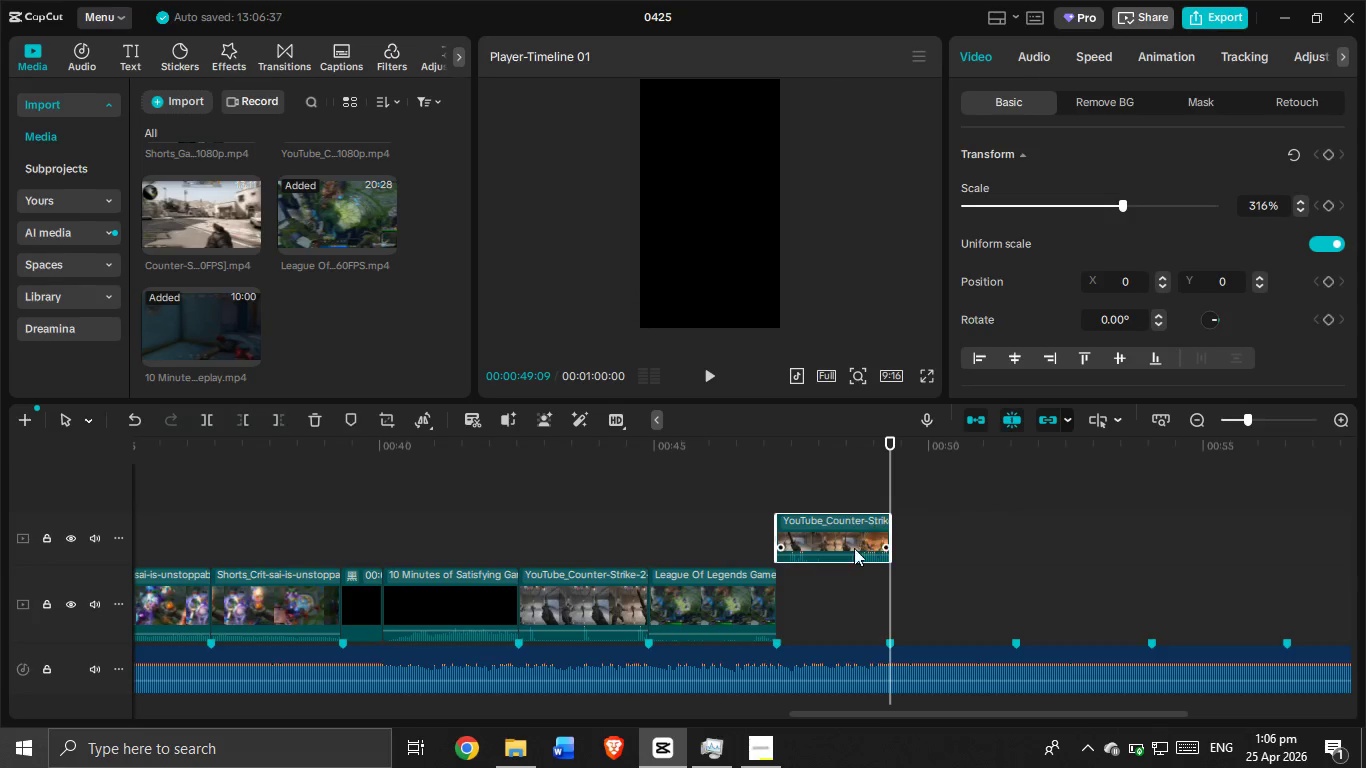 
left_click_drag(start_coordinate=[859, 531], to_coordinate=[854, 604])
 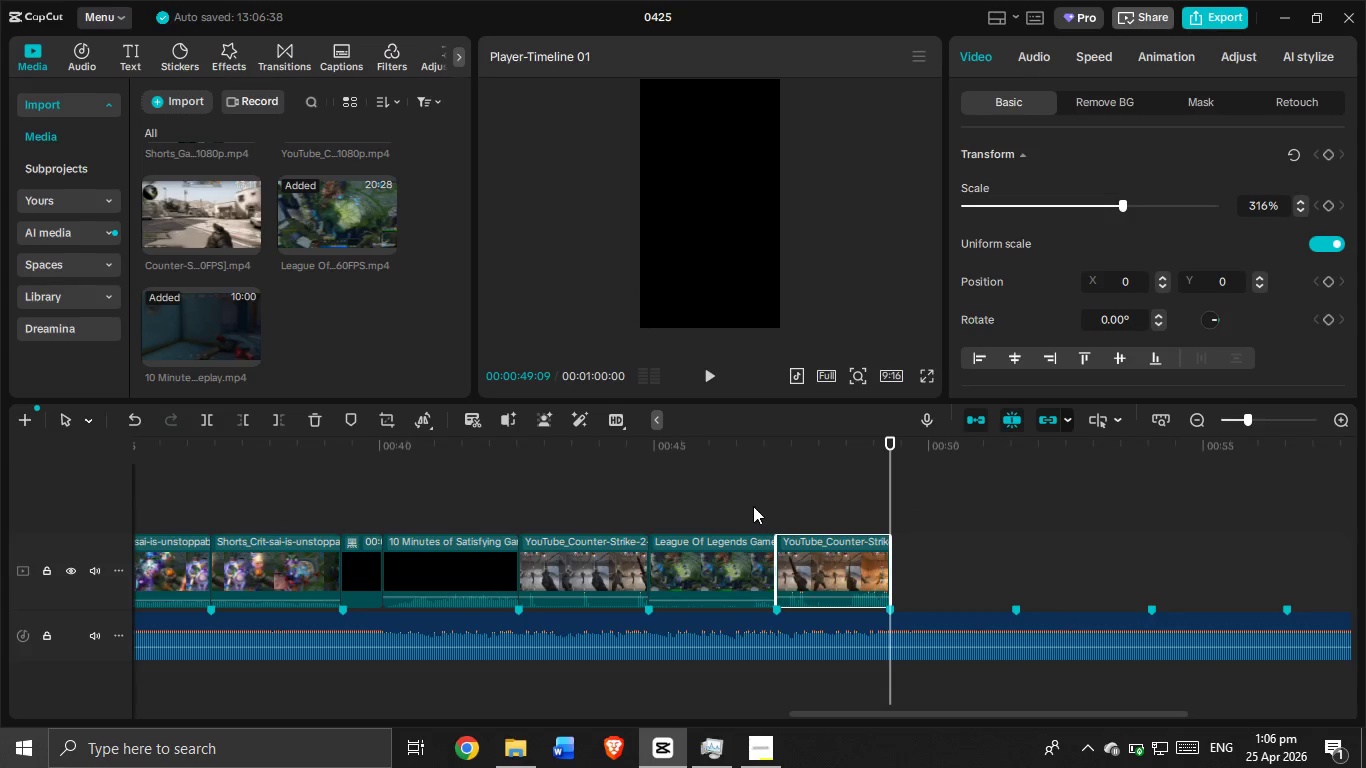 
left_click([747, 501])
 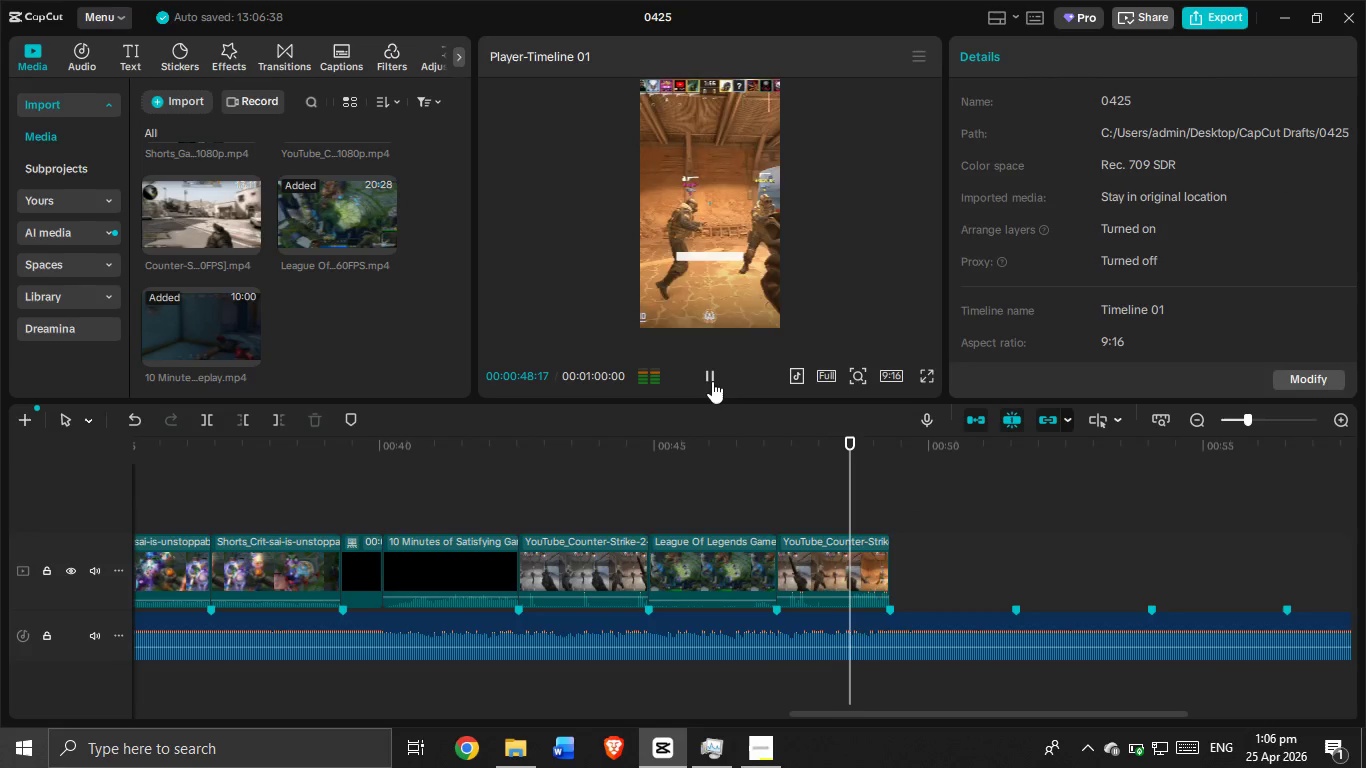 
left_click_drag(start_coordinate=[823, 586], to_coordinate=[685, 579])
 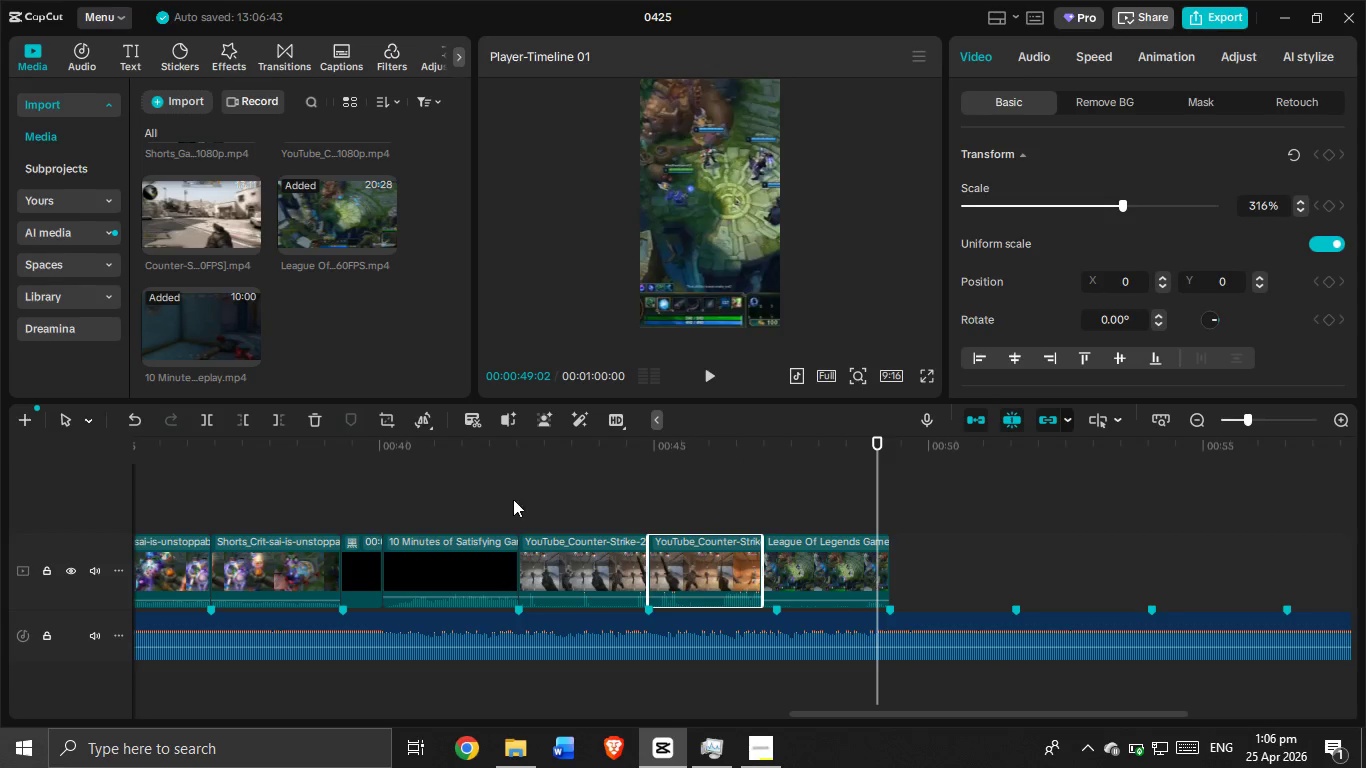 
left_click([513, 499])
 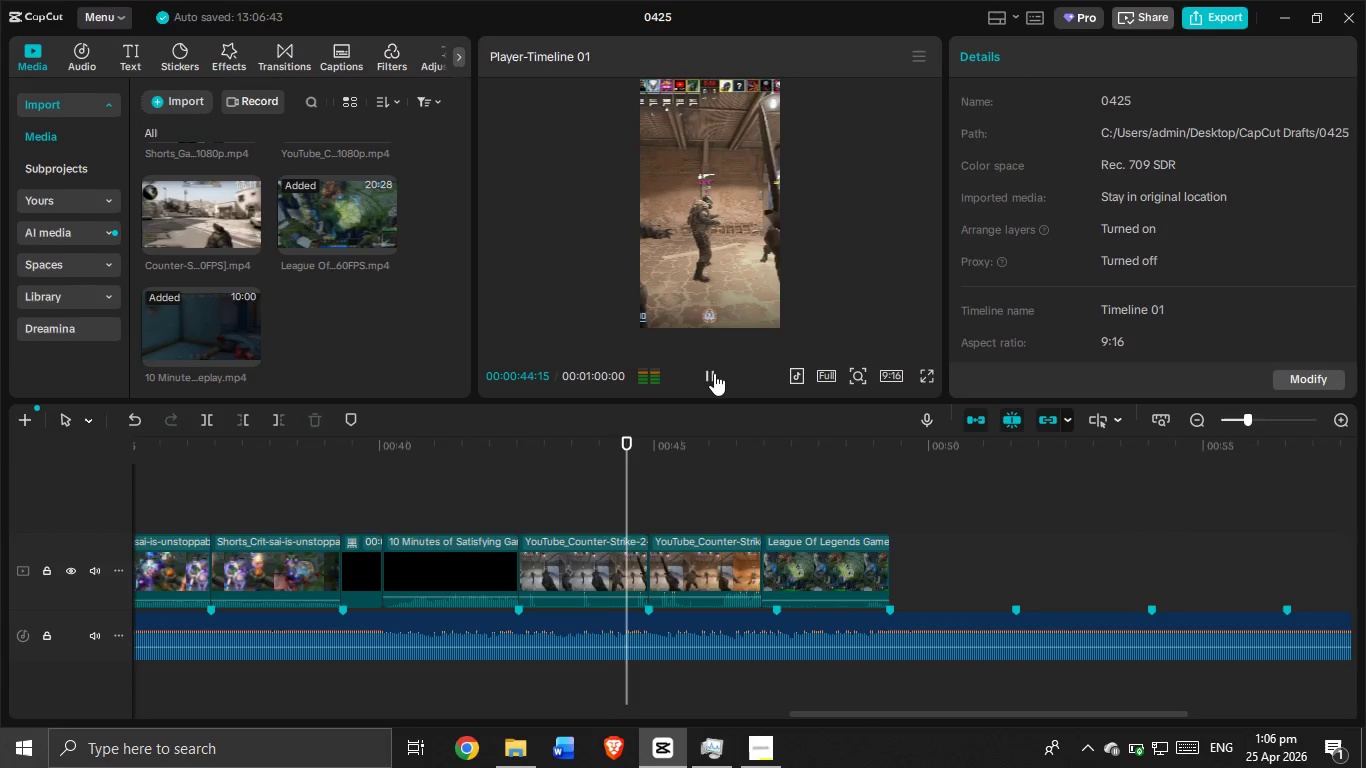 
left_click_drag(start_coordinate=[714, 373], to_coordinate=[714, 379])
 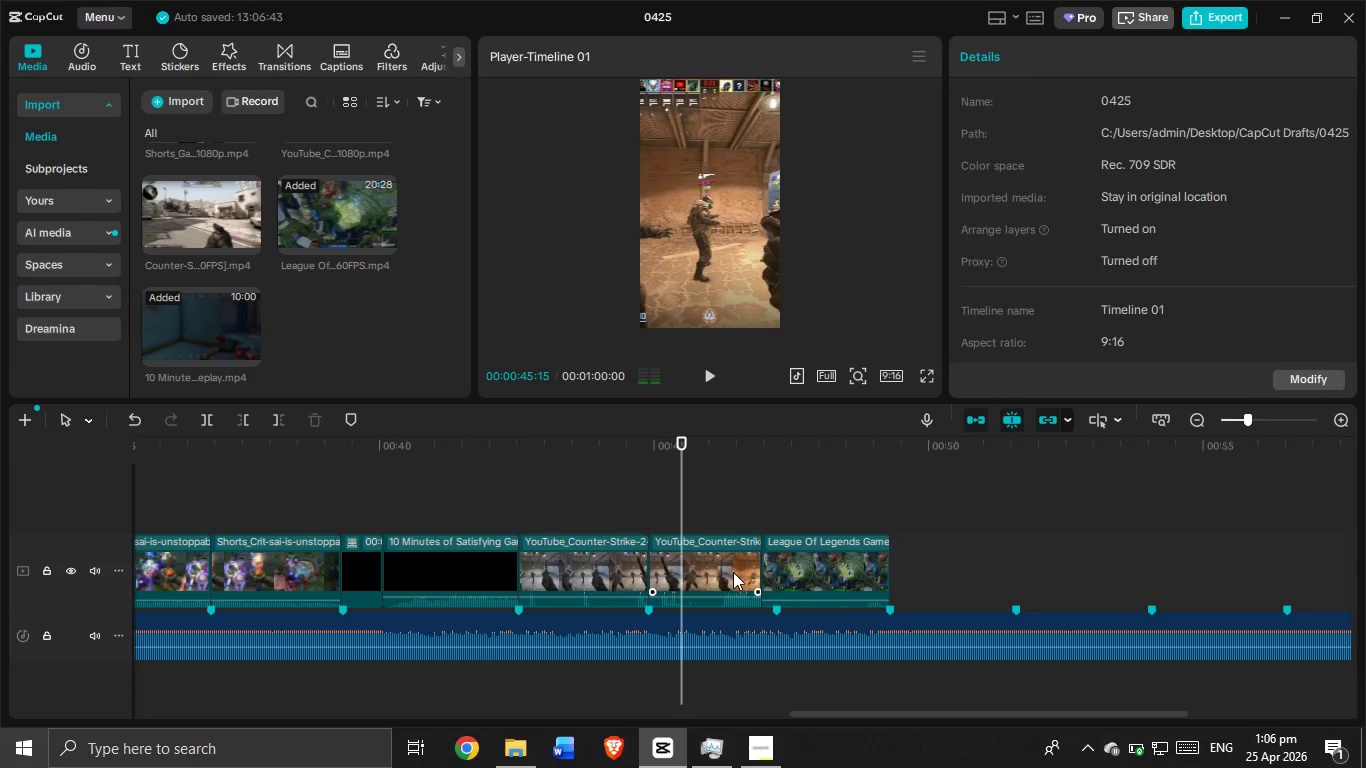 
left_click_drag(start_coordinate=[733, 572], to_coordinate=[877, 565])
 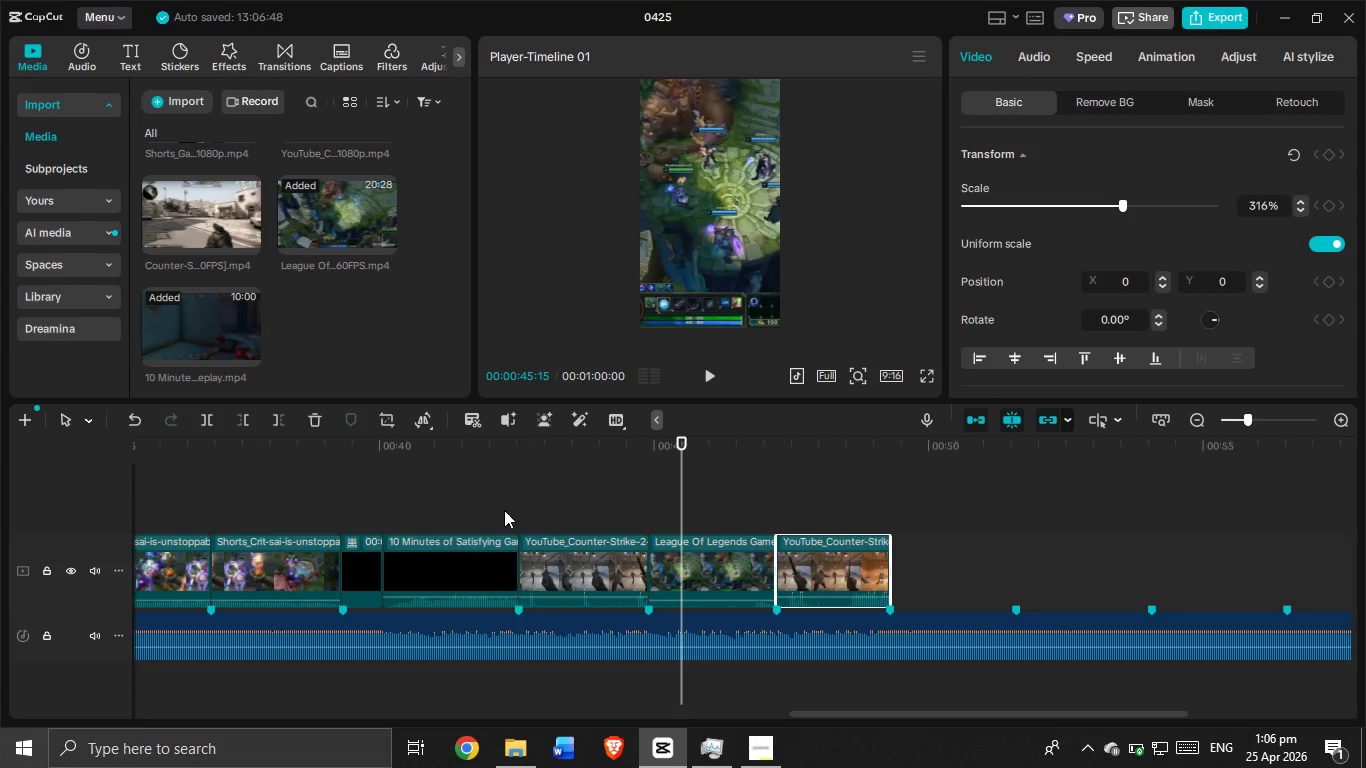 
left_click([504, 509])
 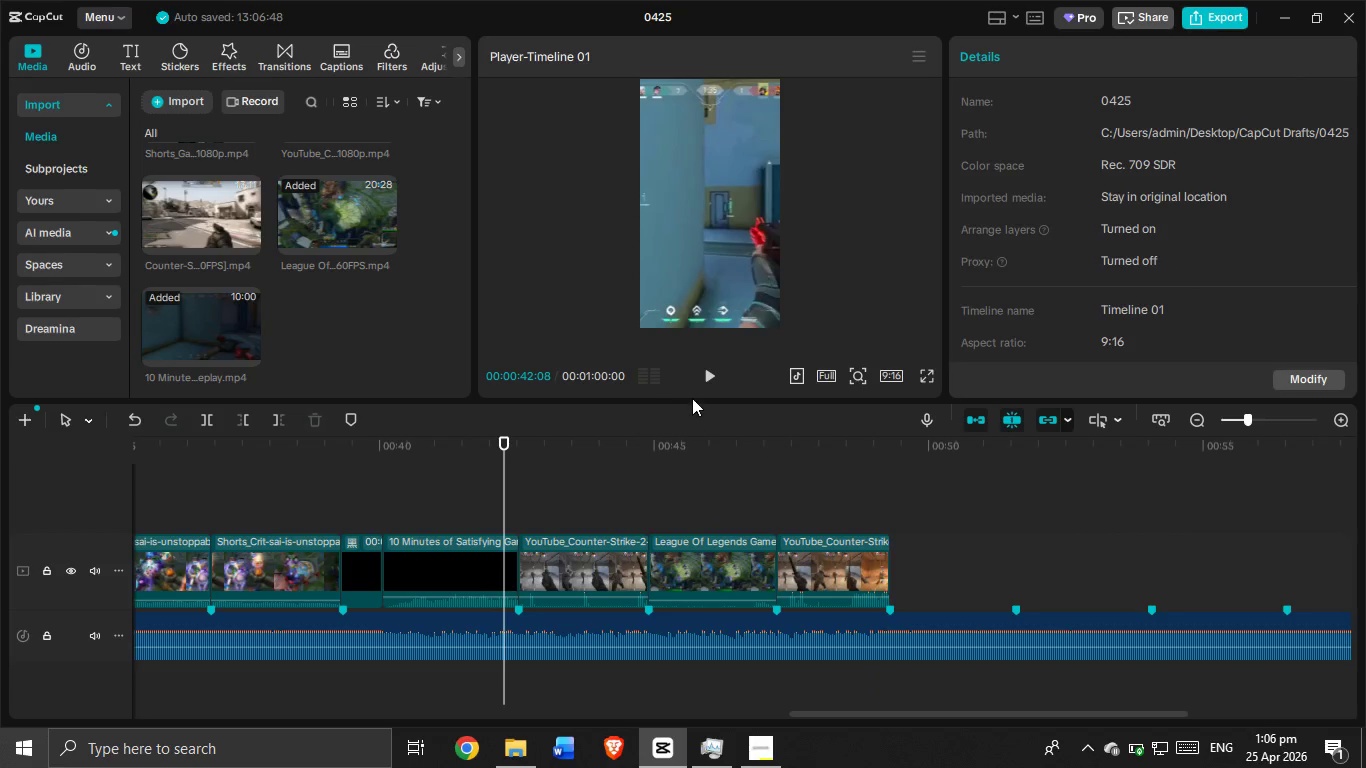 
left_click([705, 379])
 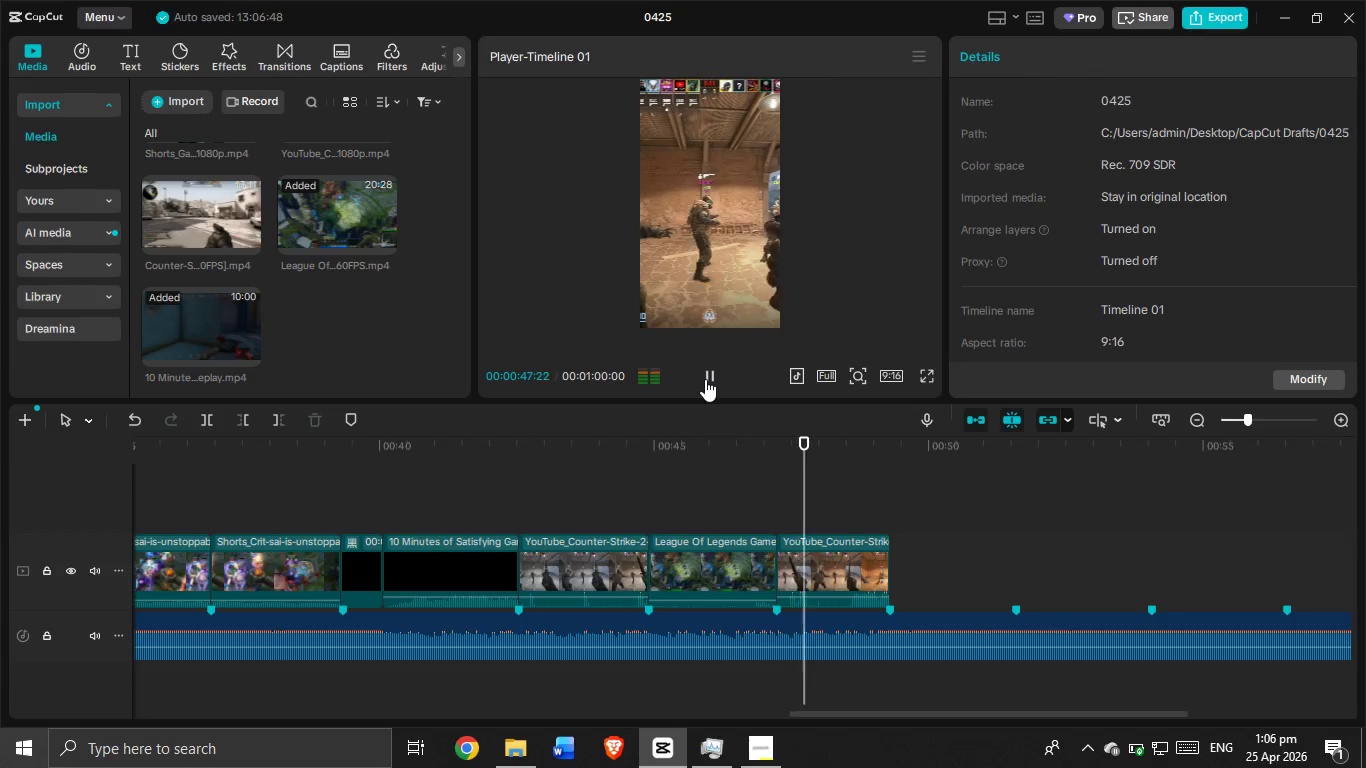 
wait(7.52)
 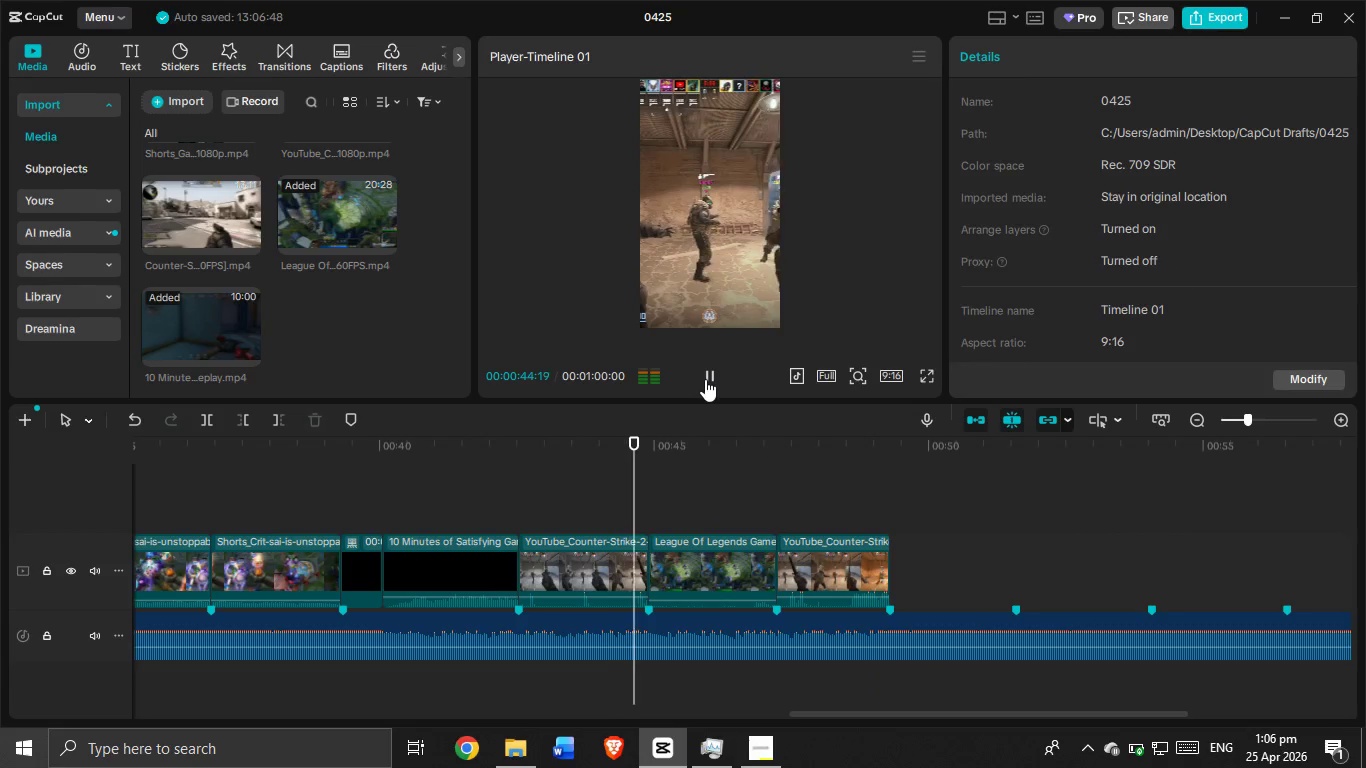 
left_click([705, 379])
 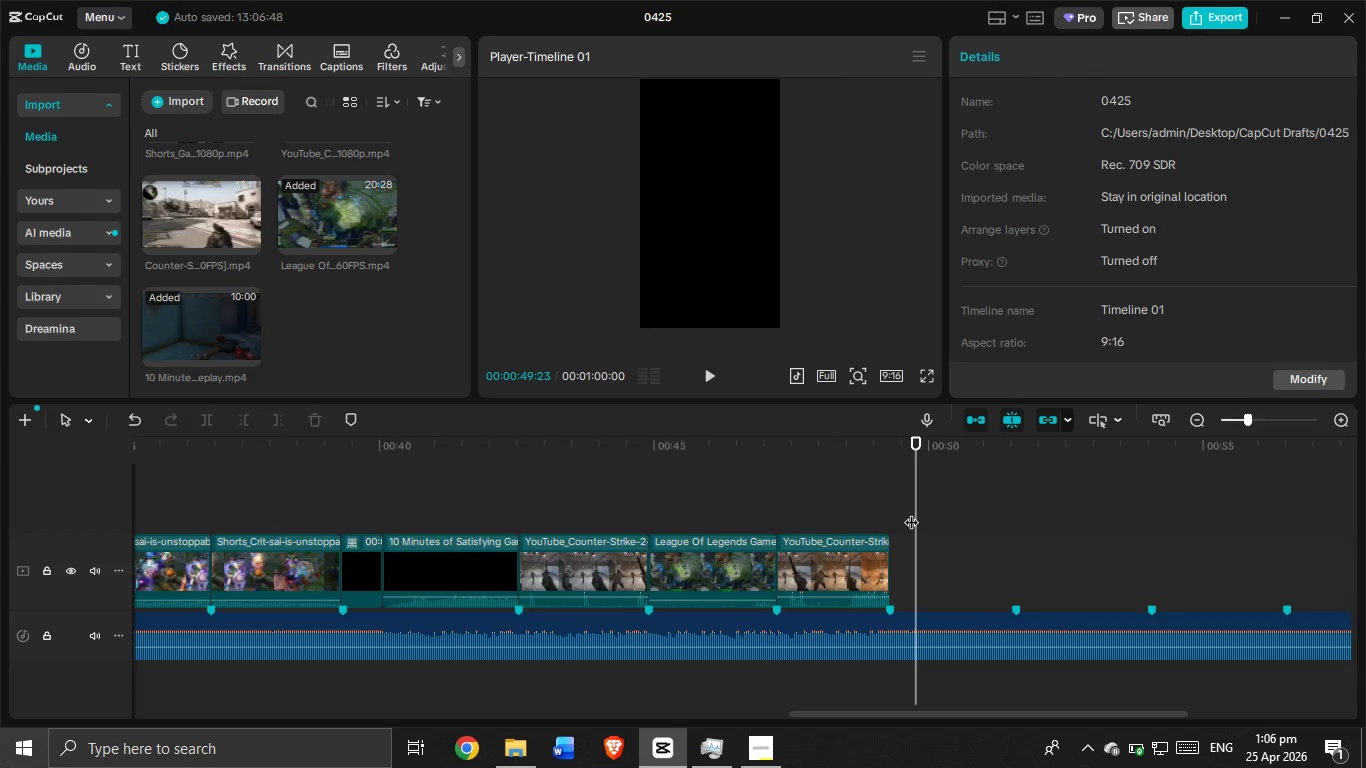 
left_click_drag(start_coordinate=[912, 511], to_coordinate=[888, 522])
 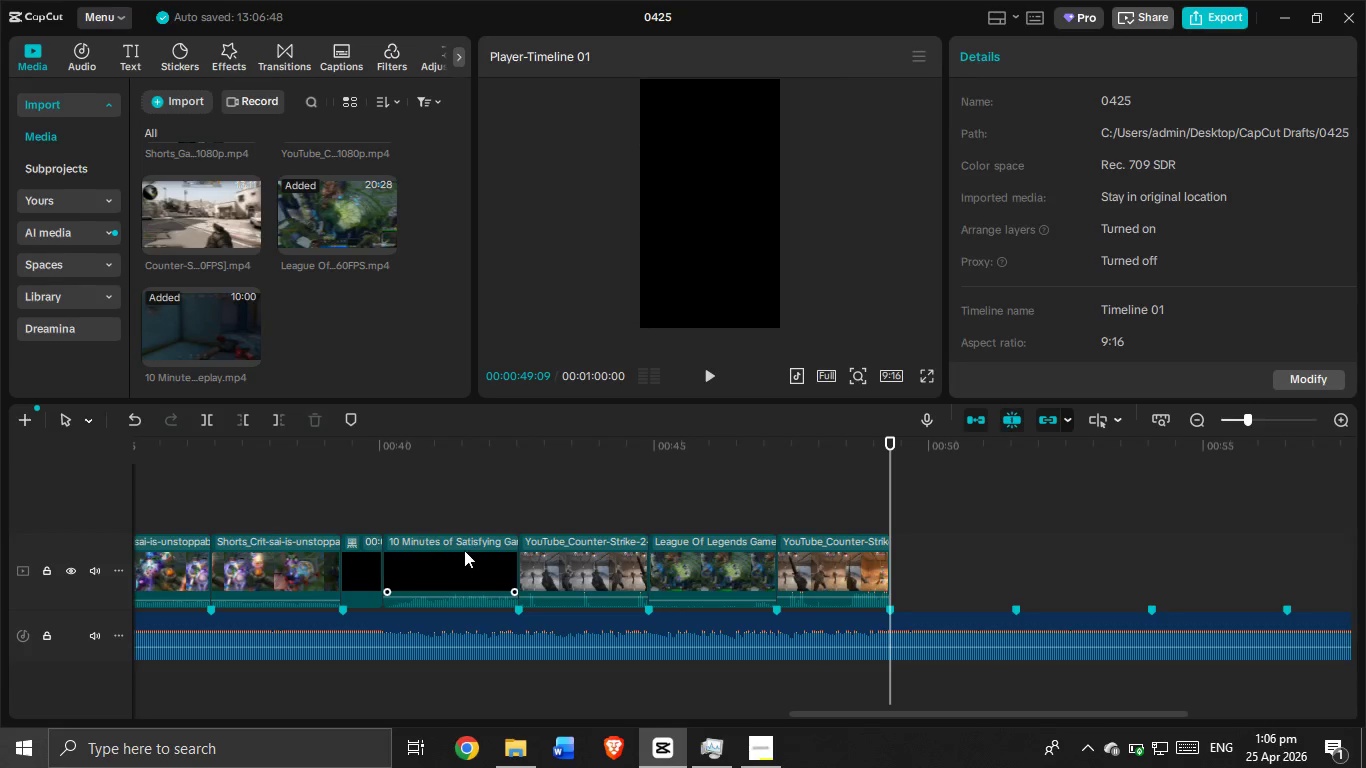 
double_click([464, 550])
 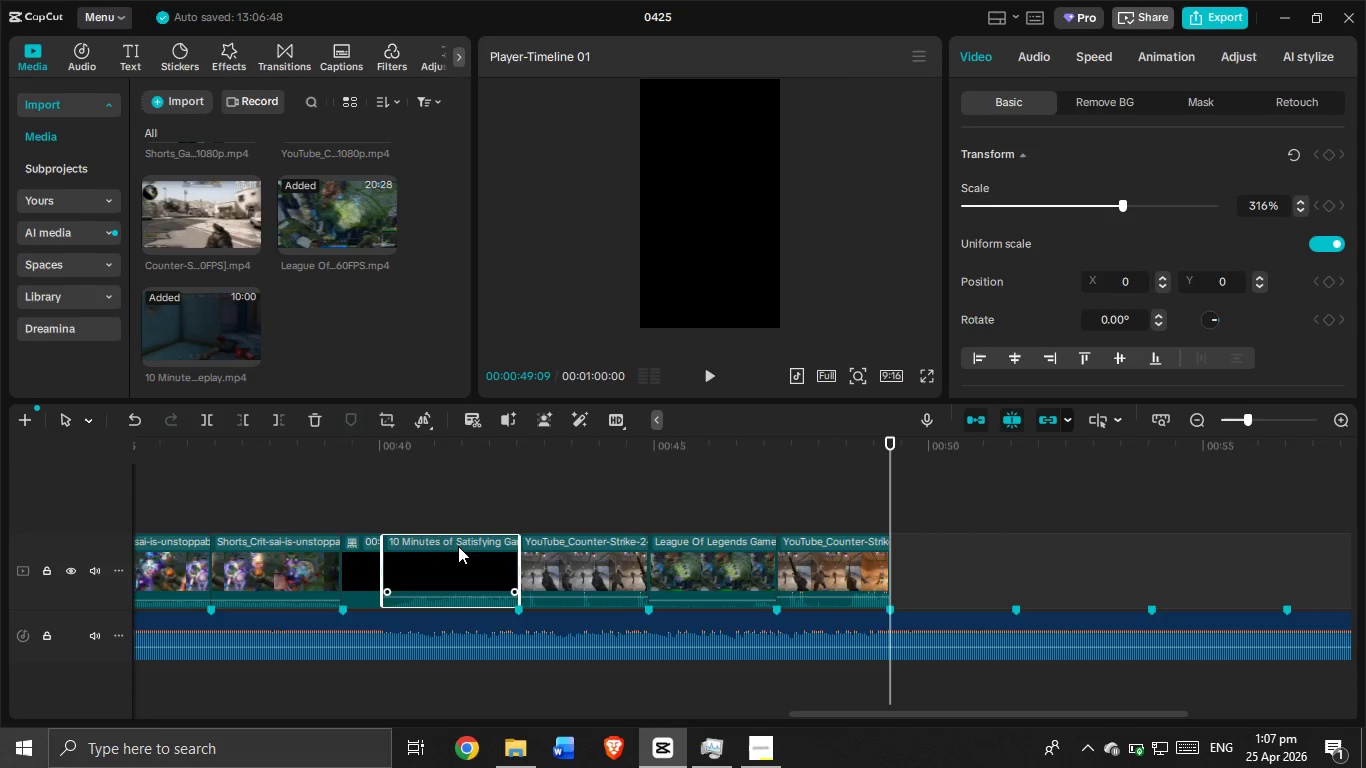 
key(Control+C)
 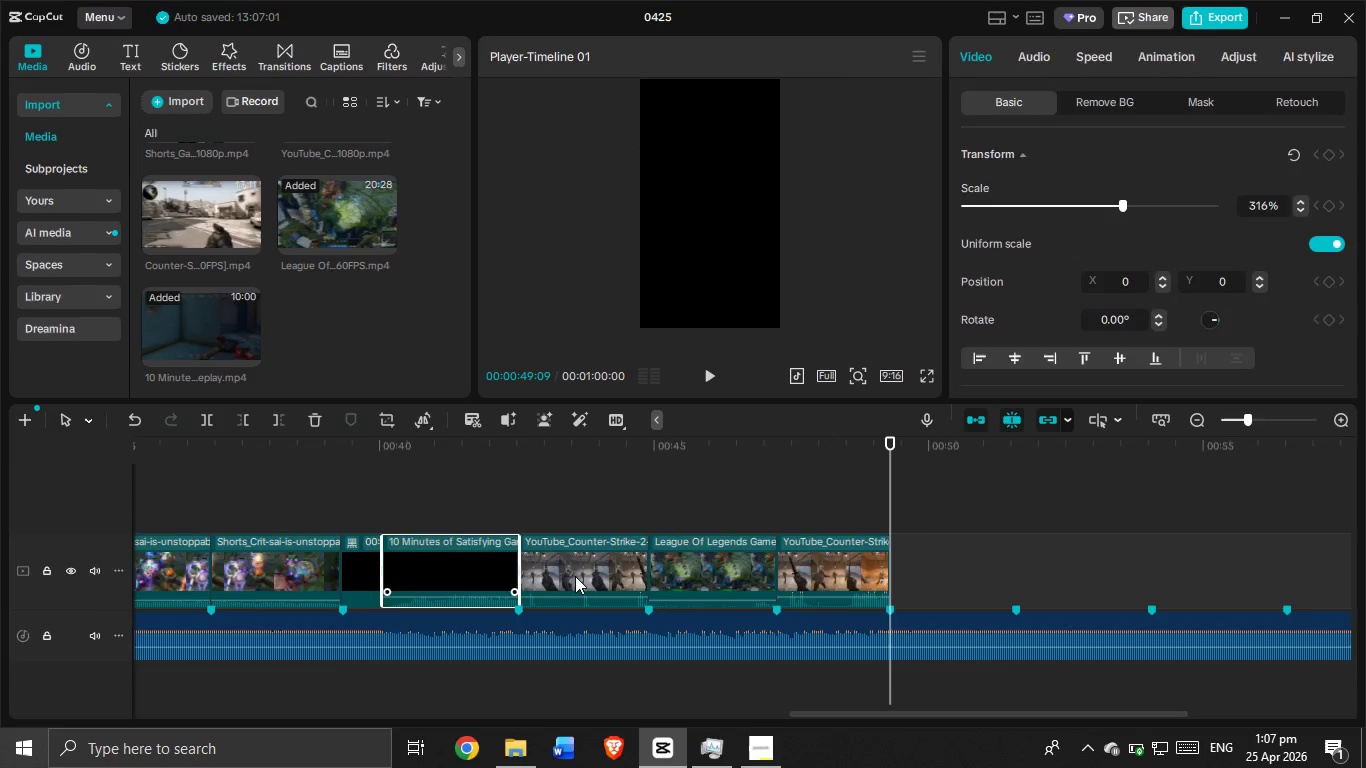 
key(Control+V)
 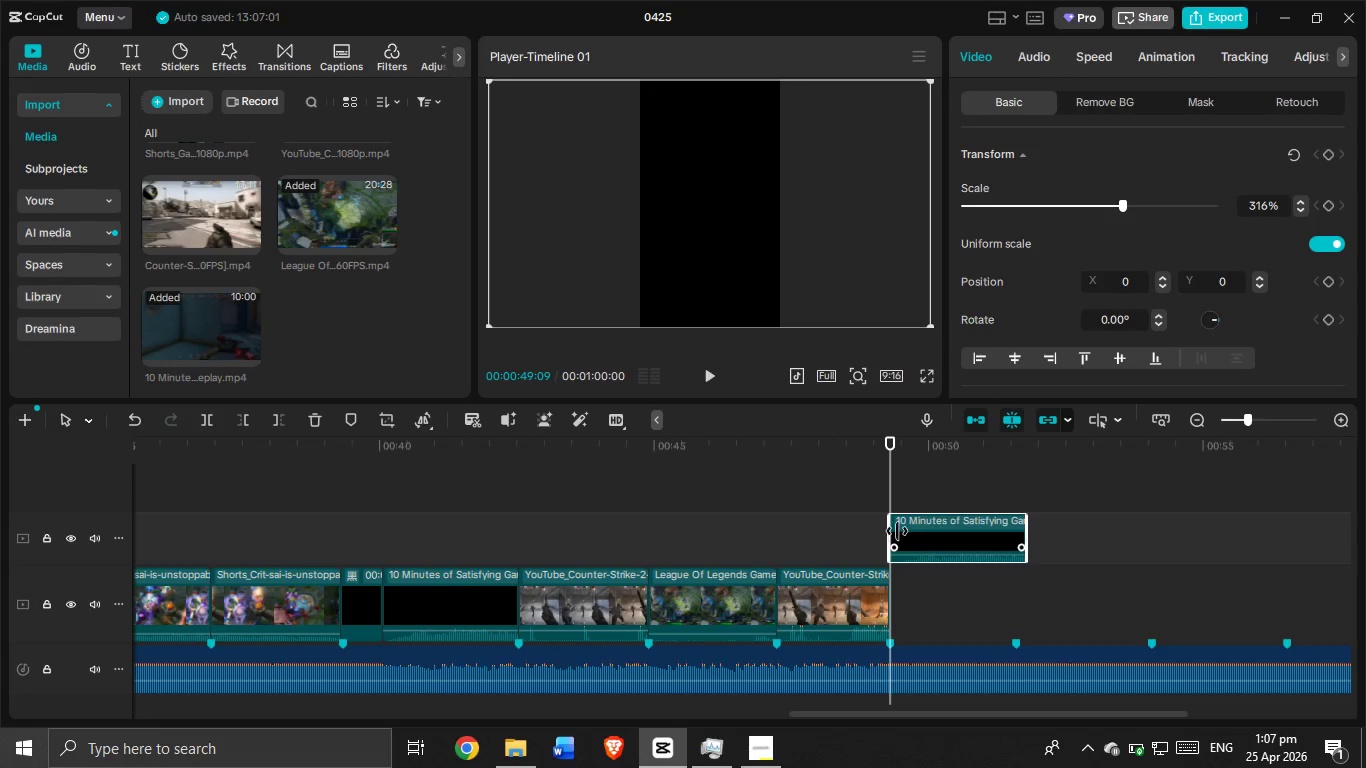 
left_click_drag(start_coordinate=[896, 530], to_coordinate=[891, 537])
 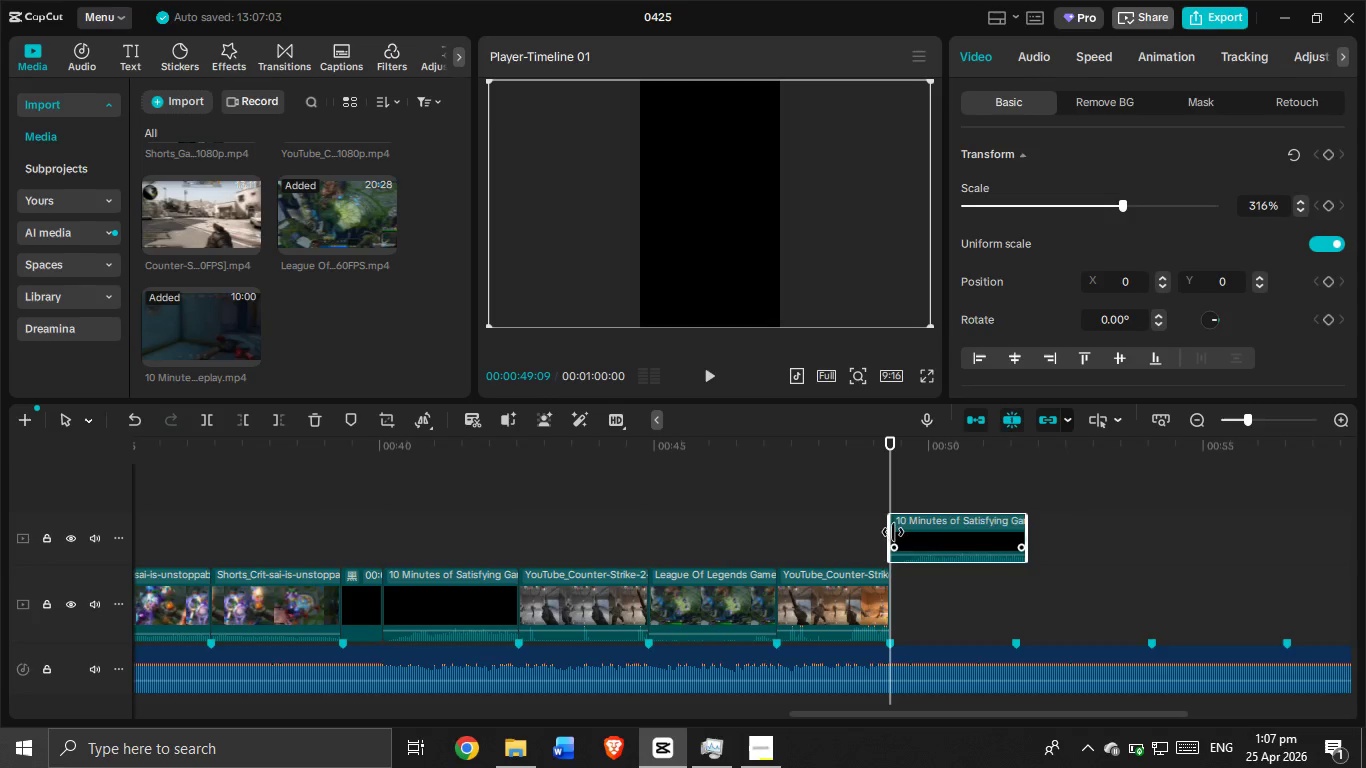 
left_click_drag(start_coordinate=[891, 532], to_coordinate=[972, 528])
 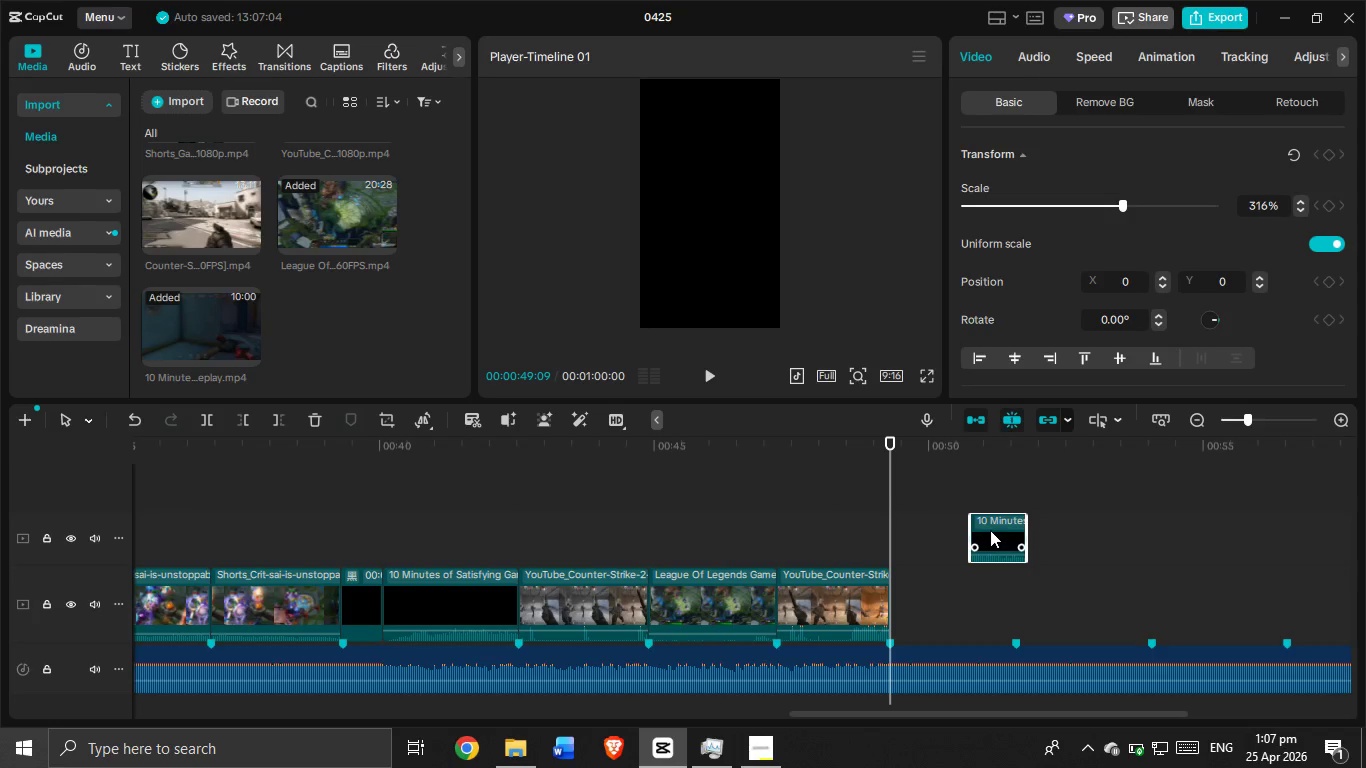 
left_click_drag(start_coordinate=[990, 530], to_coordinate=[843, 538])
 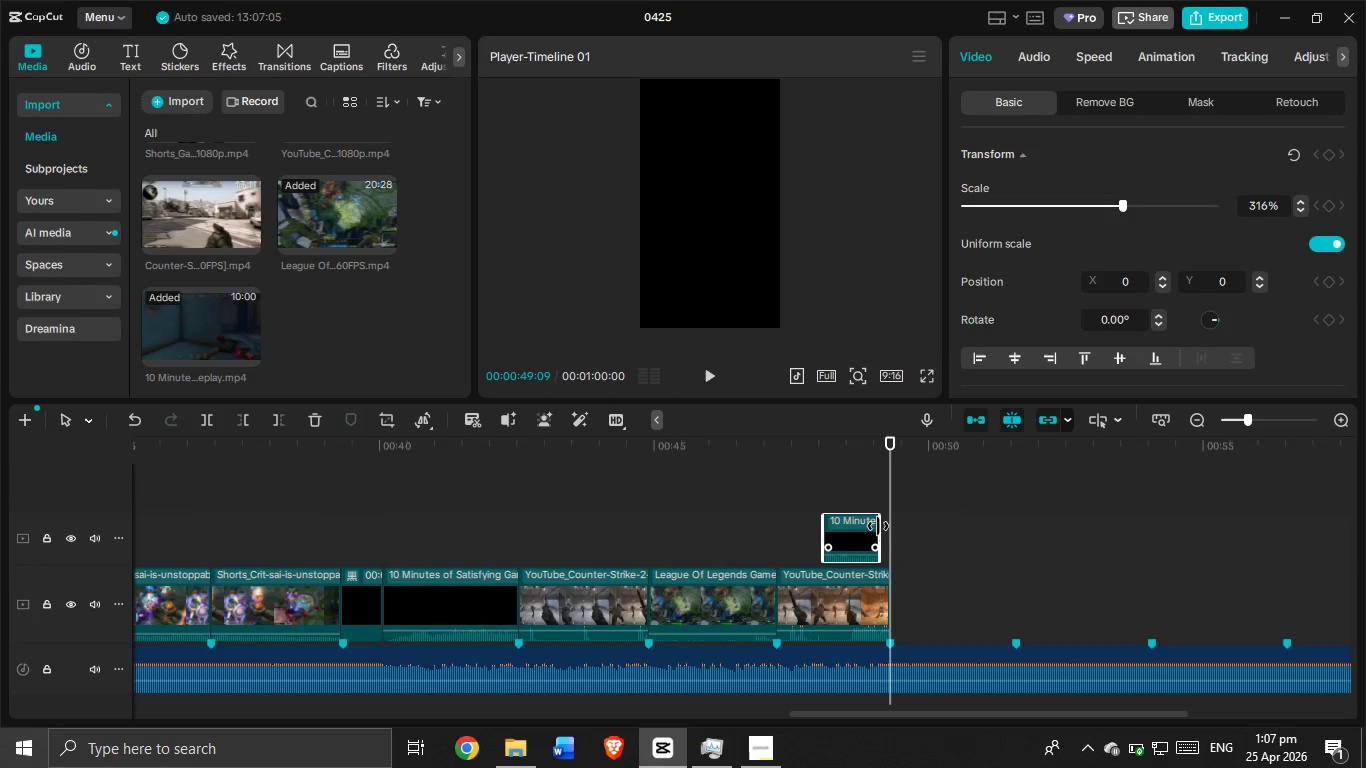 
left_click_drag(start_coordinate=[878, 526], to_coordinate=[1125, 515])
 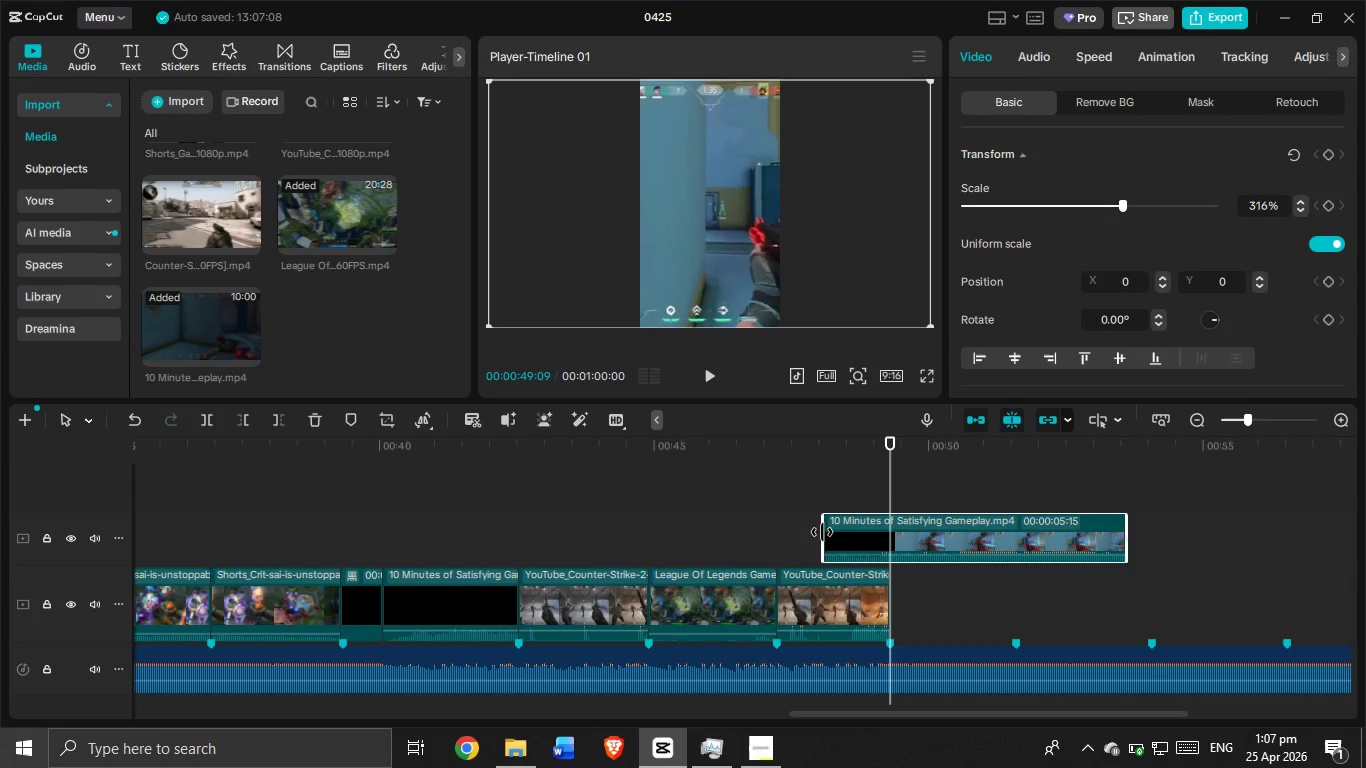 
left_click_drag(start_coordinate=[822, 531], to_coordinate=[975, 543])
 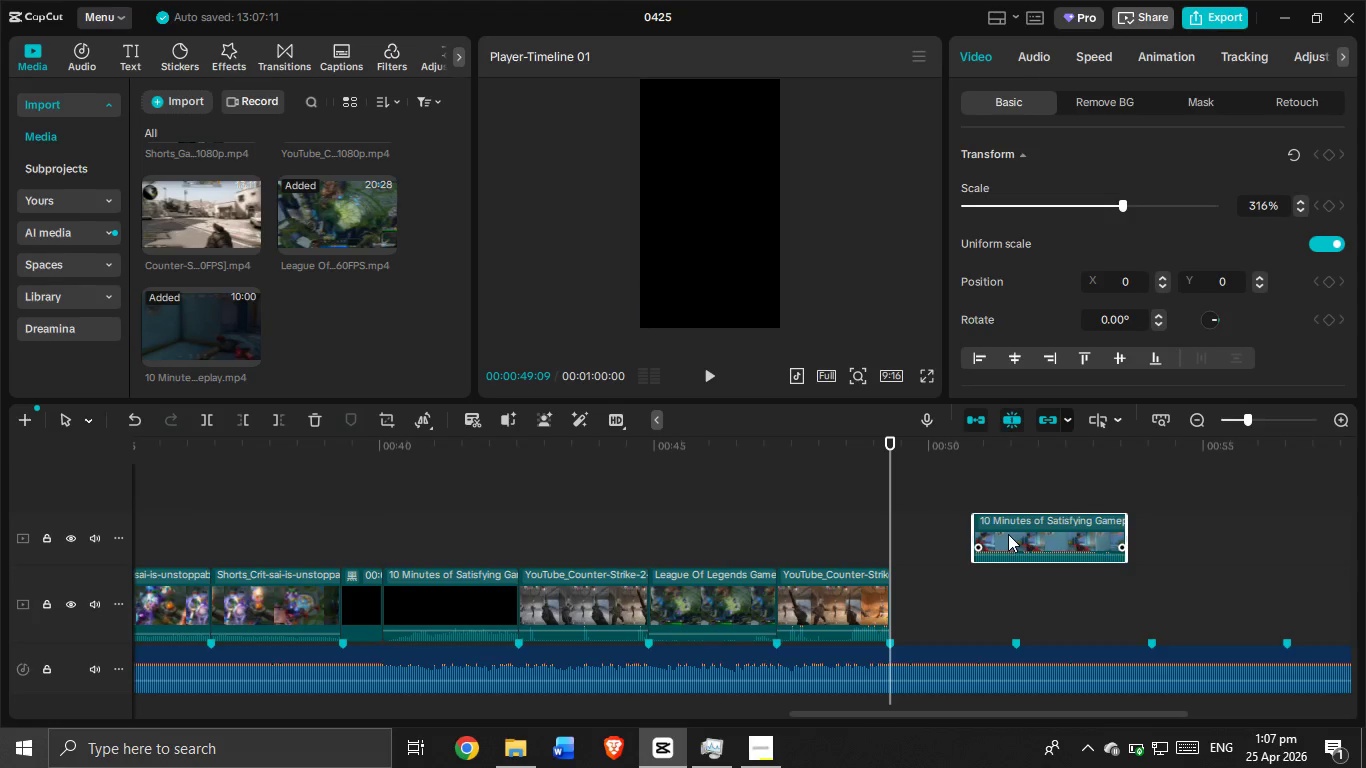 
left_click_drag(start_coordinate=[1009, 534], to_coordinate=[948, 600])
 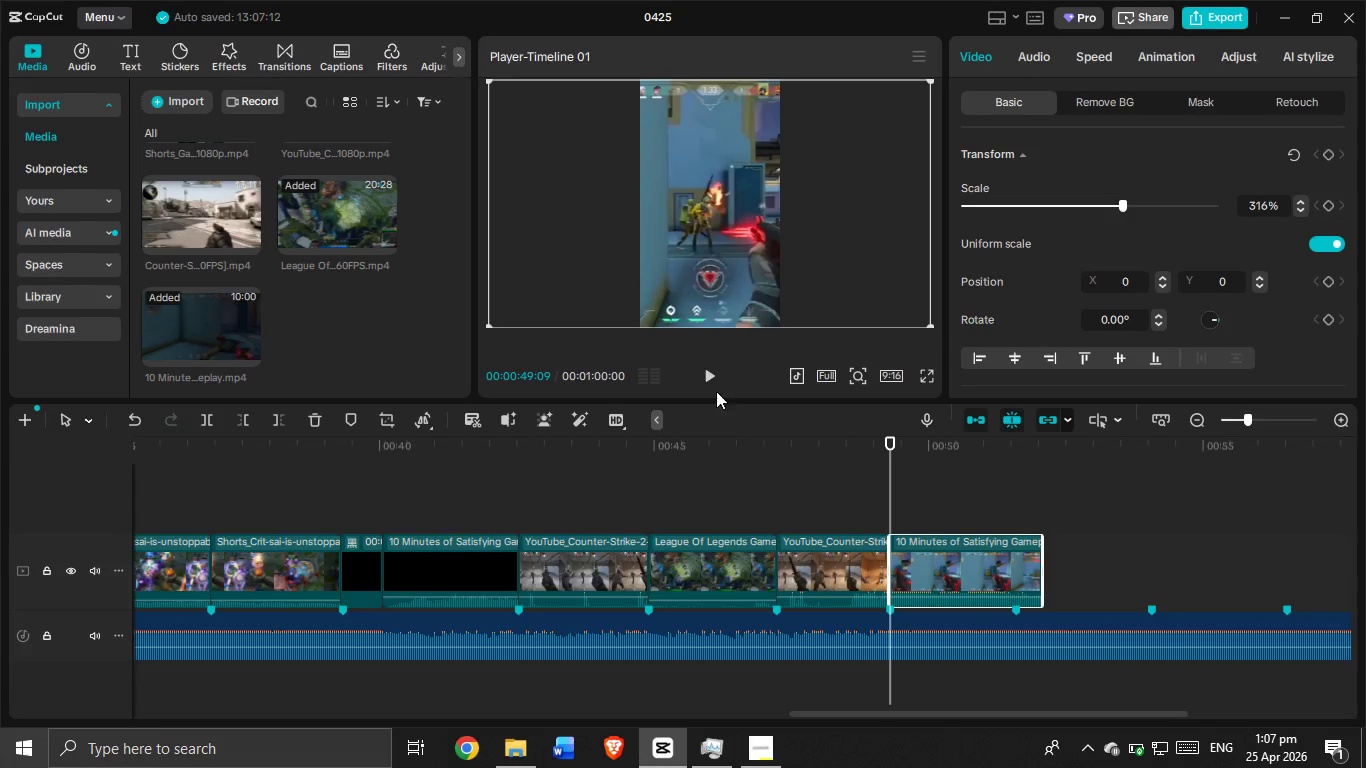 
left_click([711, 380])
 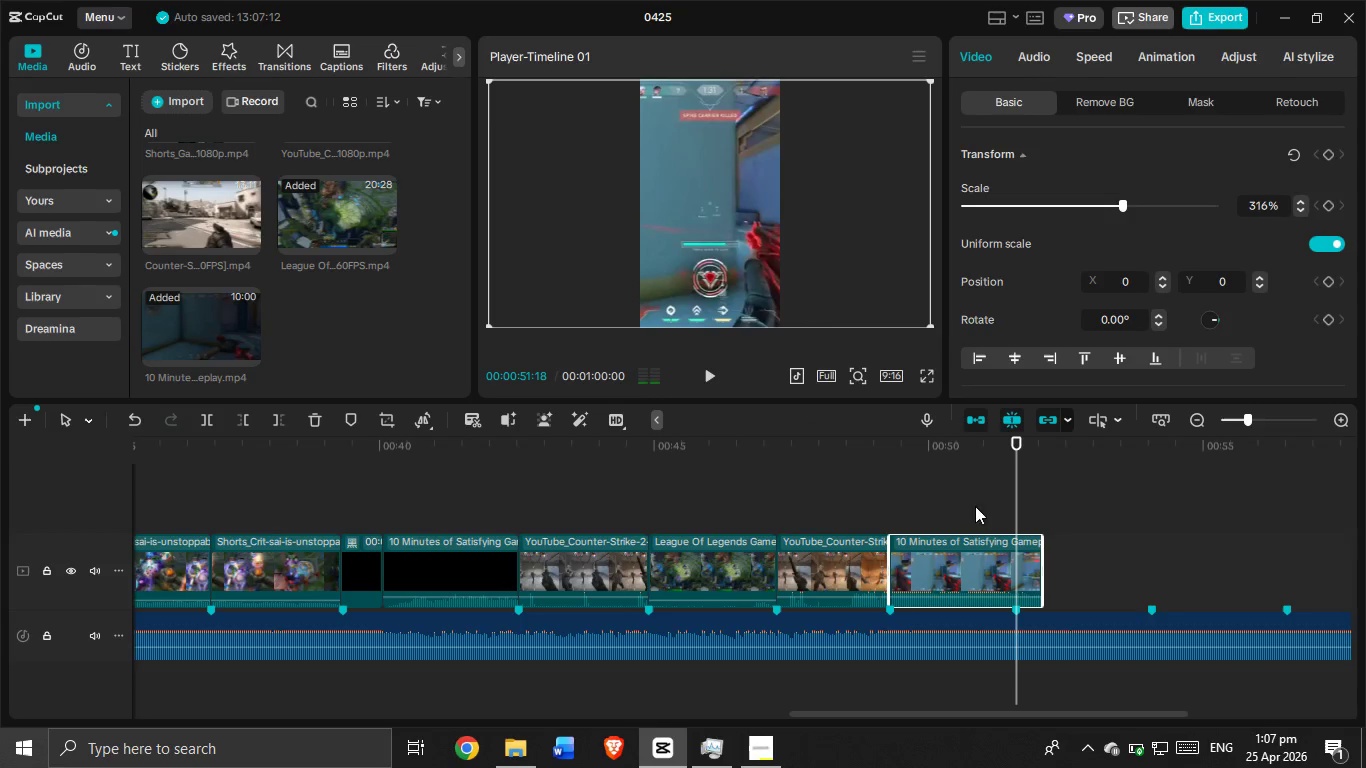 
left_click_drag(start_coordinate=[1040, 563], to_coordinate=[1011, 574])
 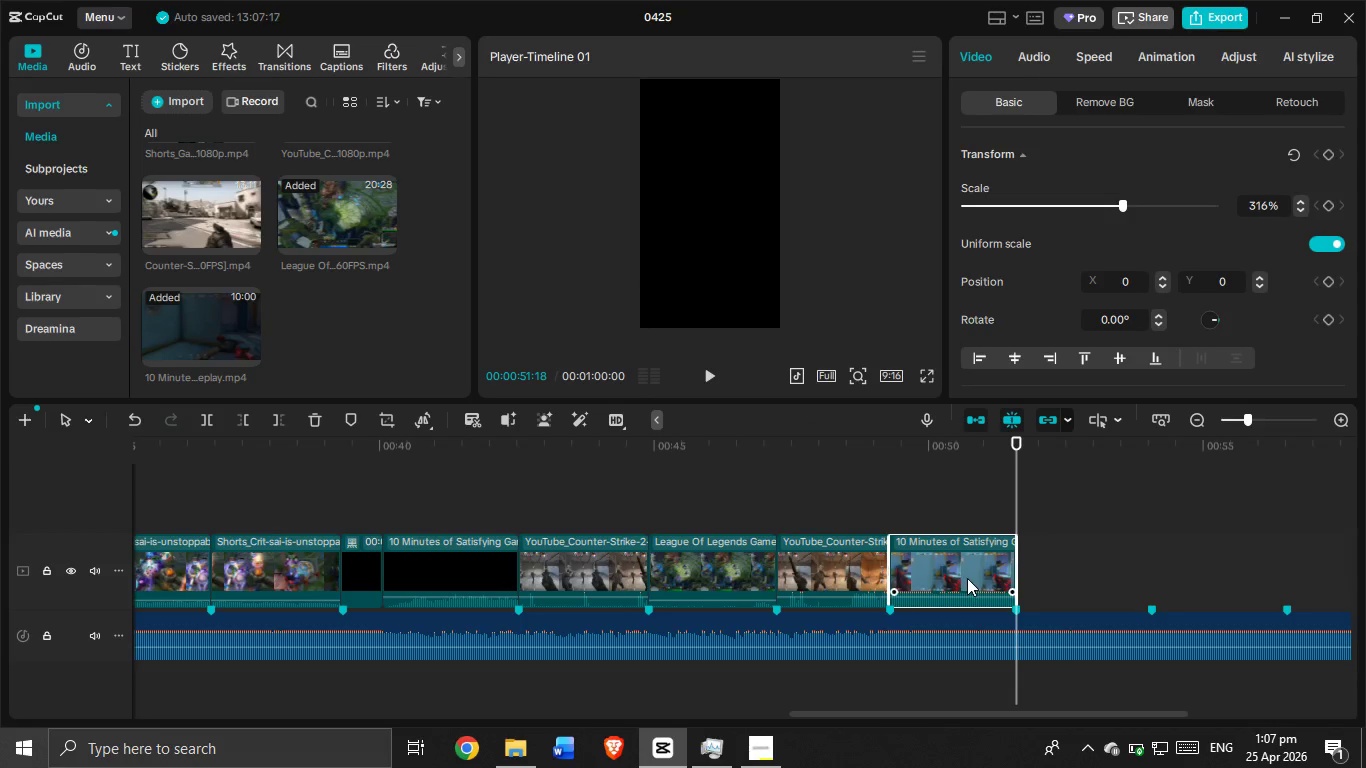 
left_click([967, 578])
 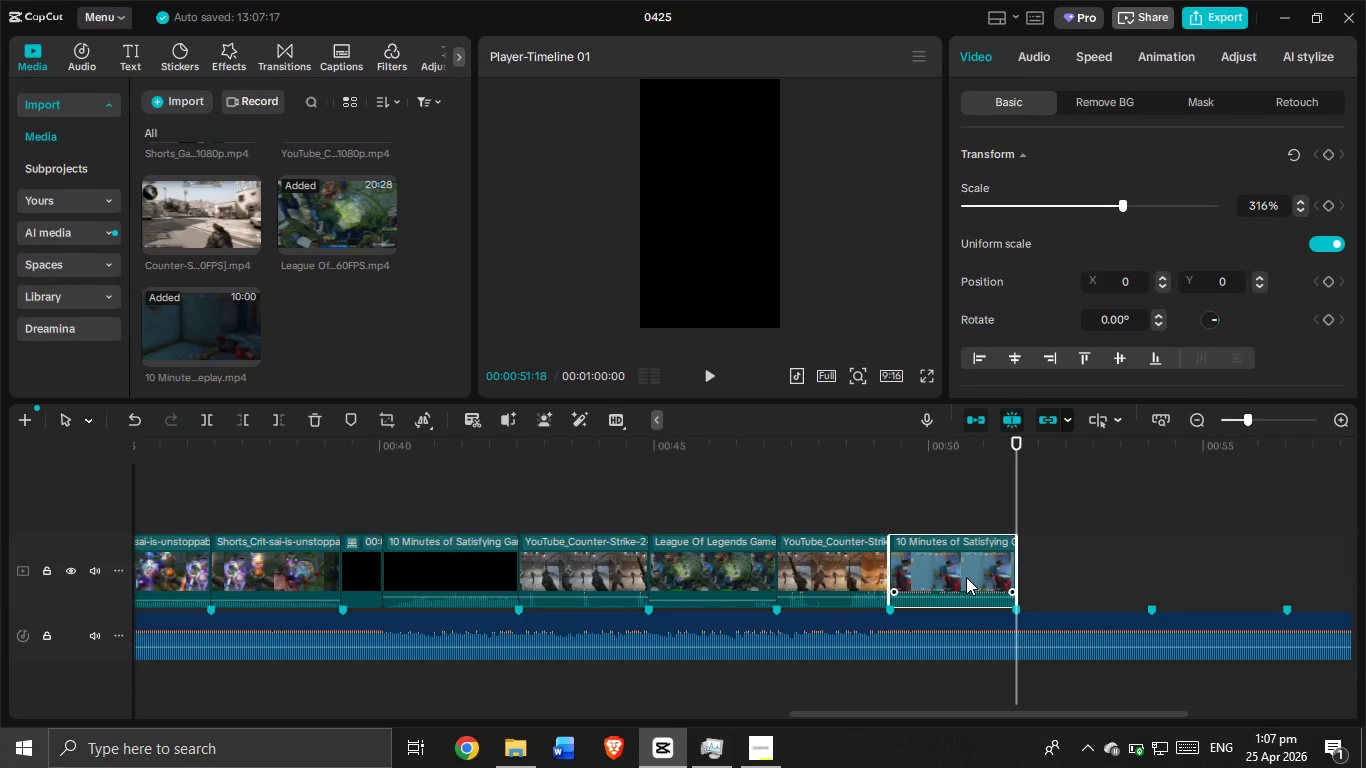 
key(Control+C)
 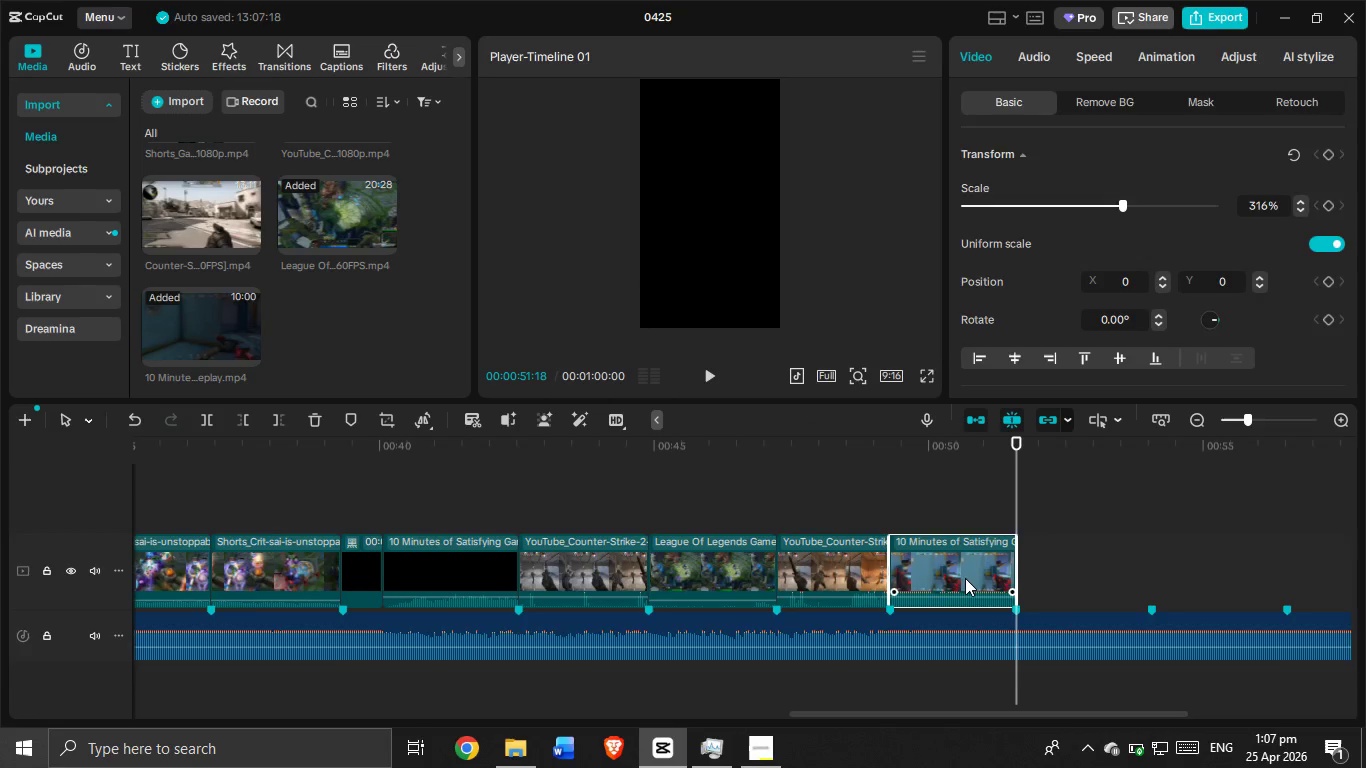 
key(Control+V)
 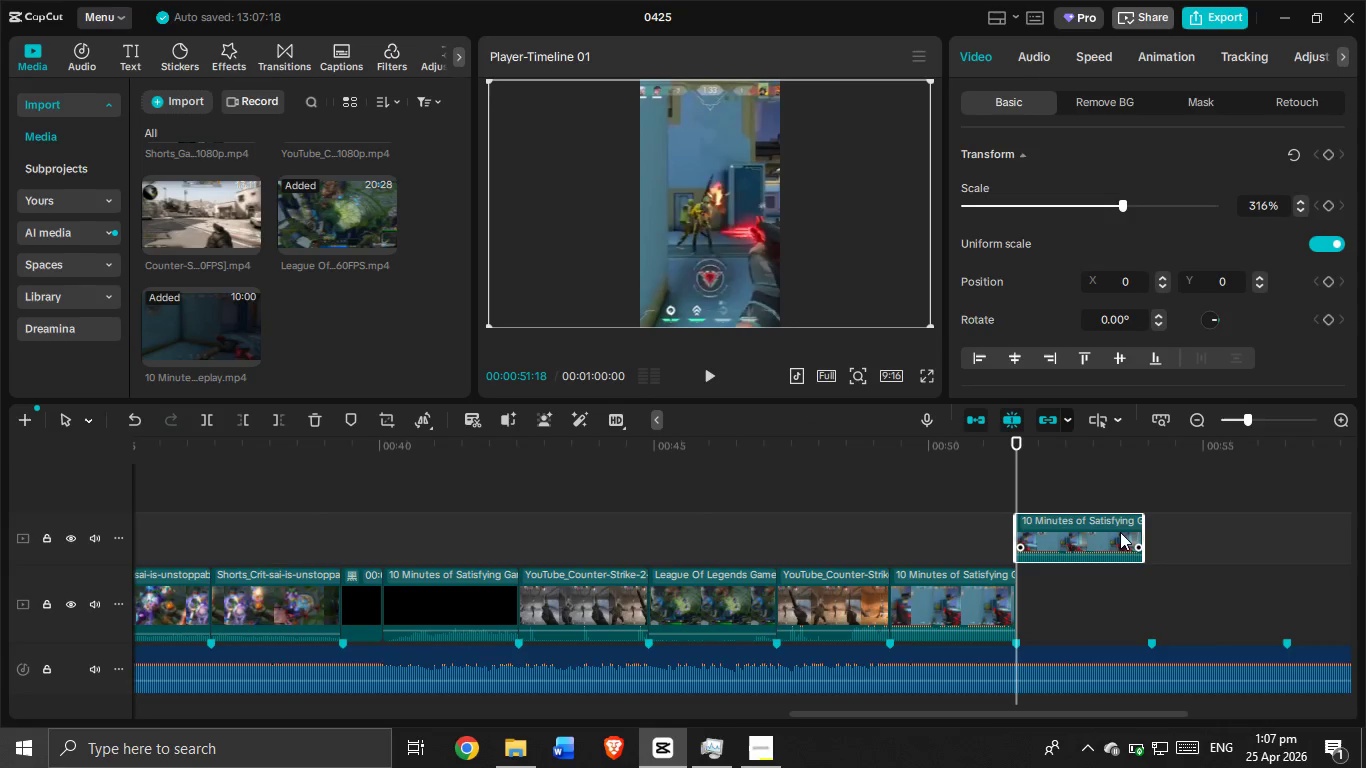 
left_click_drag(start_coordinate=[1081, 535], to_coordinate=[863, 542])
 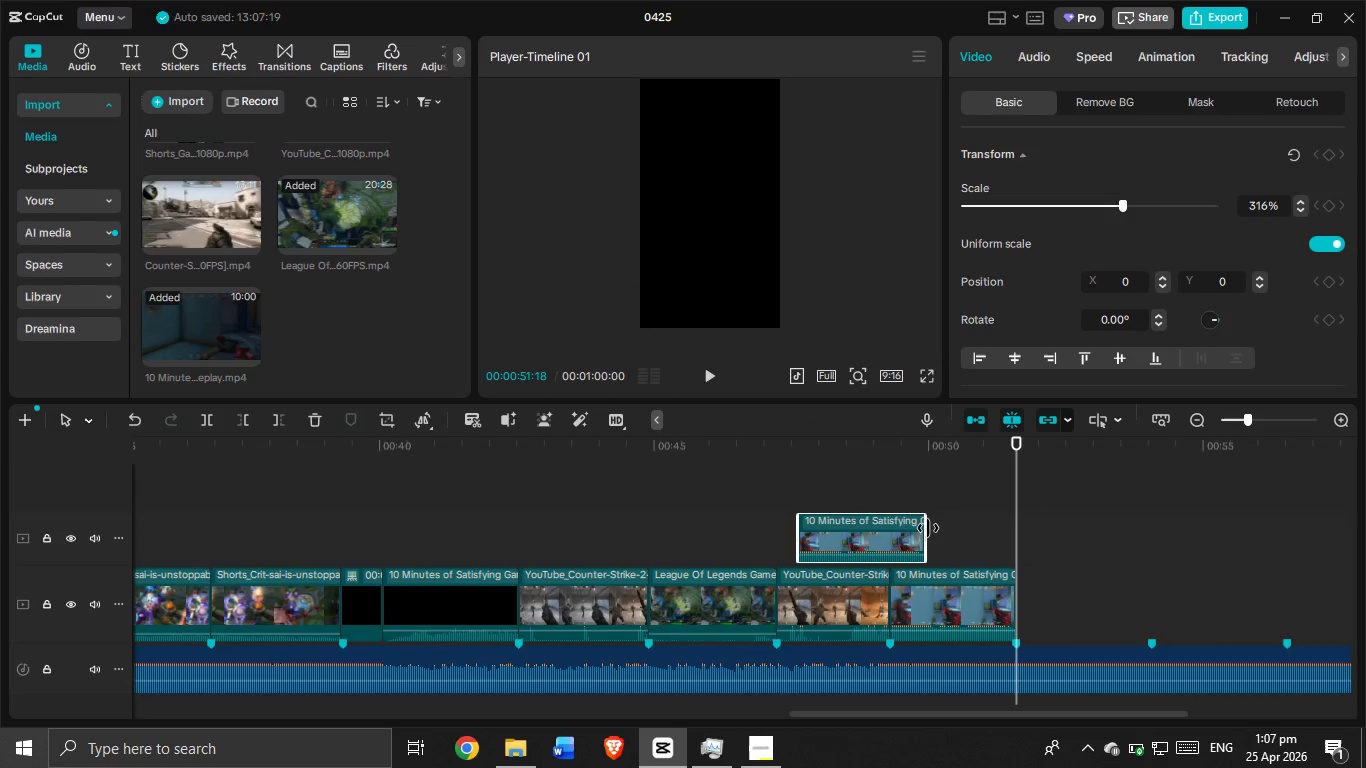 
left_click_drag(start_coordinate=[928, 527], to_coordinate=[1262, 519])
 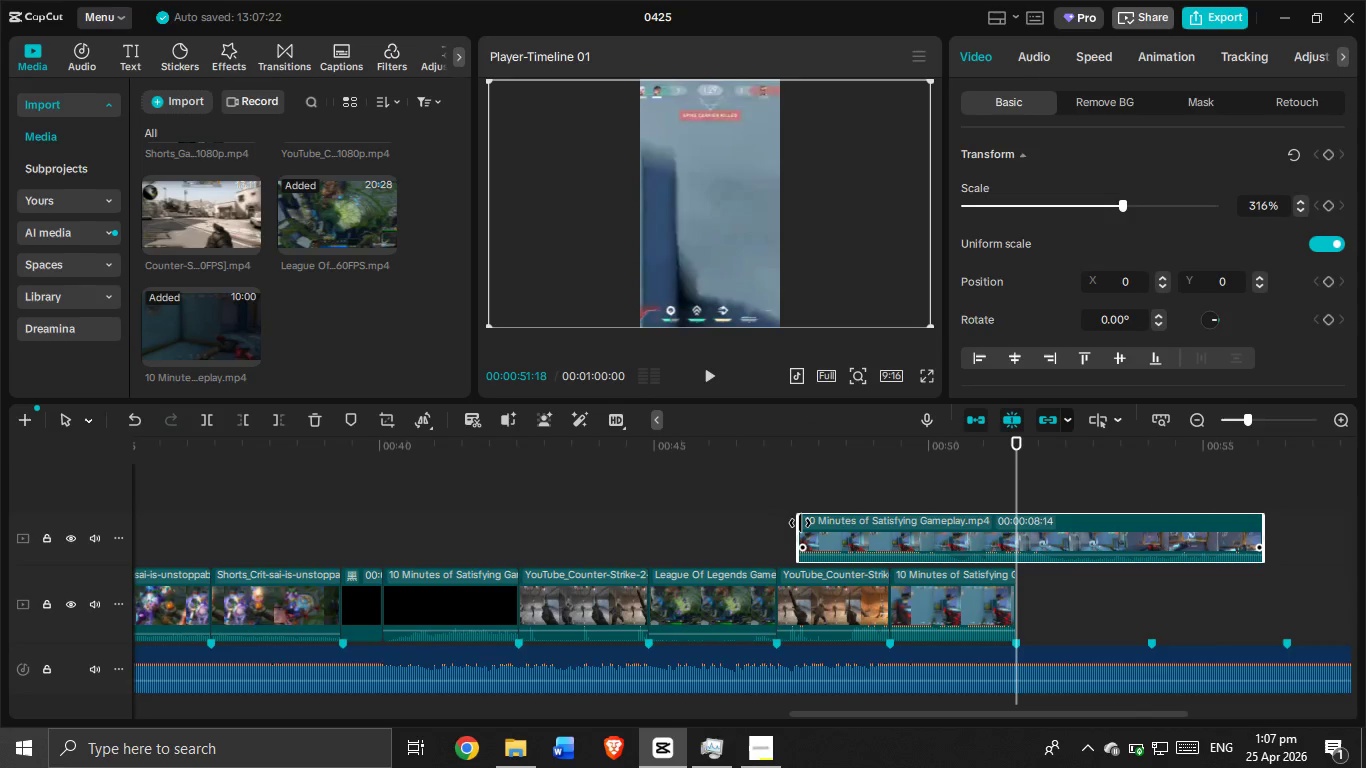 
left_click_drag(start_coordinate=[800, 523], to_coordinate=[1160, 561])
 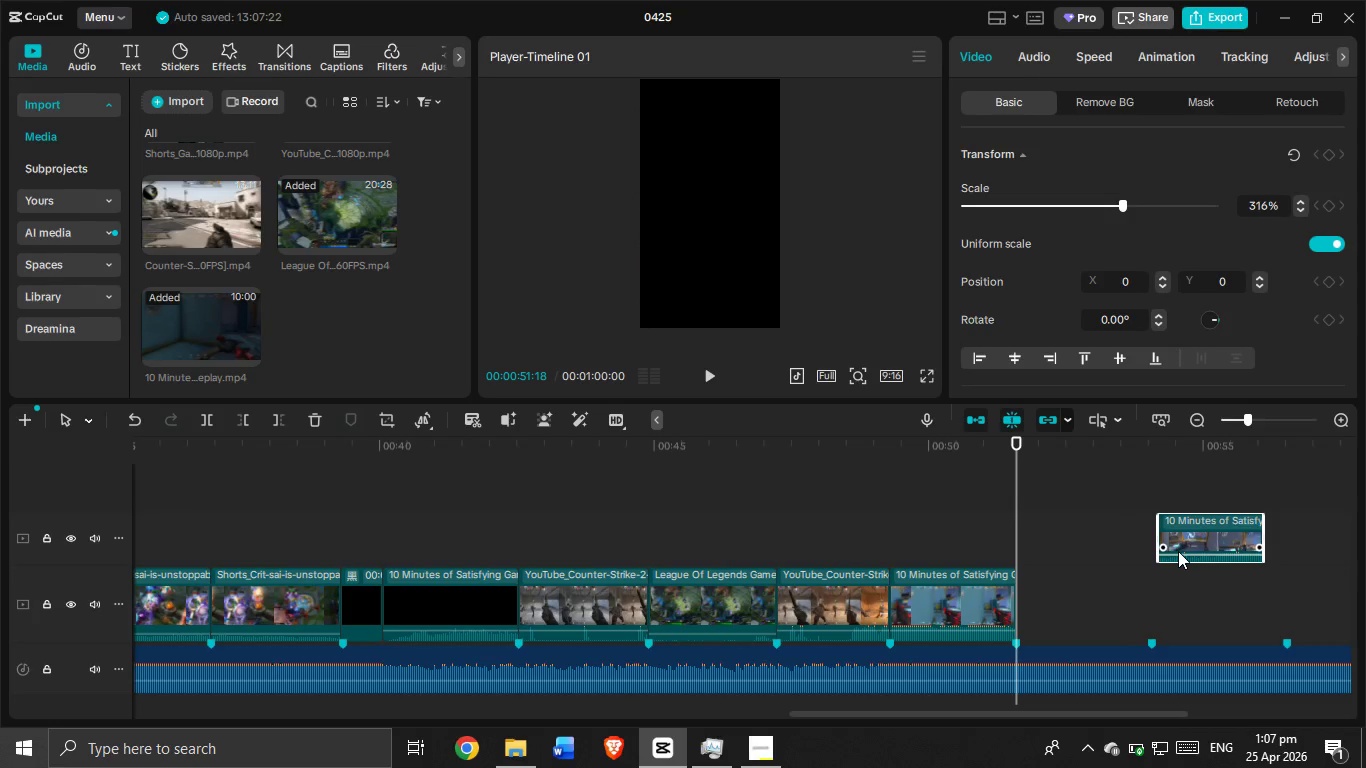 
left_click_drag(start_coordinate=[1178, 551], to_coordinate=[1057, 626])
 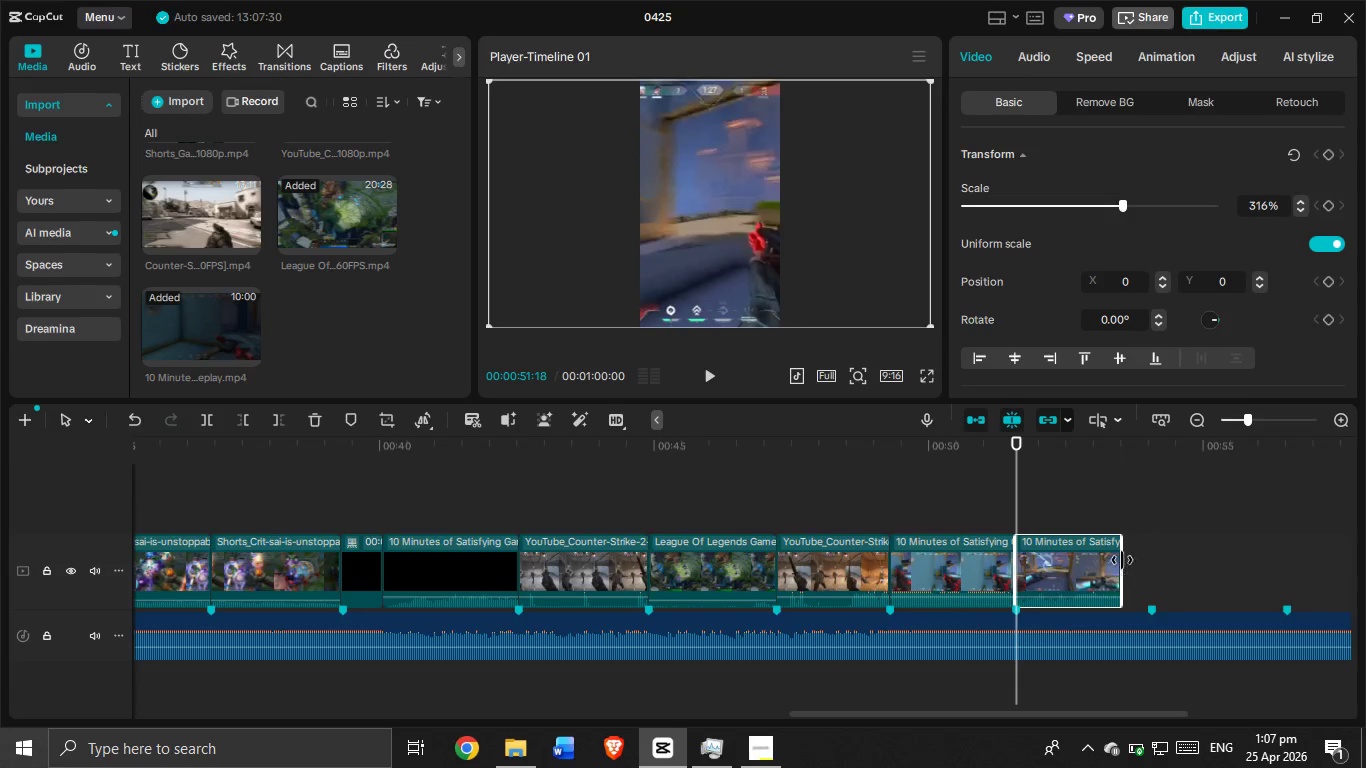 
left_click_drag(start_coordinate=[1124, 560], to_coordinate=[1149, 564])
 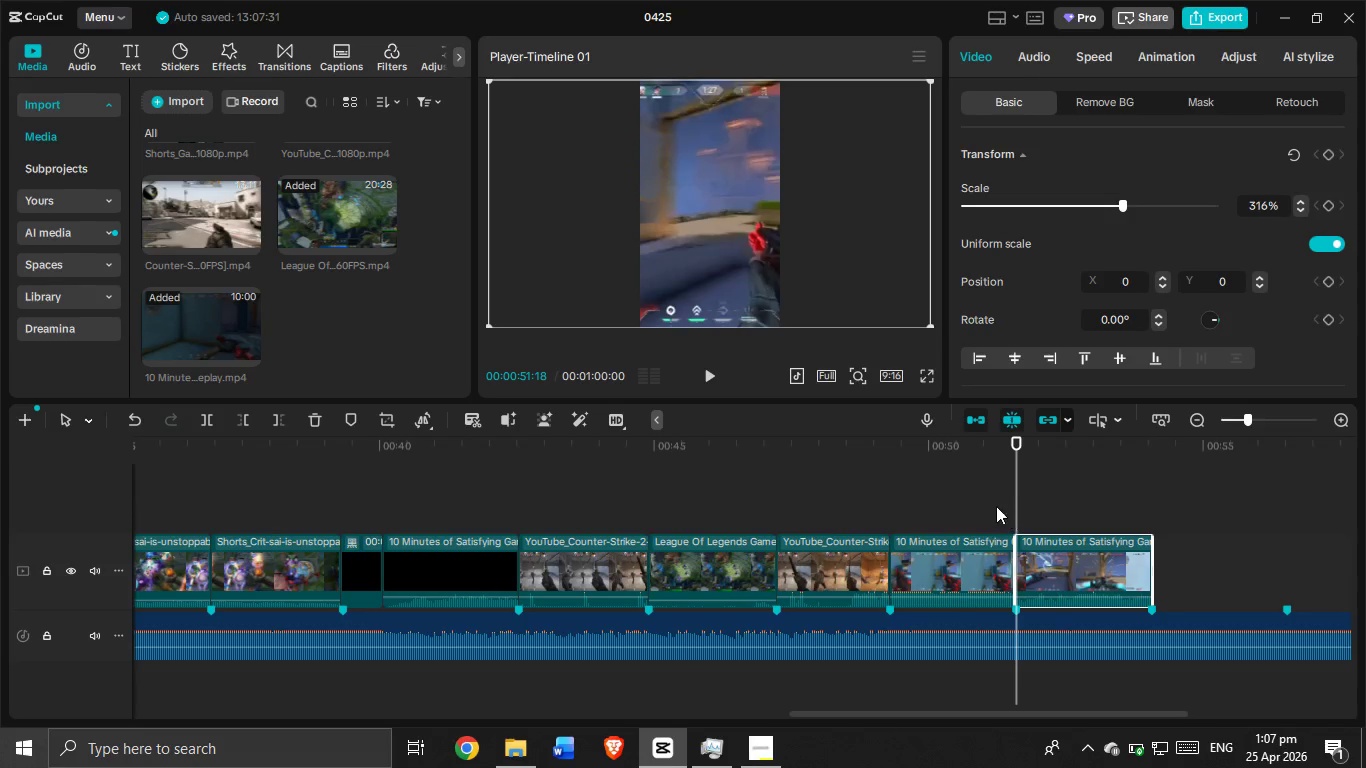 
left_click([995, 506])
 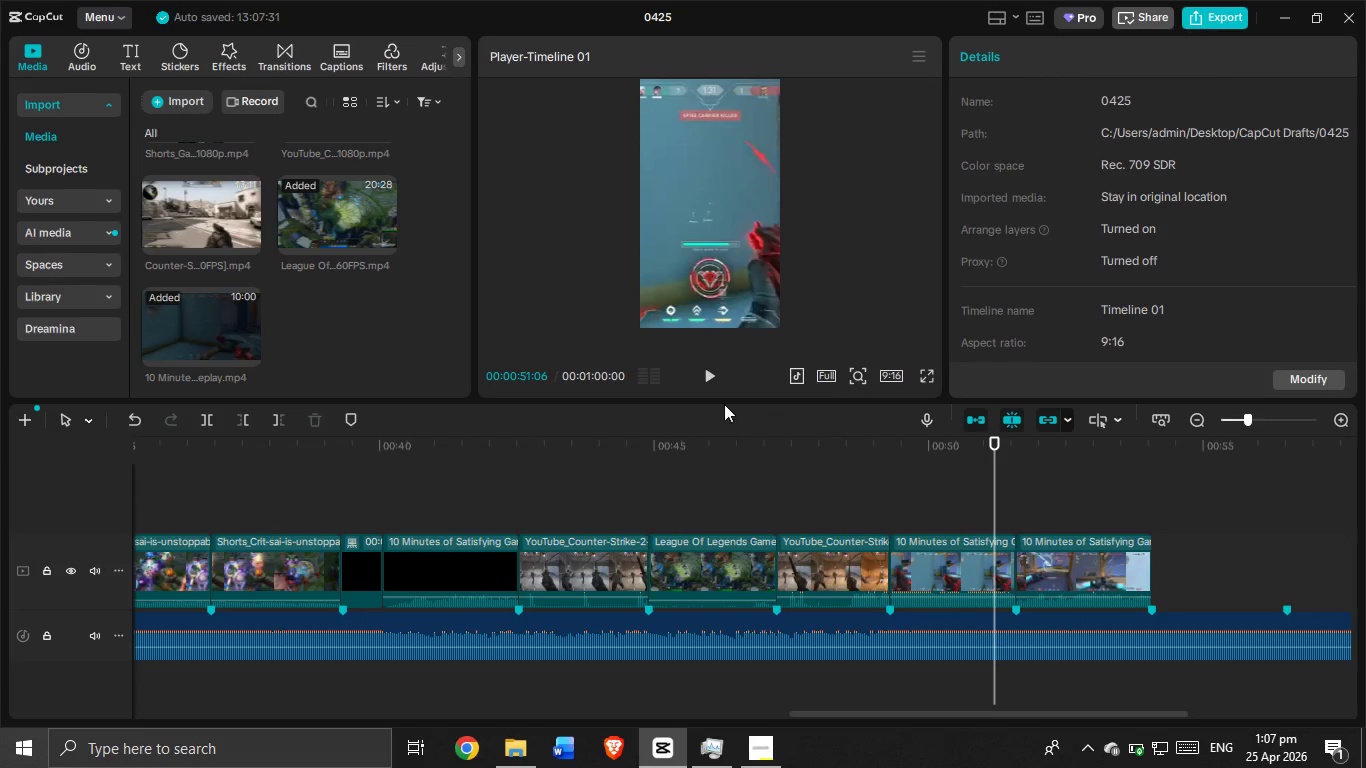 
left_click([707, 383])
 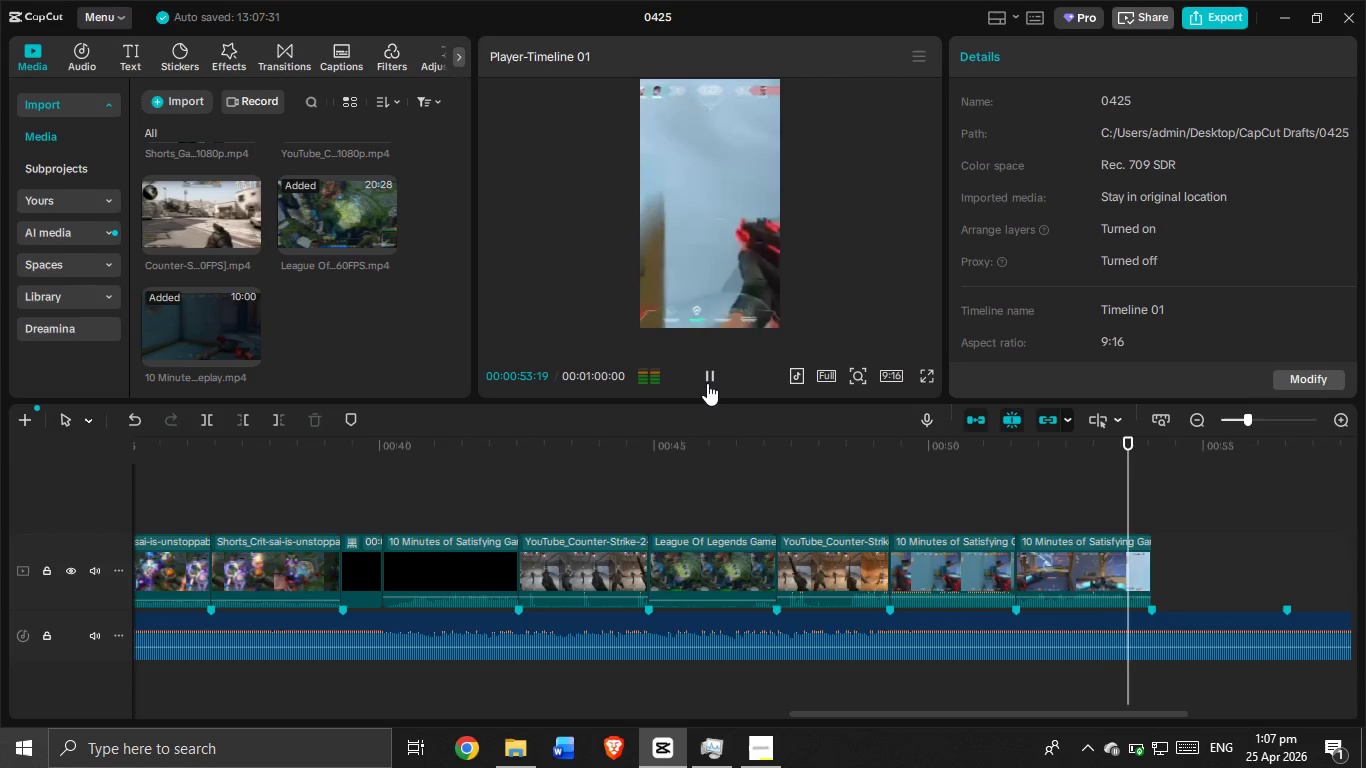 
left_click([707, 383])
 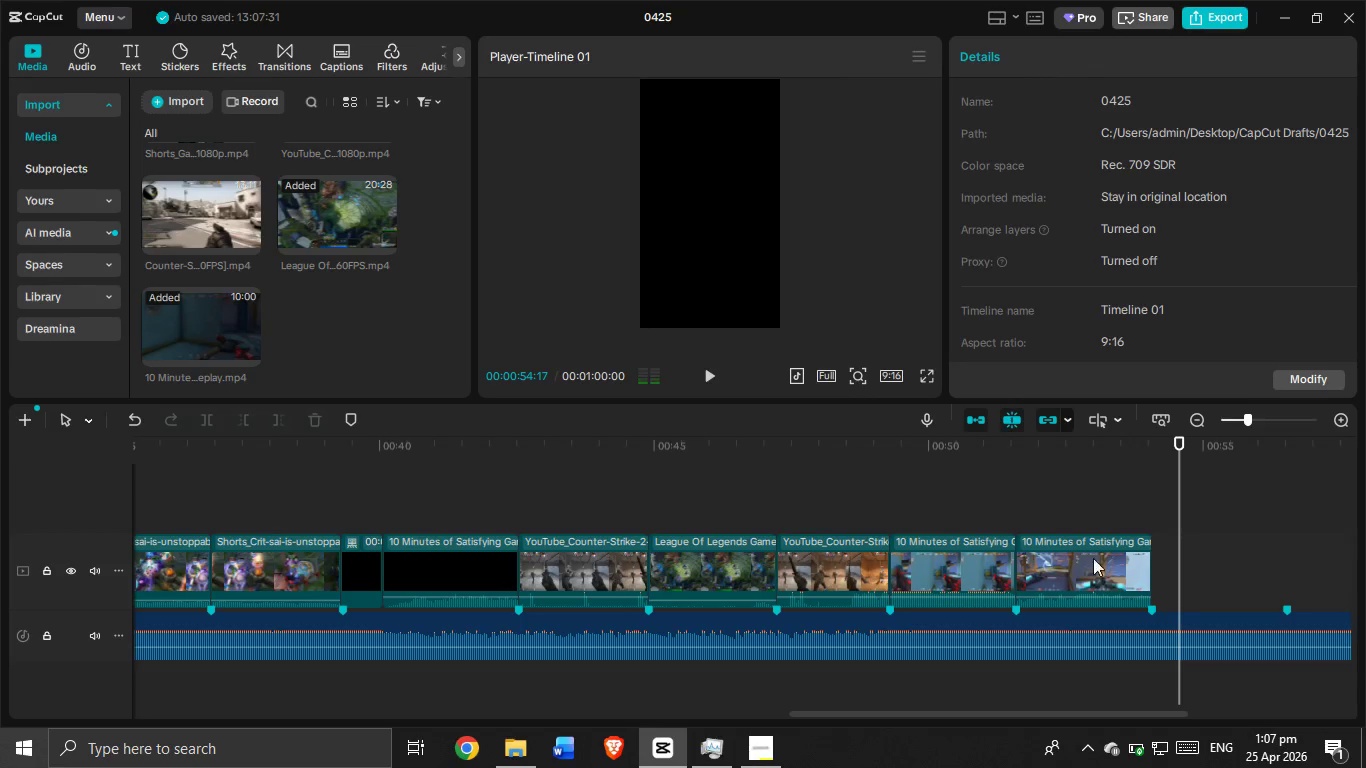 
left_click_drag(start_coordinate=[1088, 592], to_coordinate=[877, 526])
 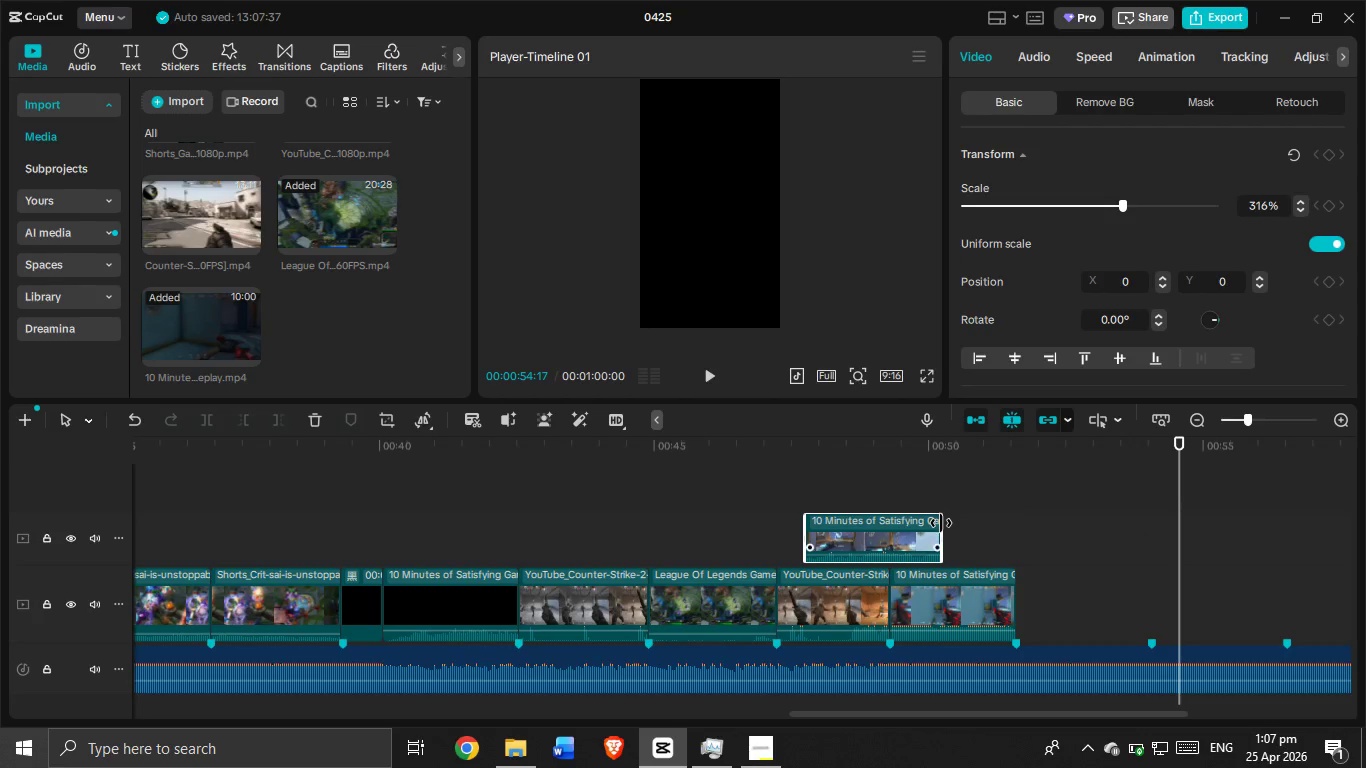 
left_click_drag(start_coordinate=[941, 523], to_coordinate=[1142, 523])
 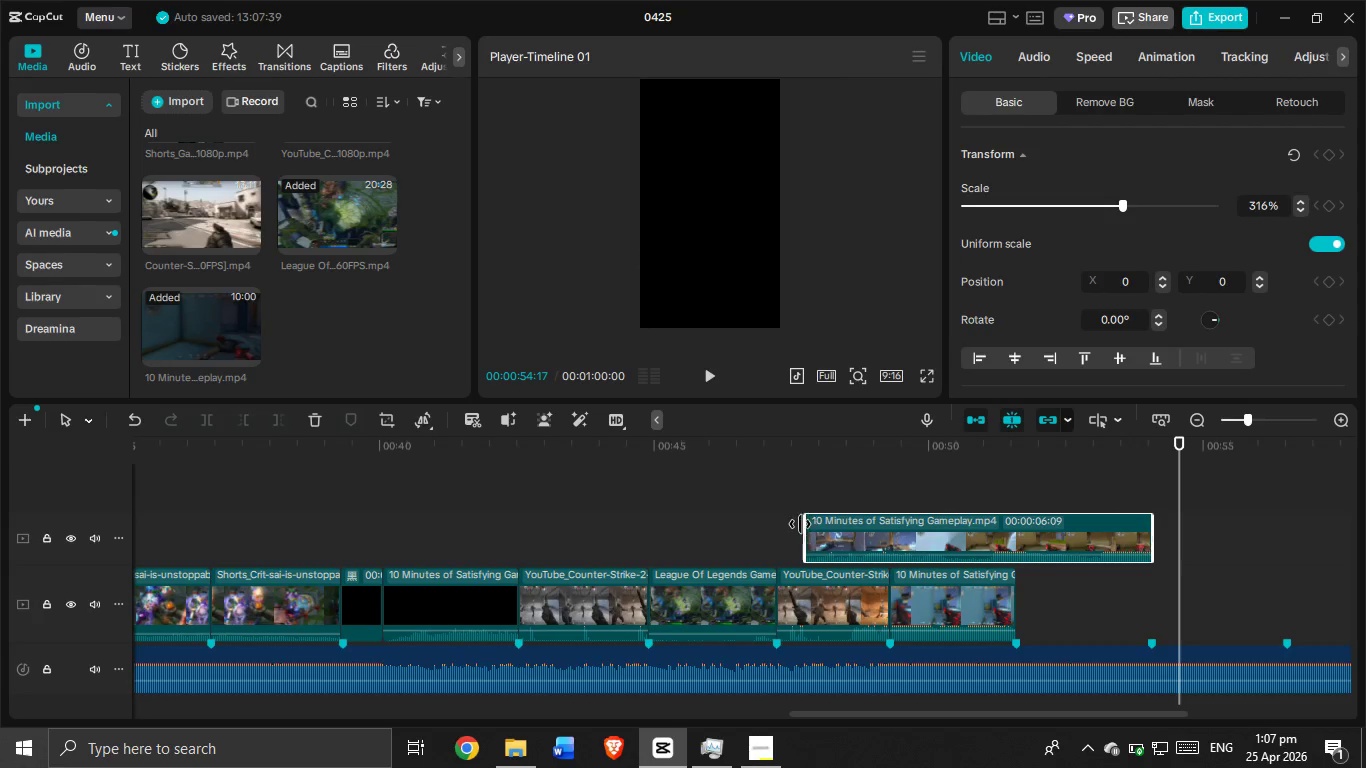 
left_click_drag(start_coordinate=[800, 524], to_coordinate=[1033, 533])
 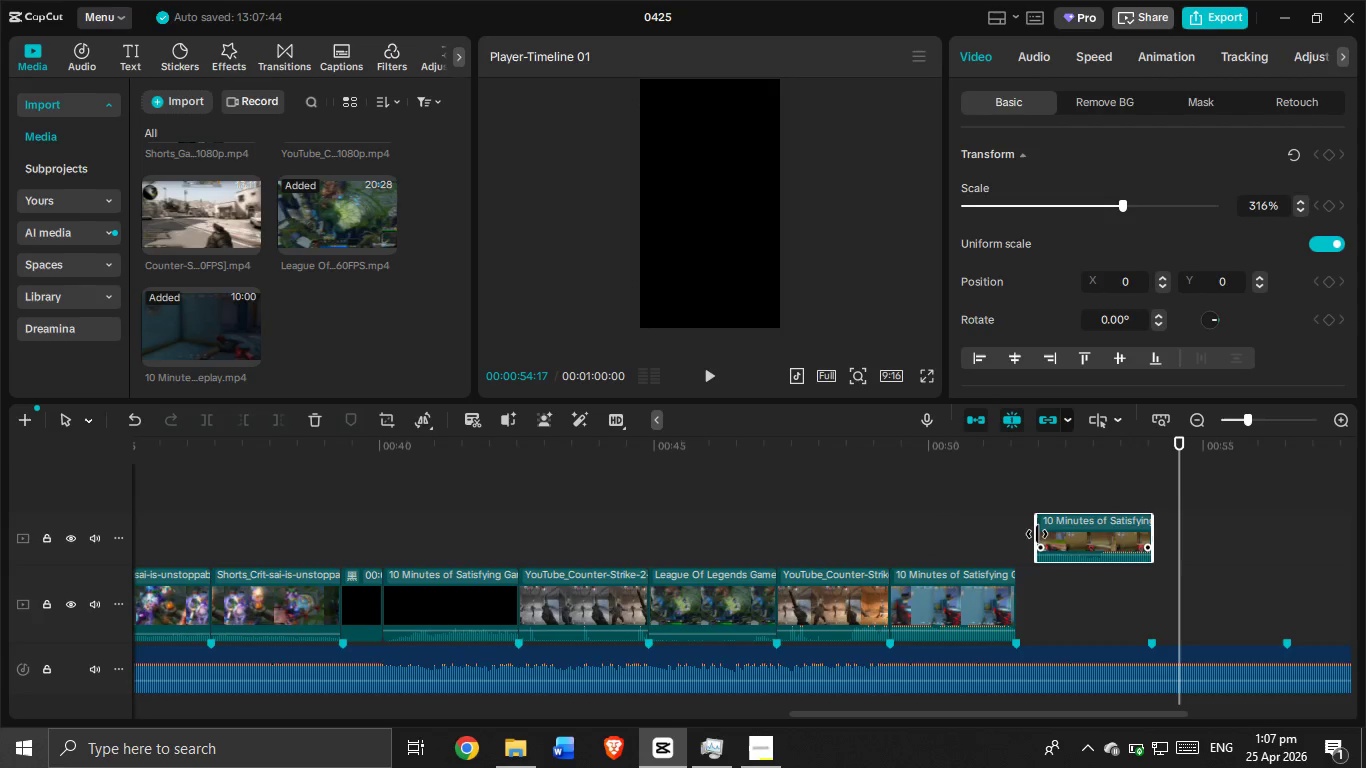 
left_click_drag(start_coordinate=[1037, 532], to_coordinate=[1032, 536])
 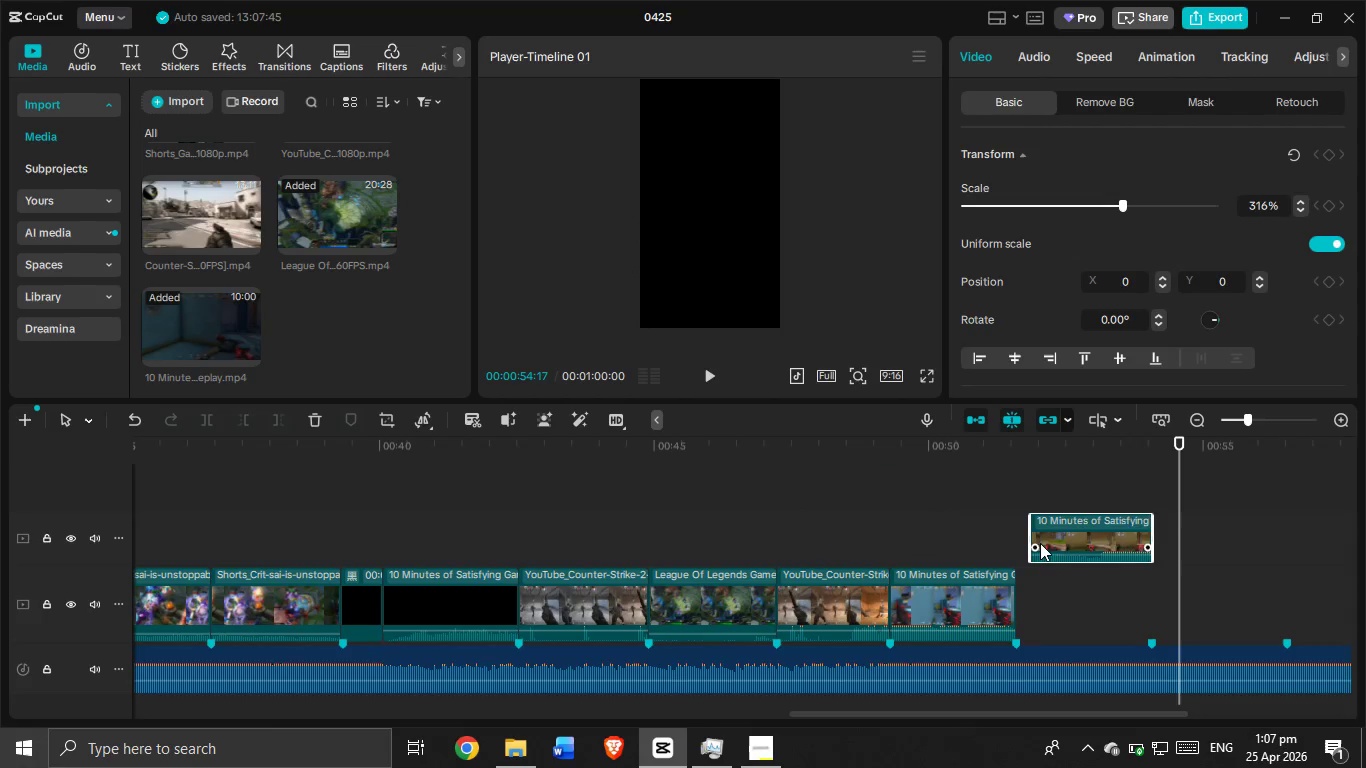 
left_click_drag(start_coordinate=[1050, 530], to_coordinate=[1038, 553])
 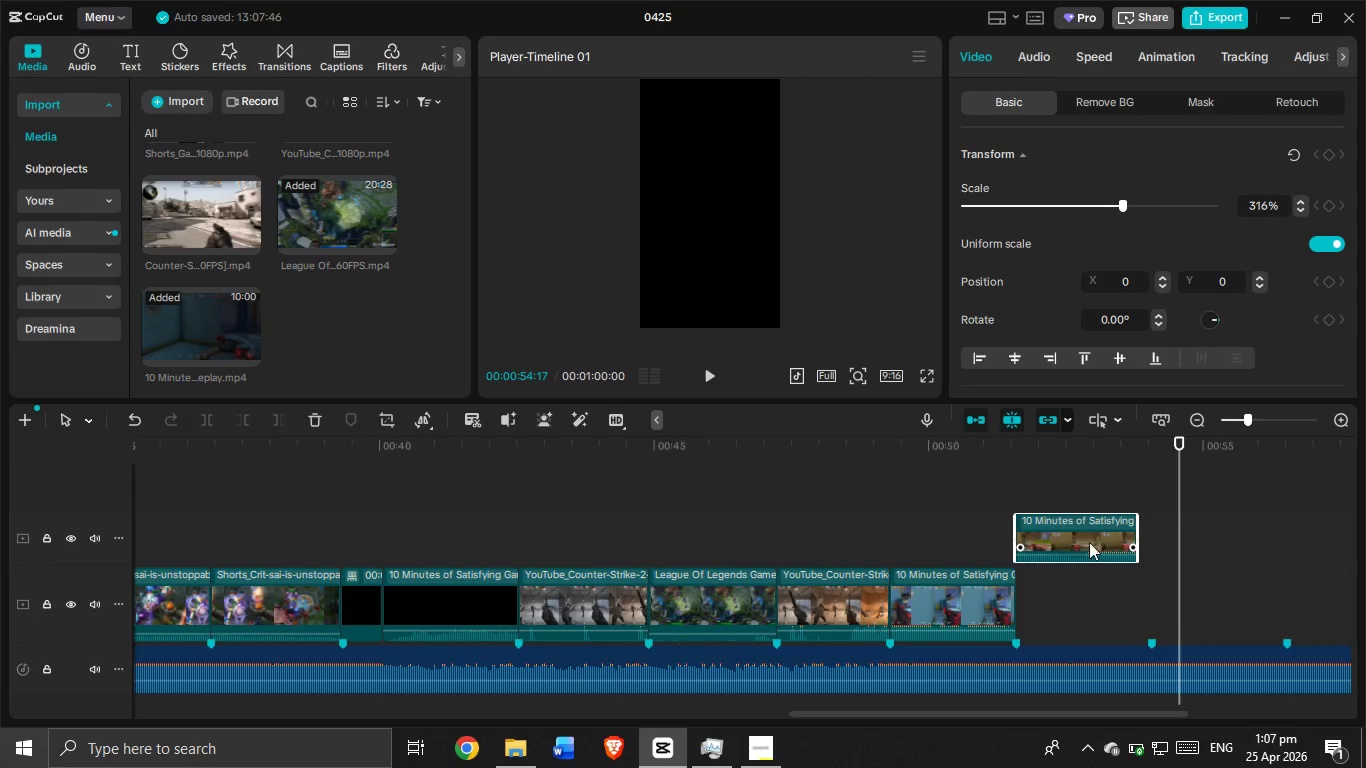 
left_click_drag(start_coordinate=[1089, 542], to_coordinate=[1086, 586])
 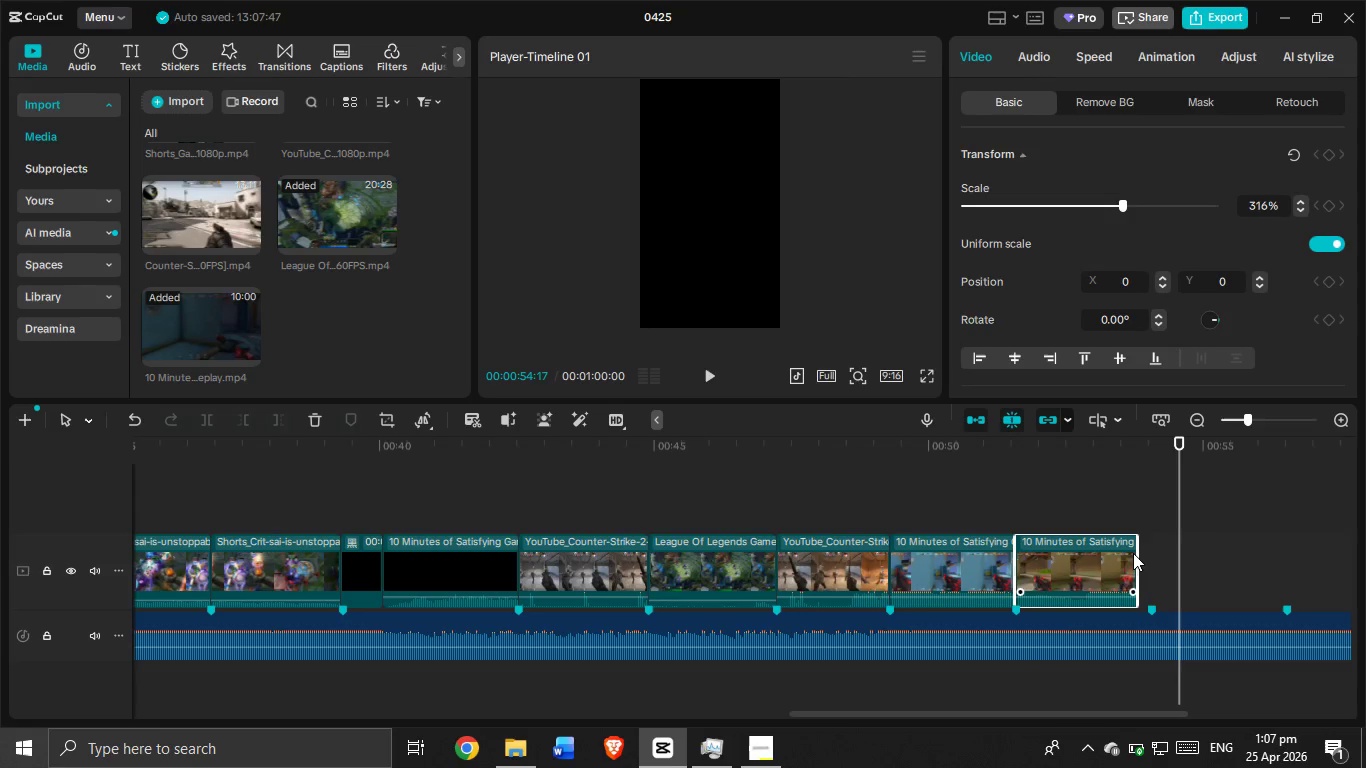 
left_click_drag(start_coordinate=[1133, 553], to_coordinate=[1149, 555])
 